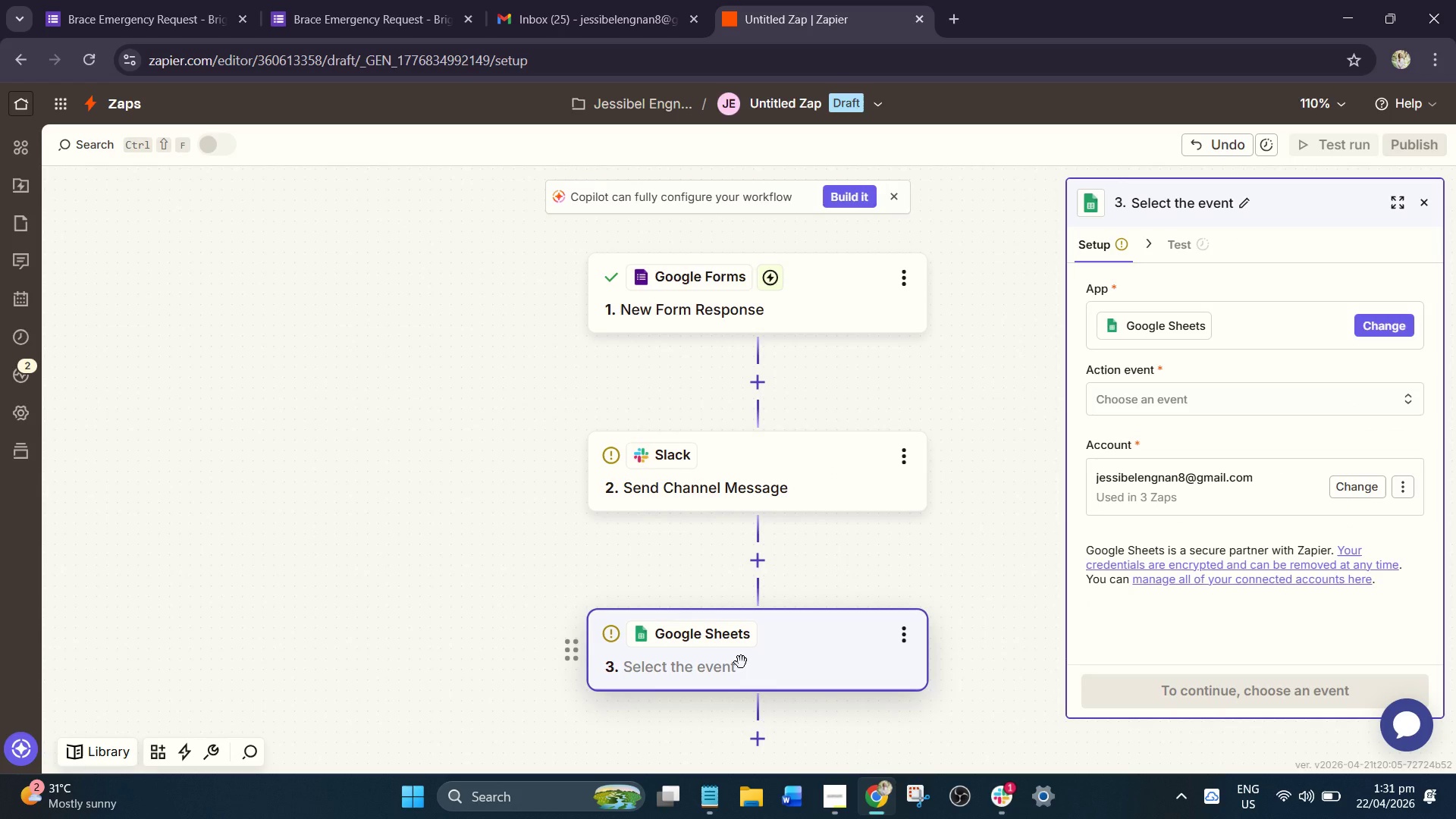 
left_click([712, 671])
 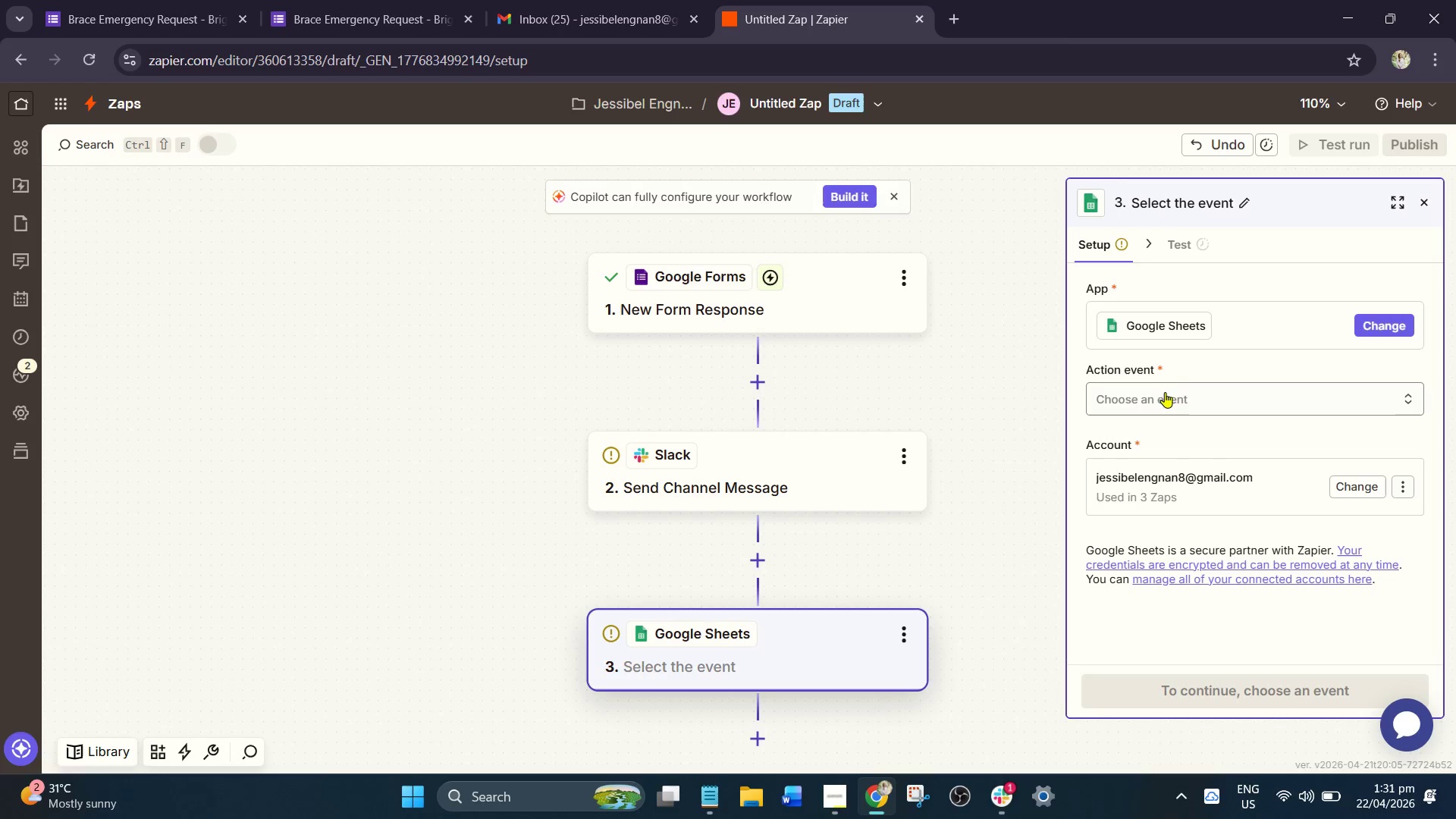 
wait(7.98)
 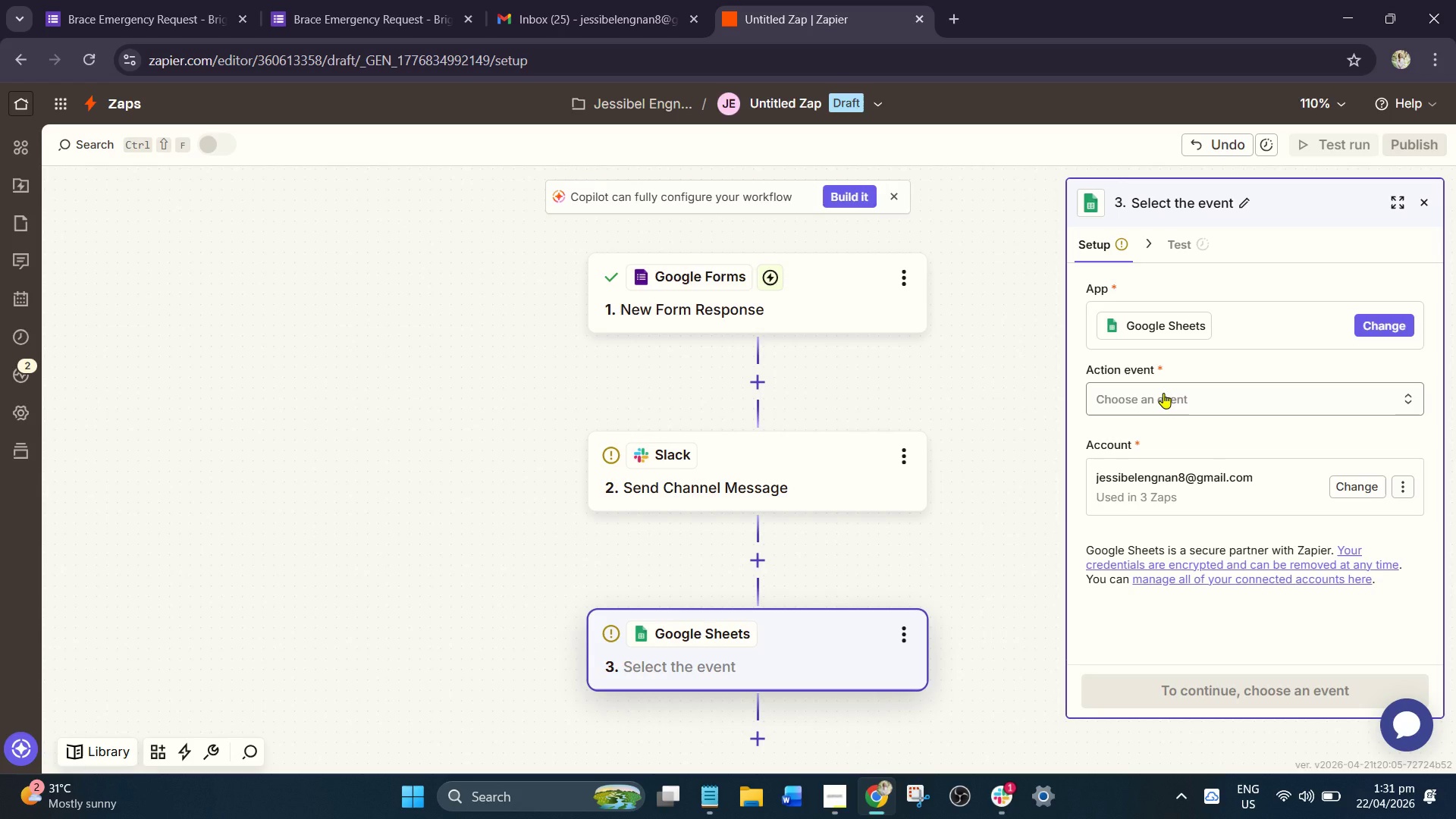 
left_click([1181, 397])
 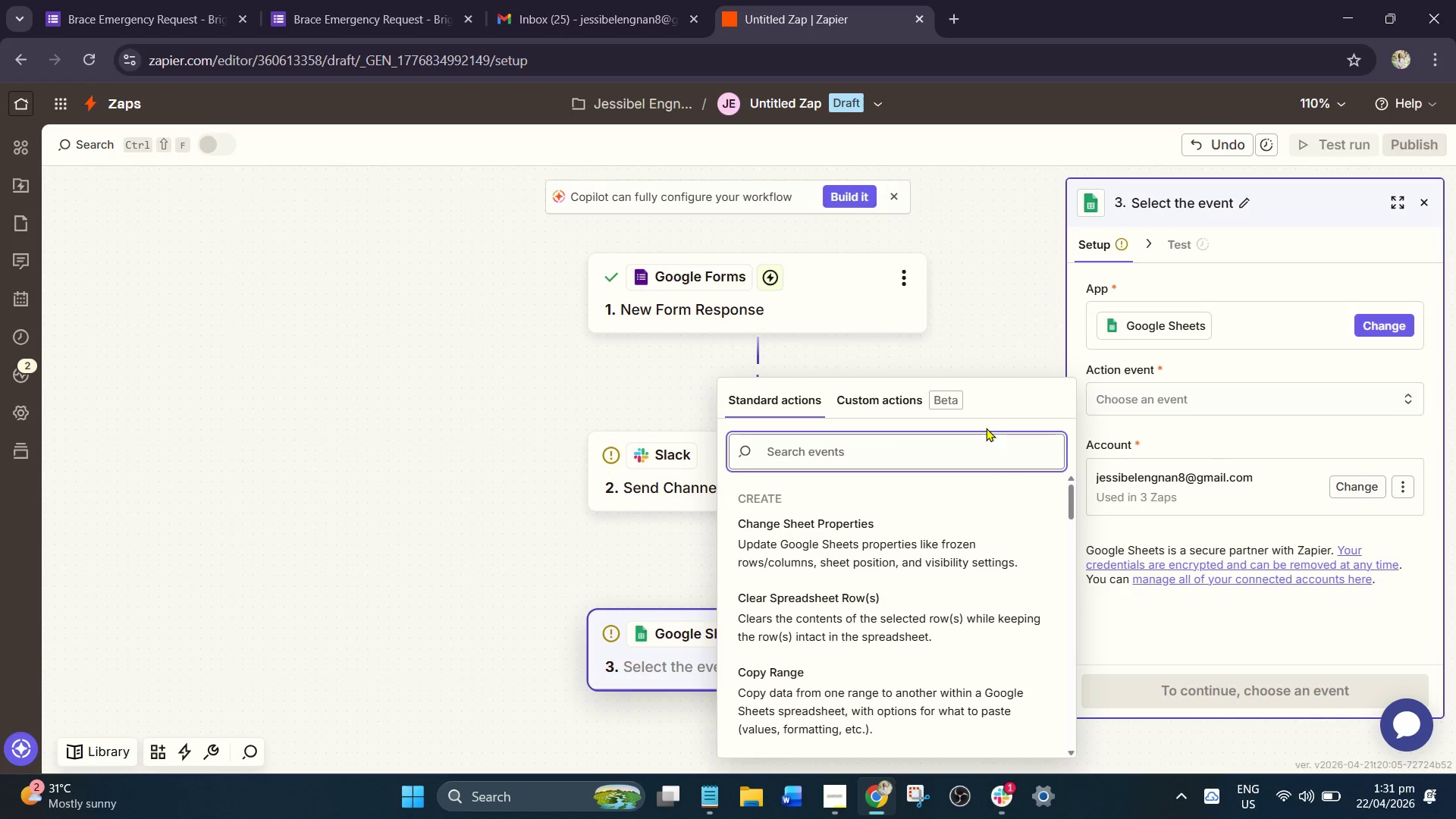 
type(cre)
 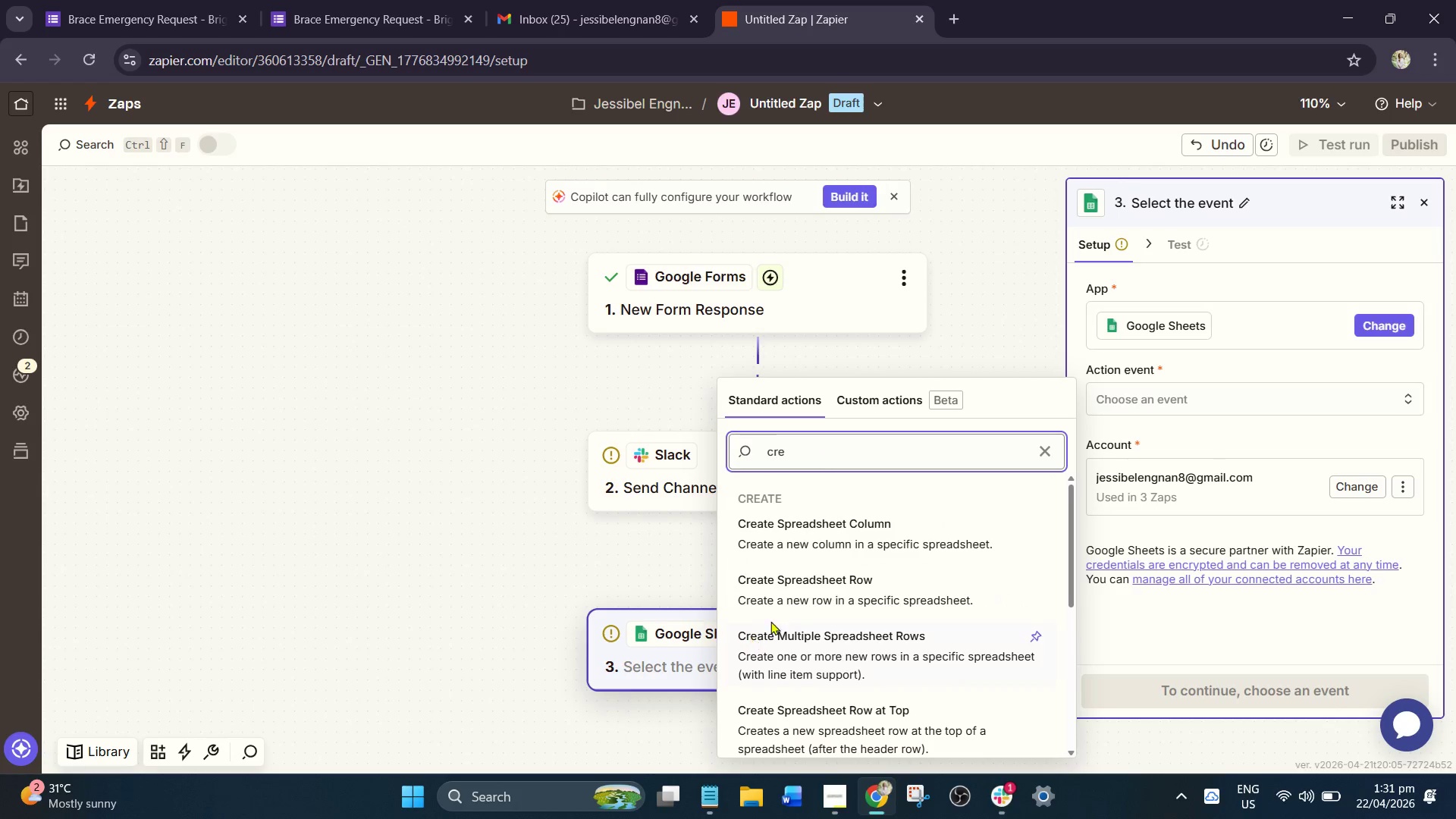 
left_click([867, 595])
 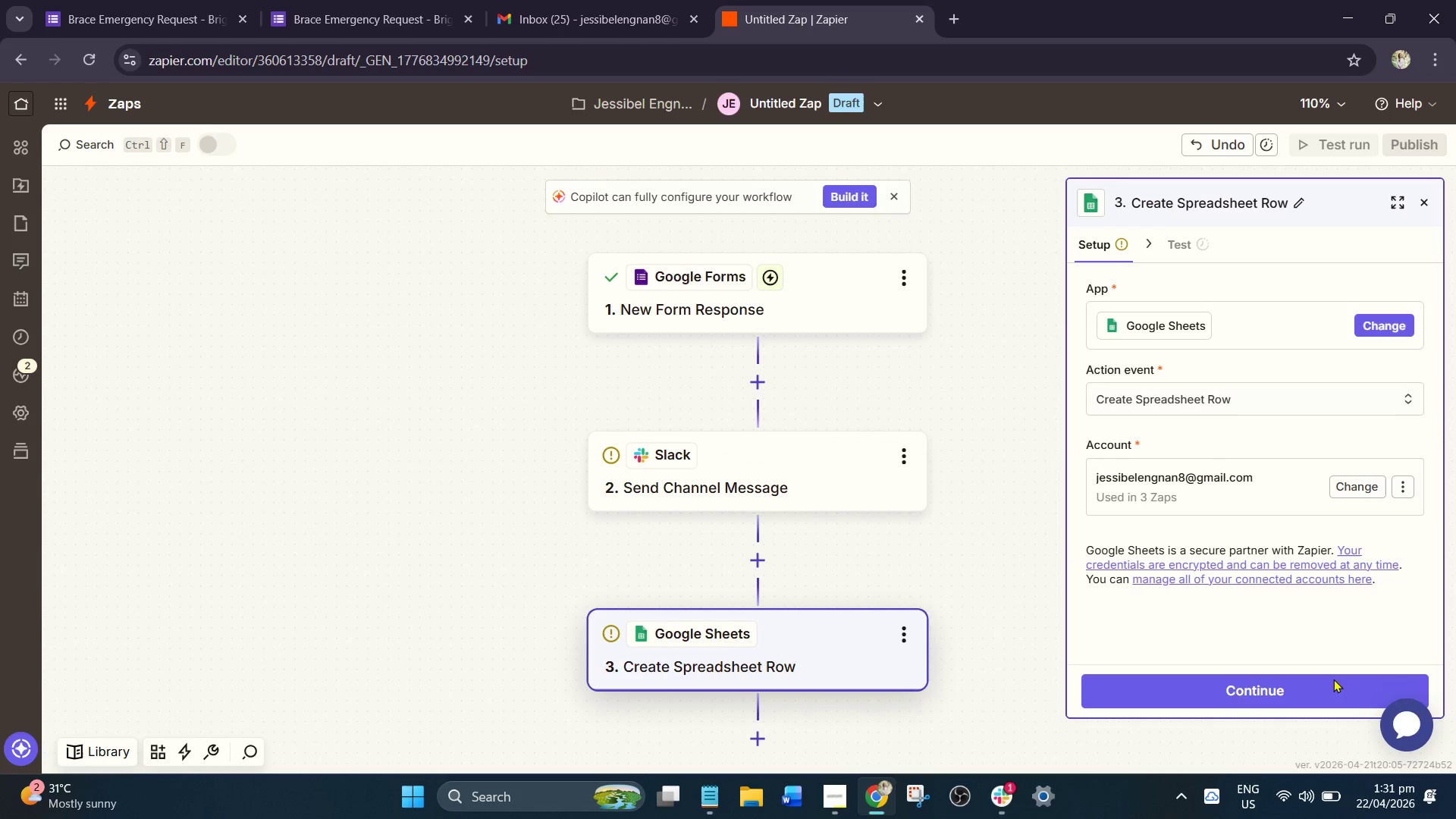 
left_click([1323, 688])
 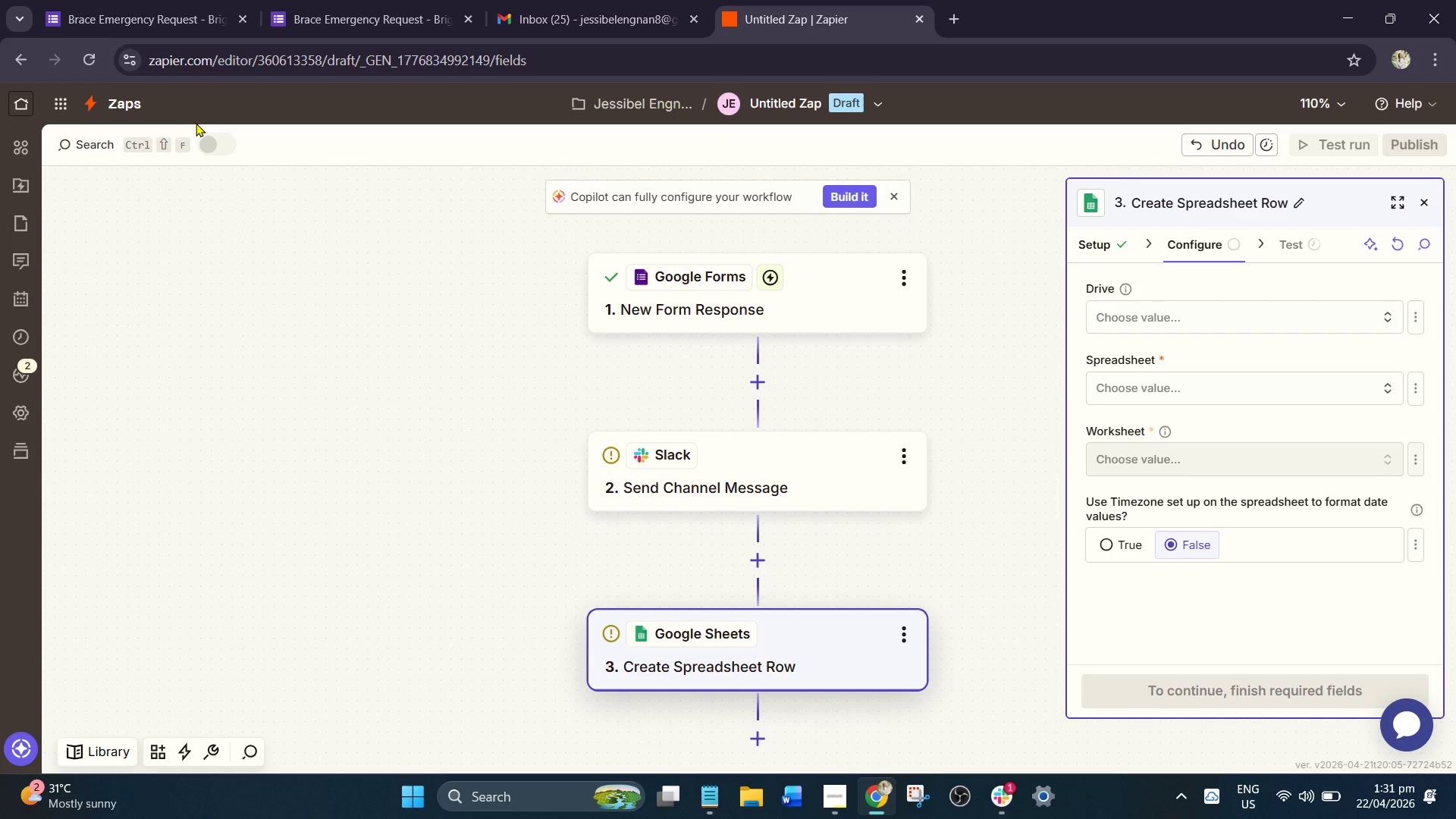 
wait(11.98)
 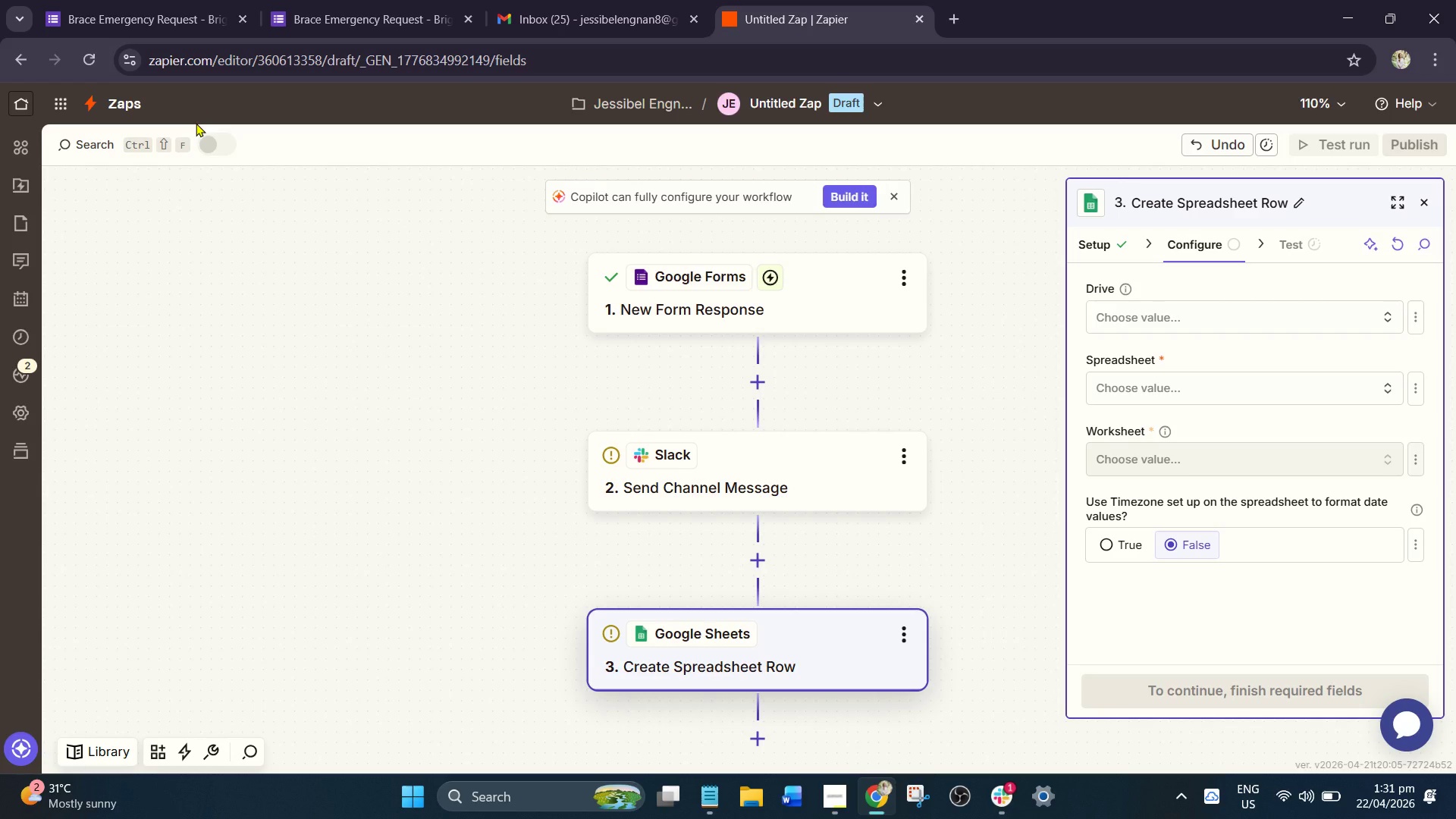 
scroll: coordinate [1100, 400], scroll_direction: up, amount: 2.0
 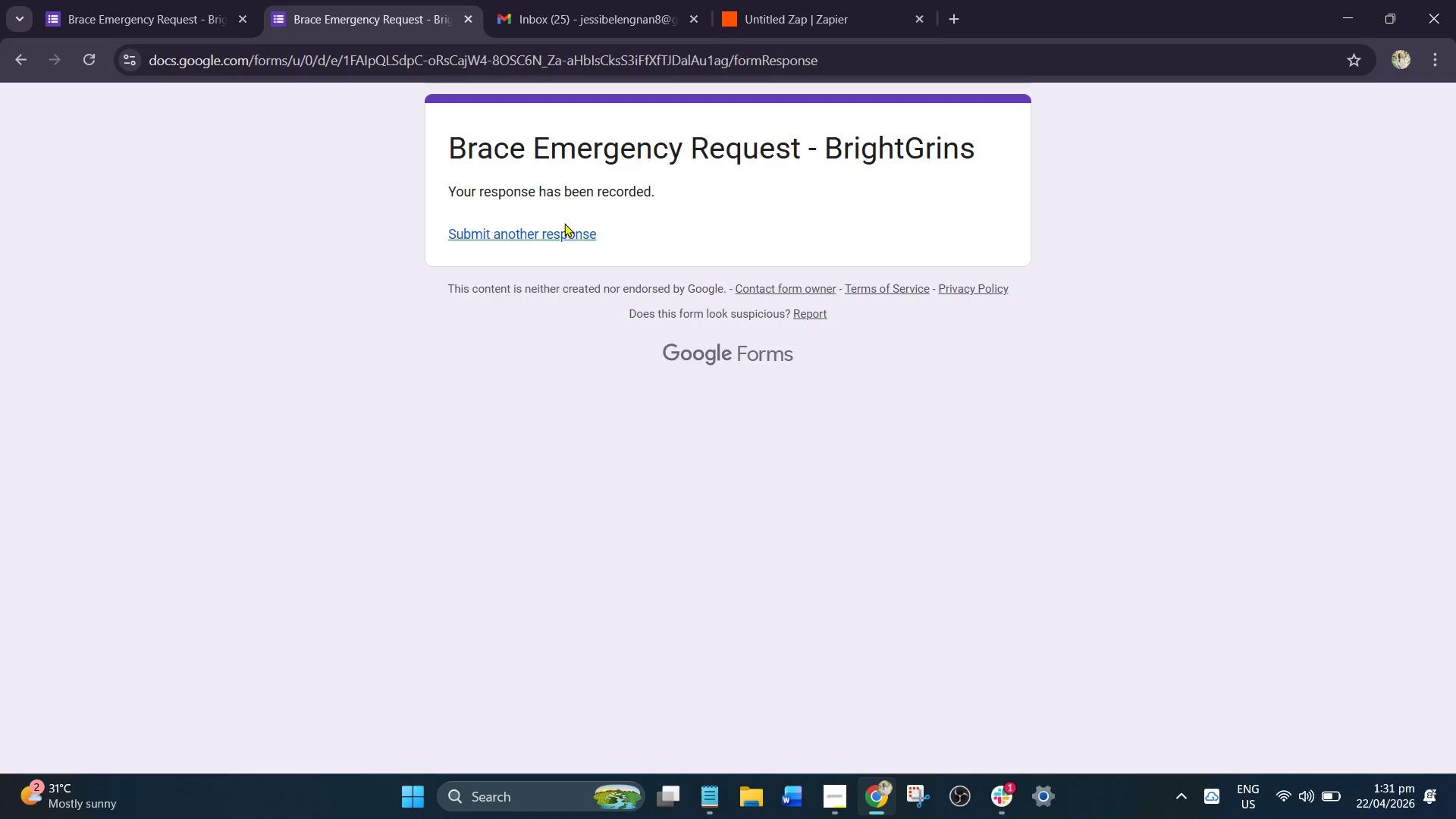 
left_click([558, 230])
 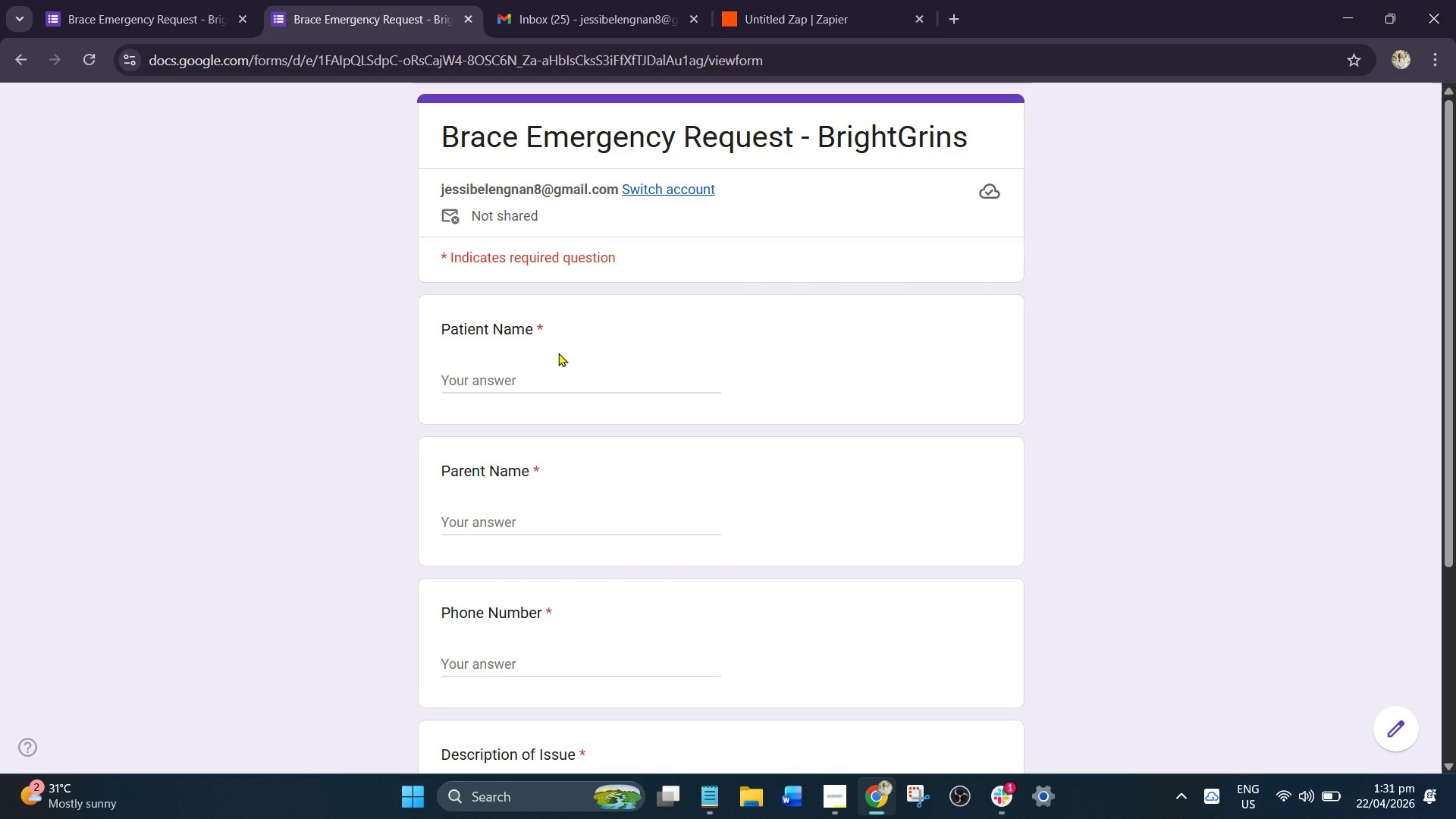 
wait(7.73)
 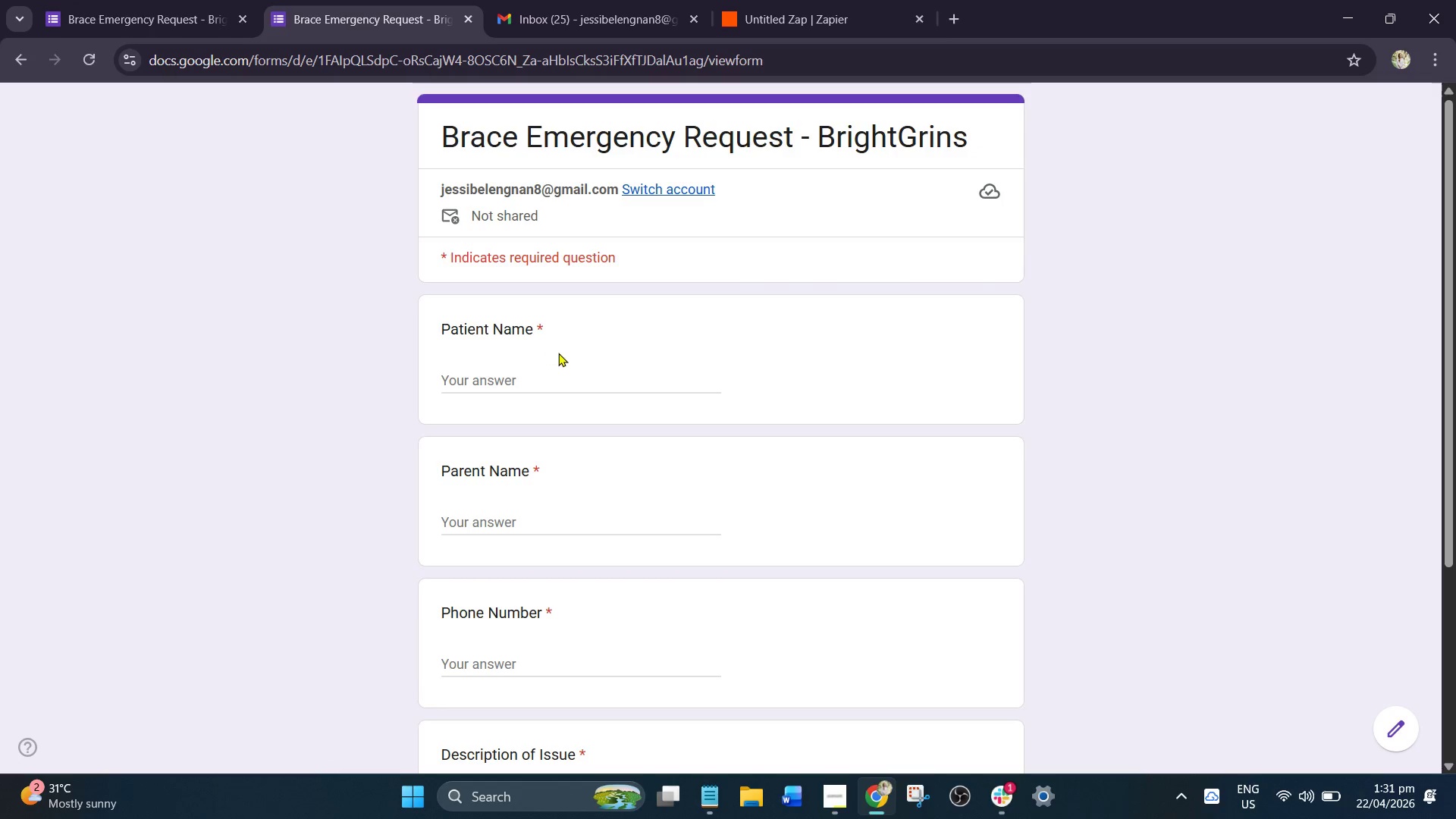 
left_click([121, 10])
 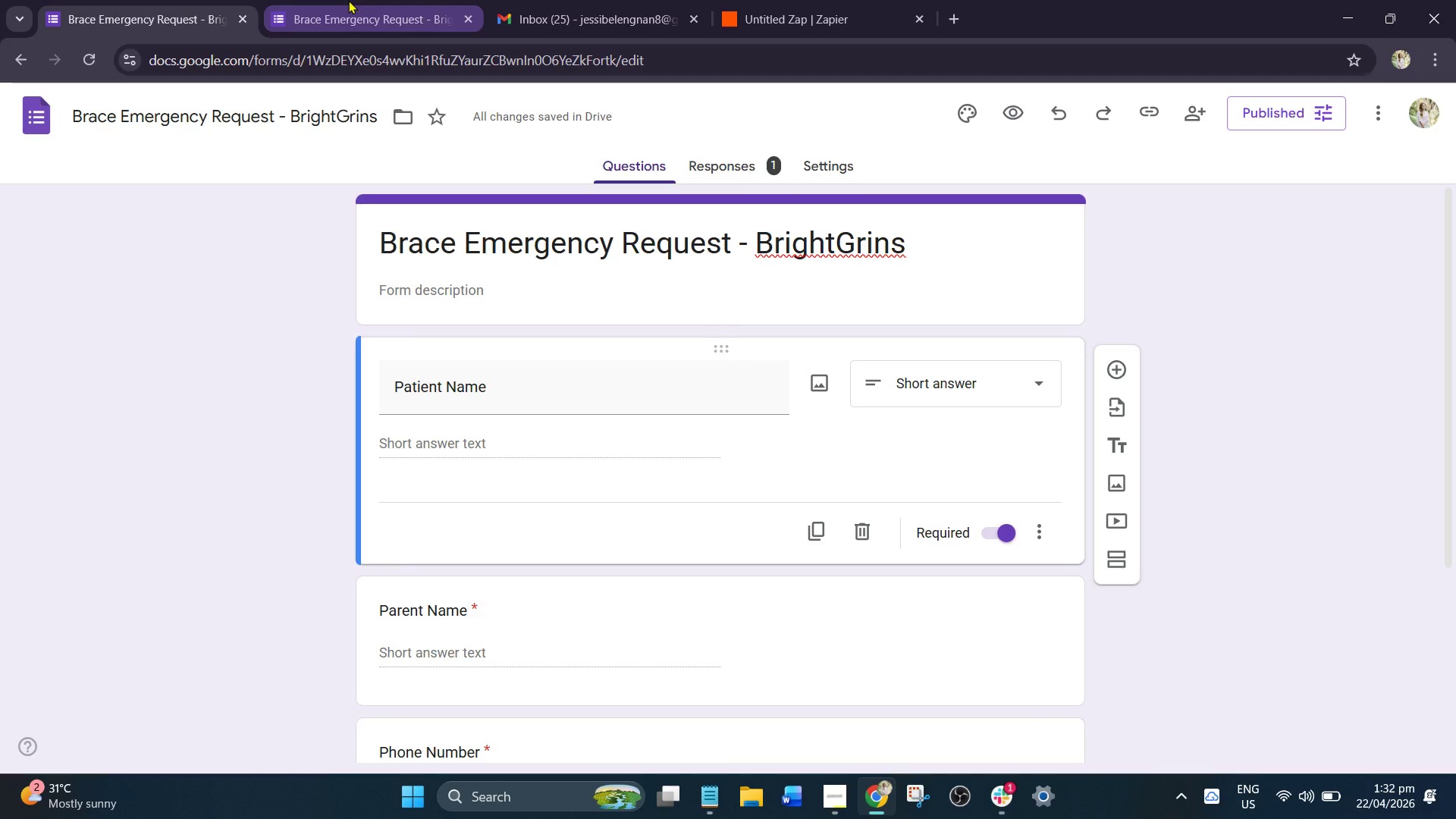 
left_click([348, 0])
 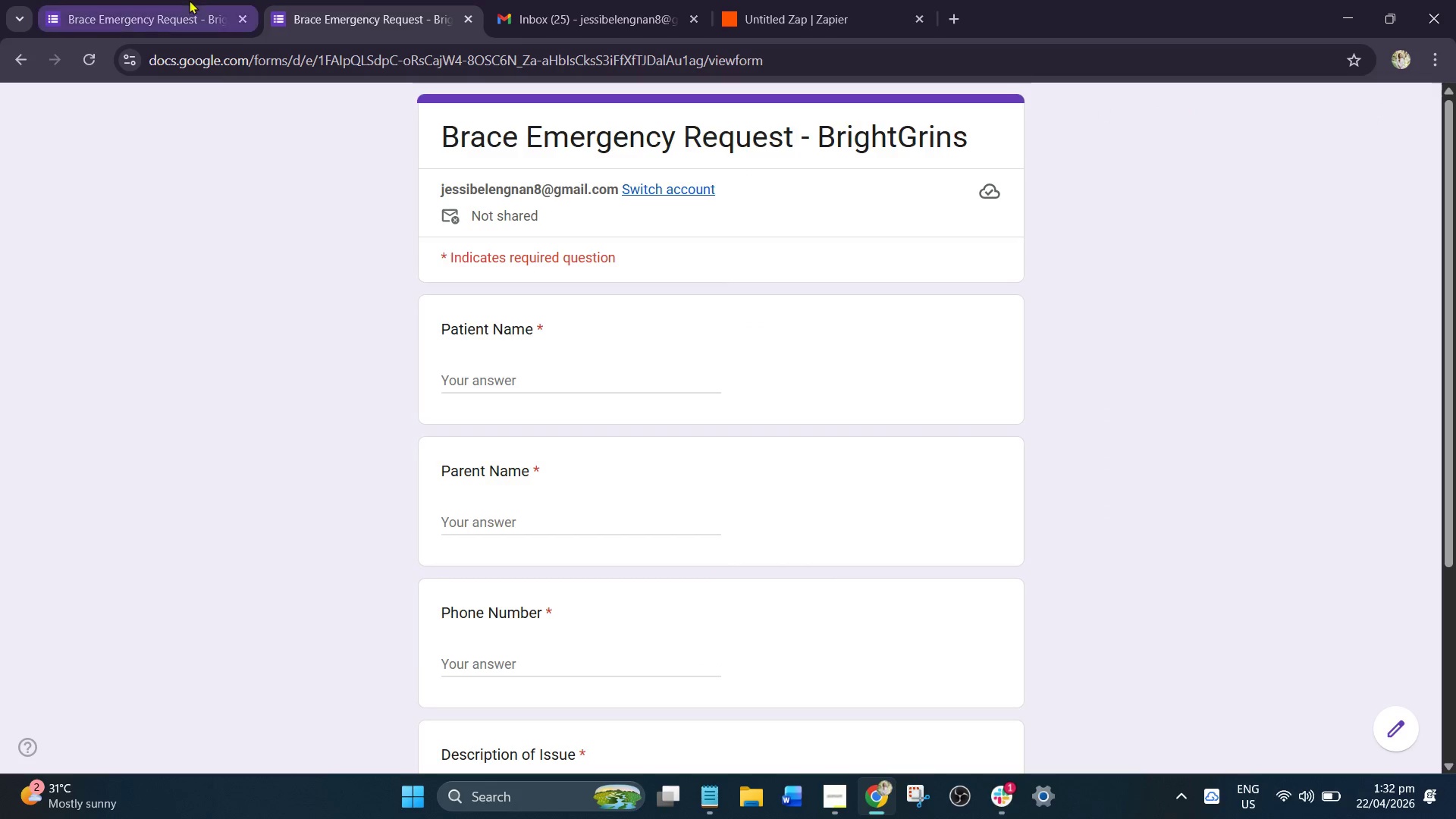 
left_click([187, 0])
 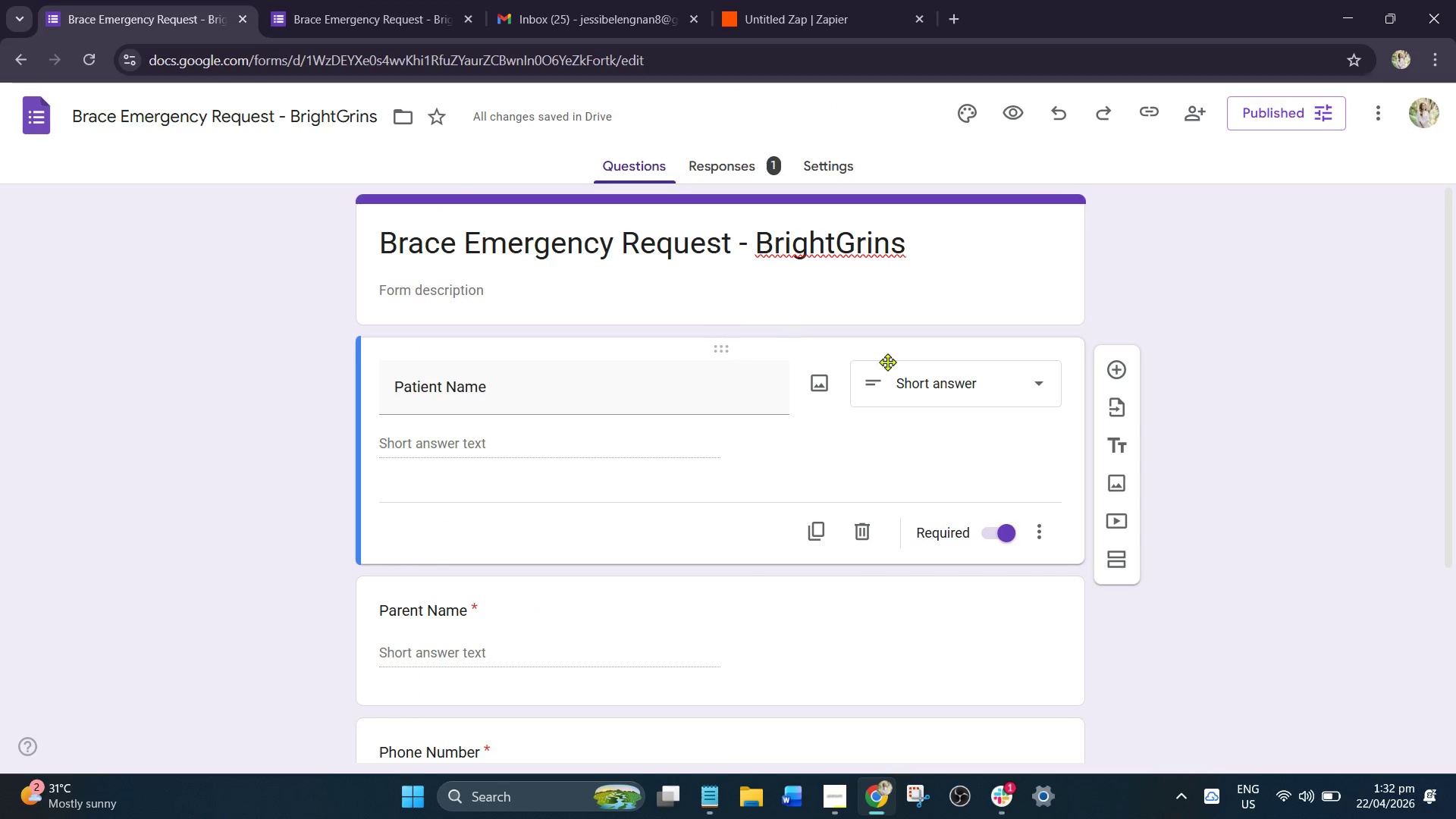 
scroll: coordinate [993, 485], scroll_direction: up, amount: 3.0
 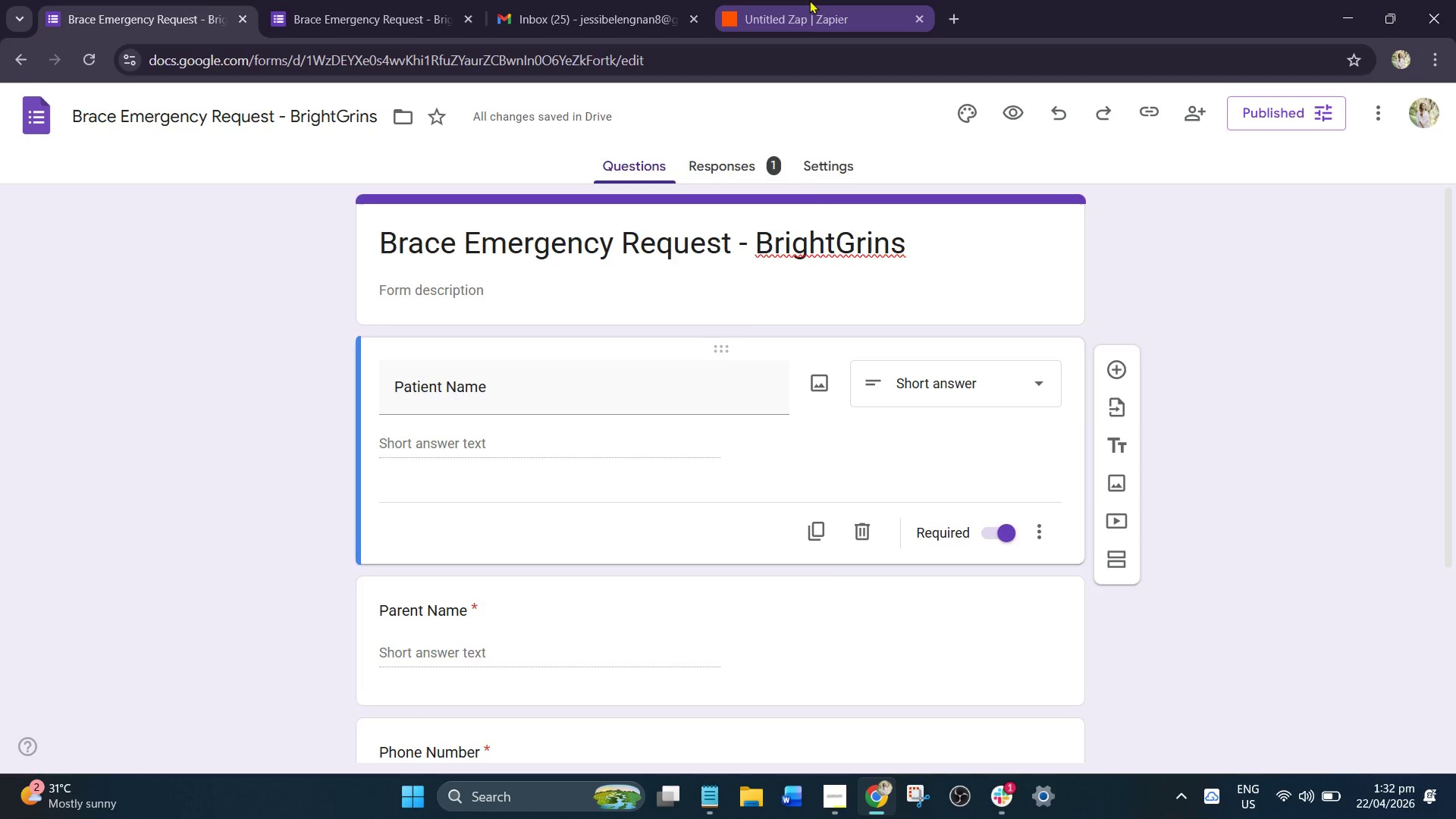 
left_click([809, 0])
 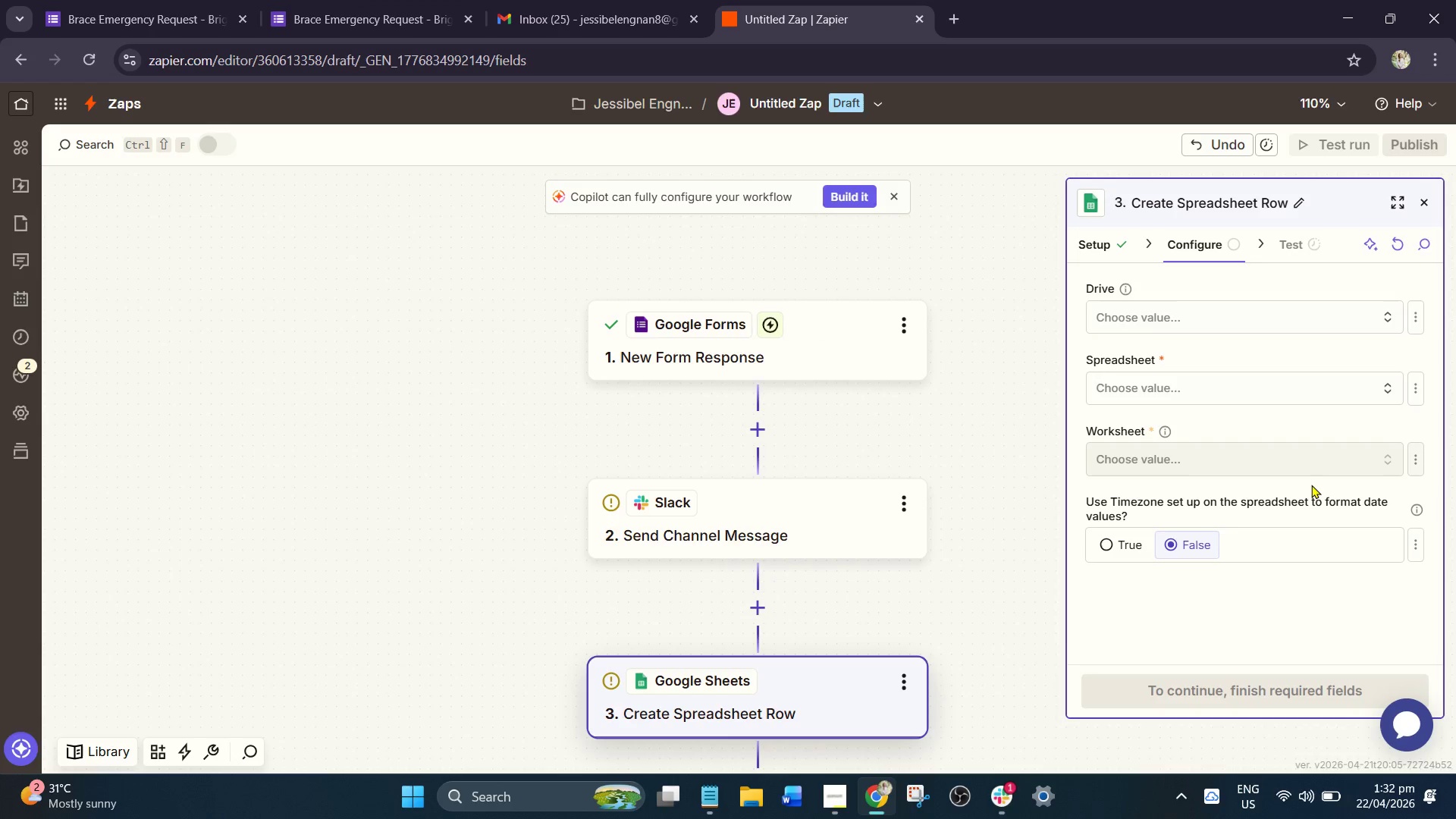 
scroll: coordinate [1061, 570], scroll_direction: down, amount: 1.0
 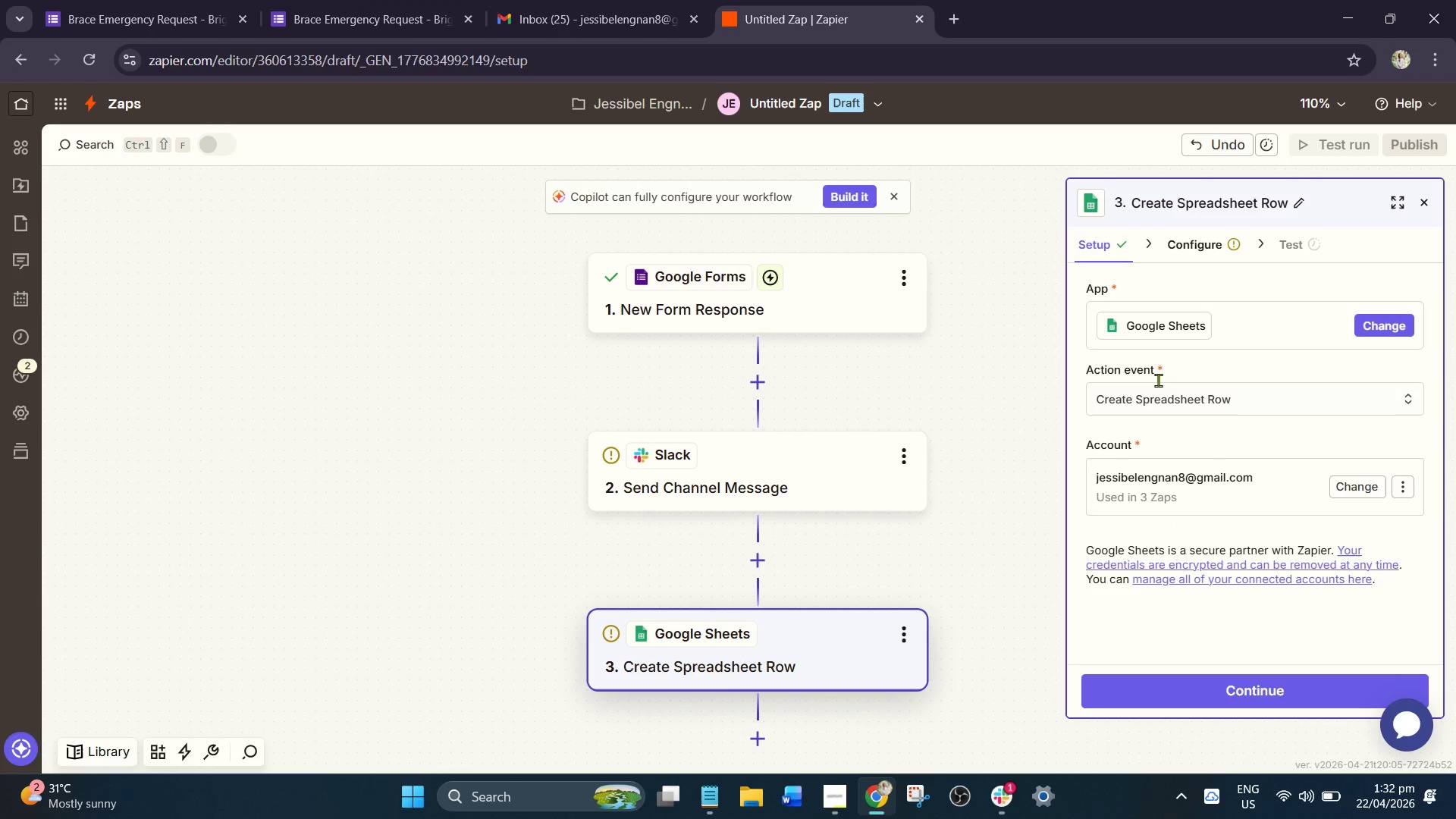 
wait(7.56)
 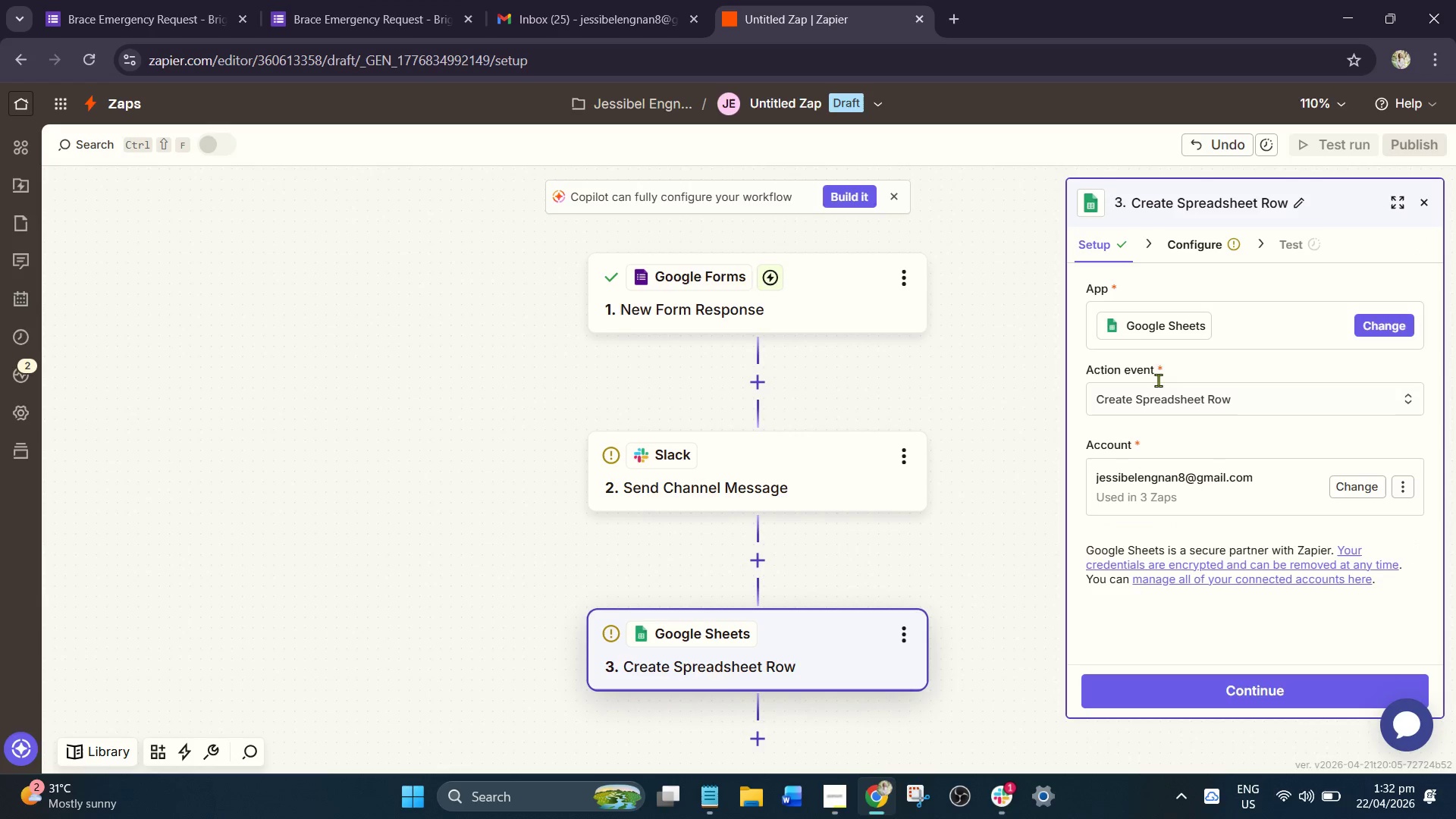 
scroll: coordinate [893, 460], scroll_direction: down, amount: 1.0
 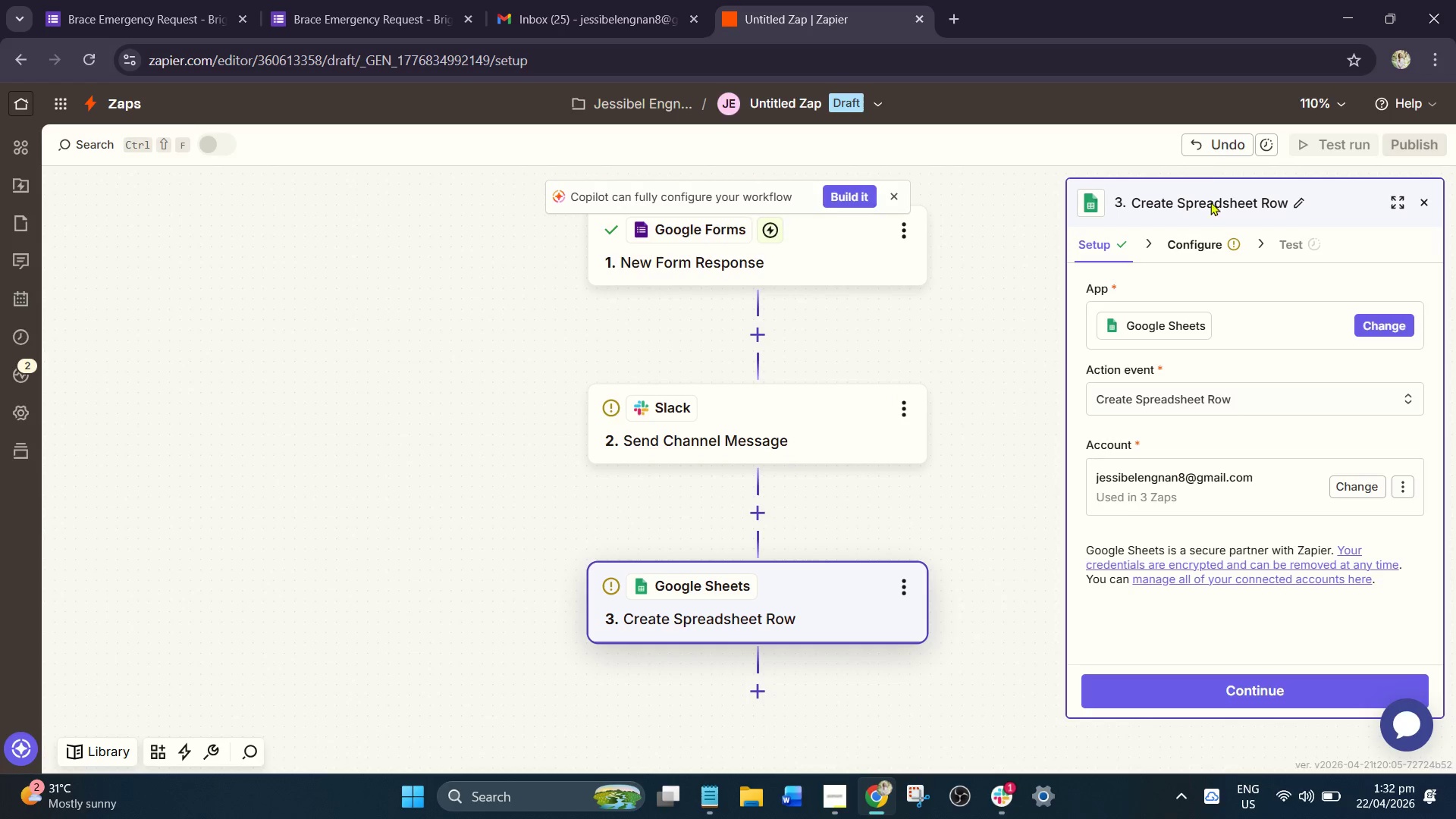 
left_click([1219, 250])
 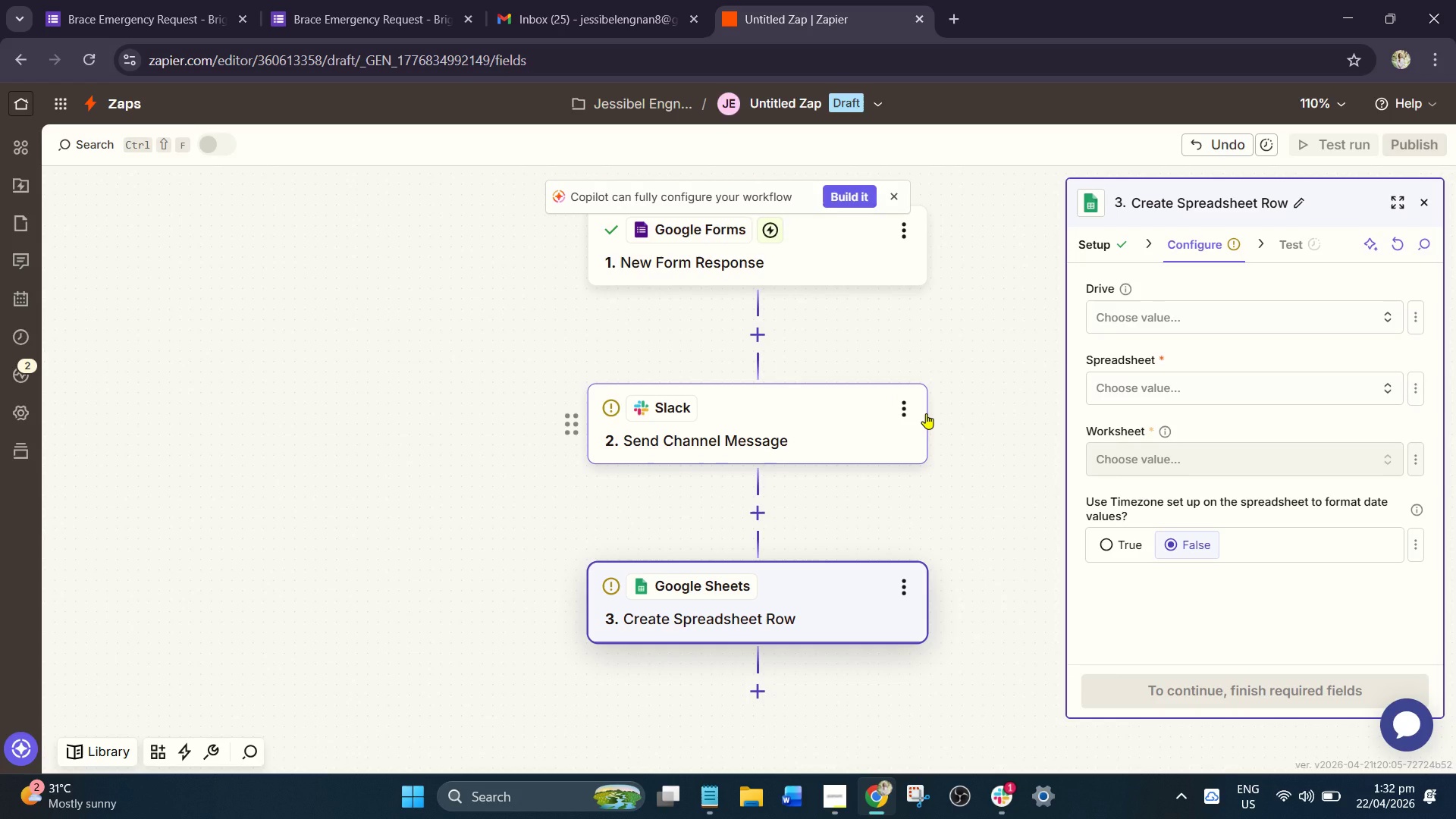 
wait(6.62)
 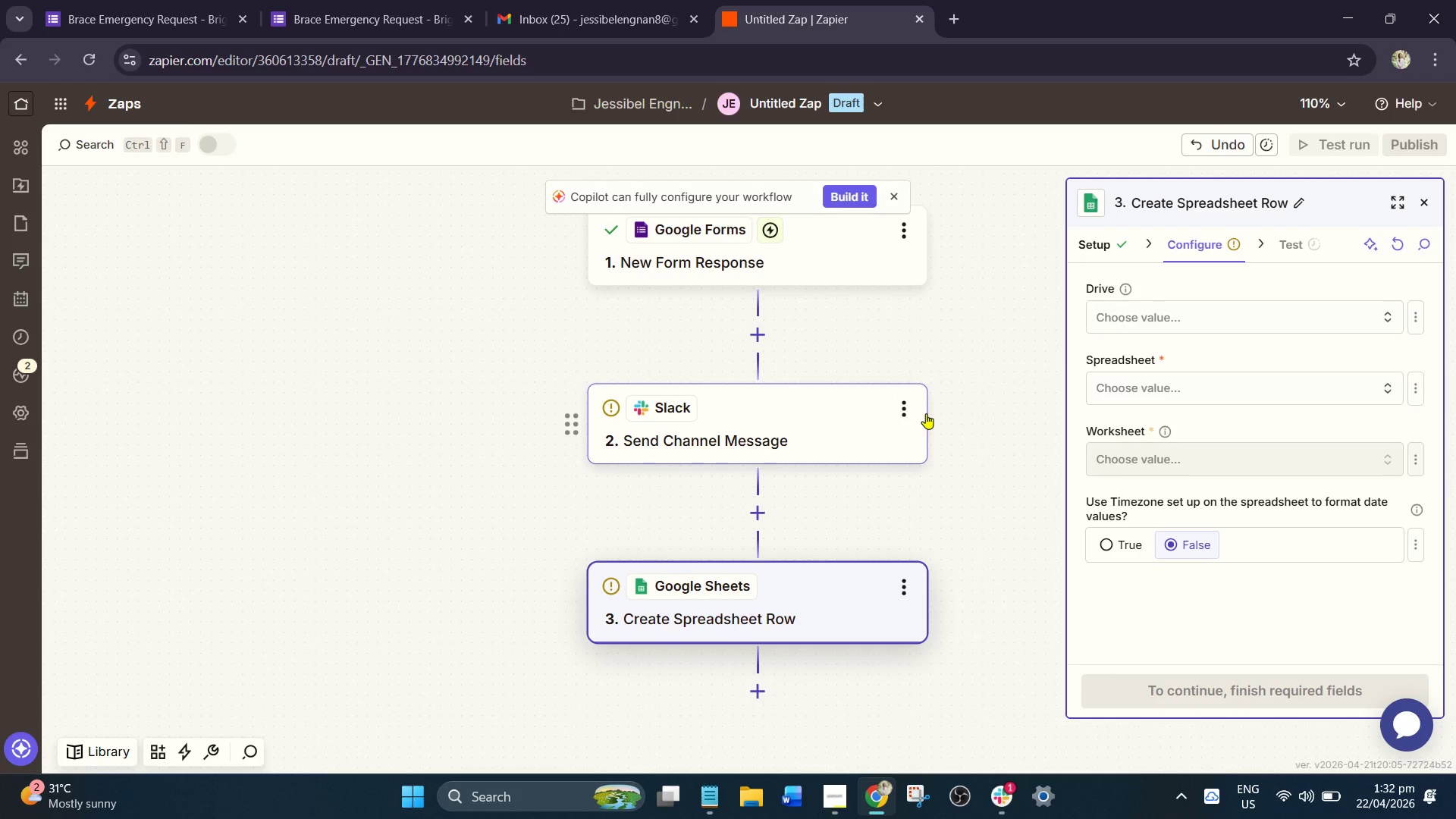 
scroll: coordinate [1194, 394], scroll_direction: up, amount: 2.0
 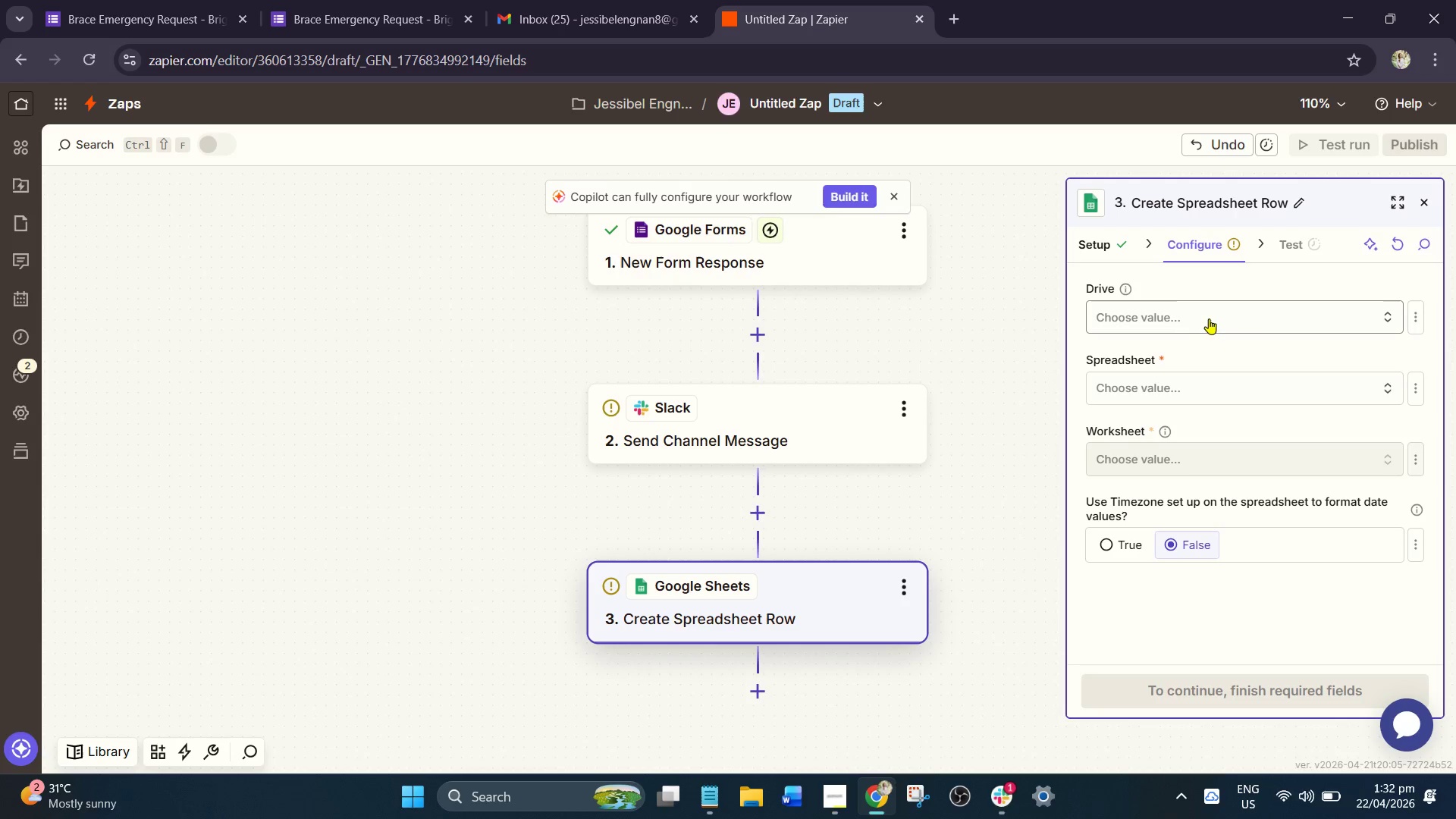 
left_click([1238, 315])
 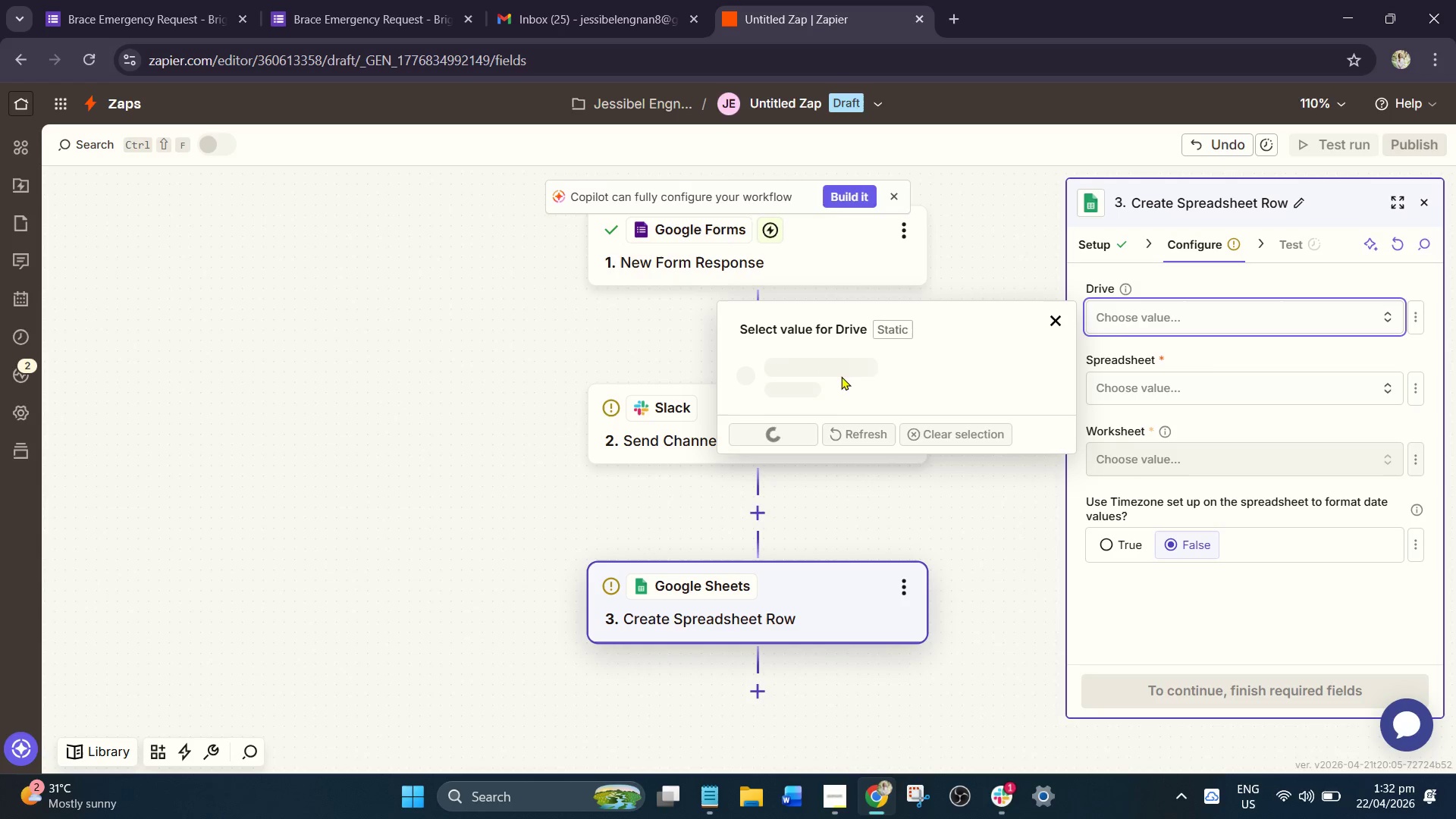 
mouse_move([838, 409])
 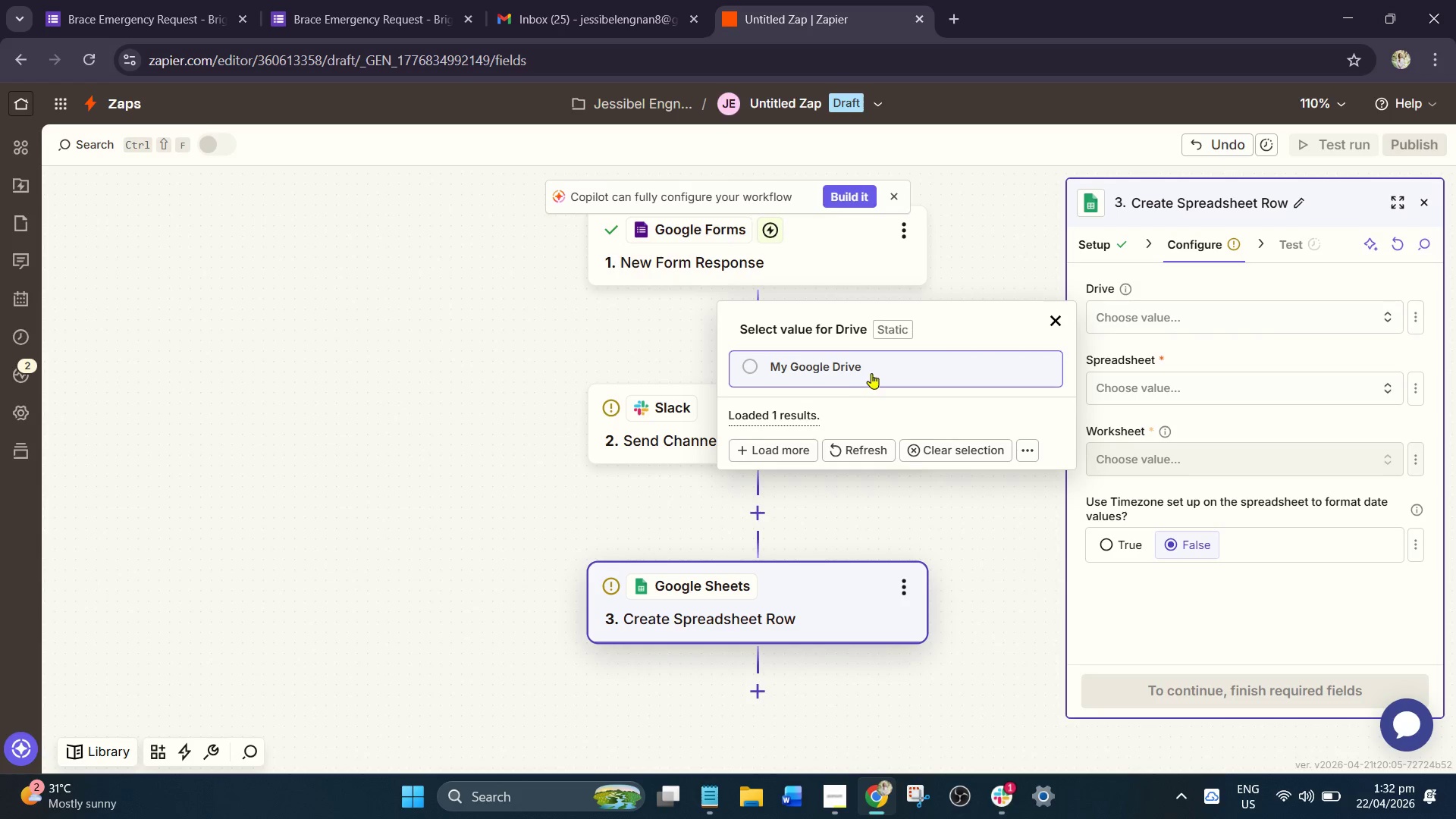 
left_click([871, 373])
 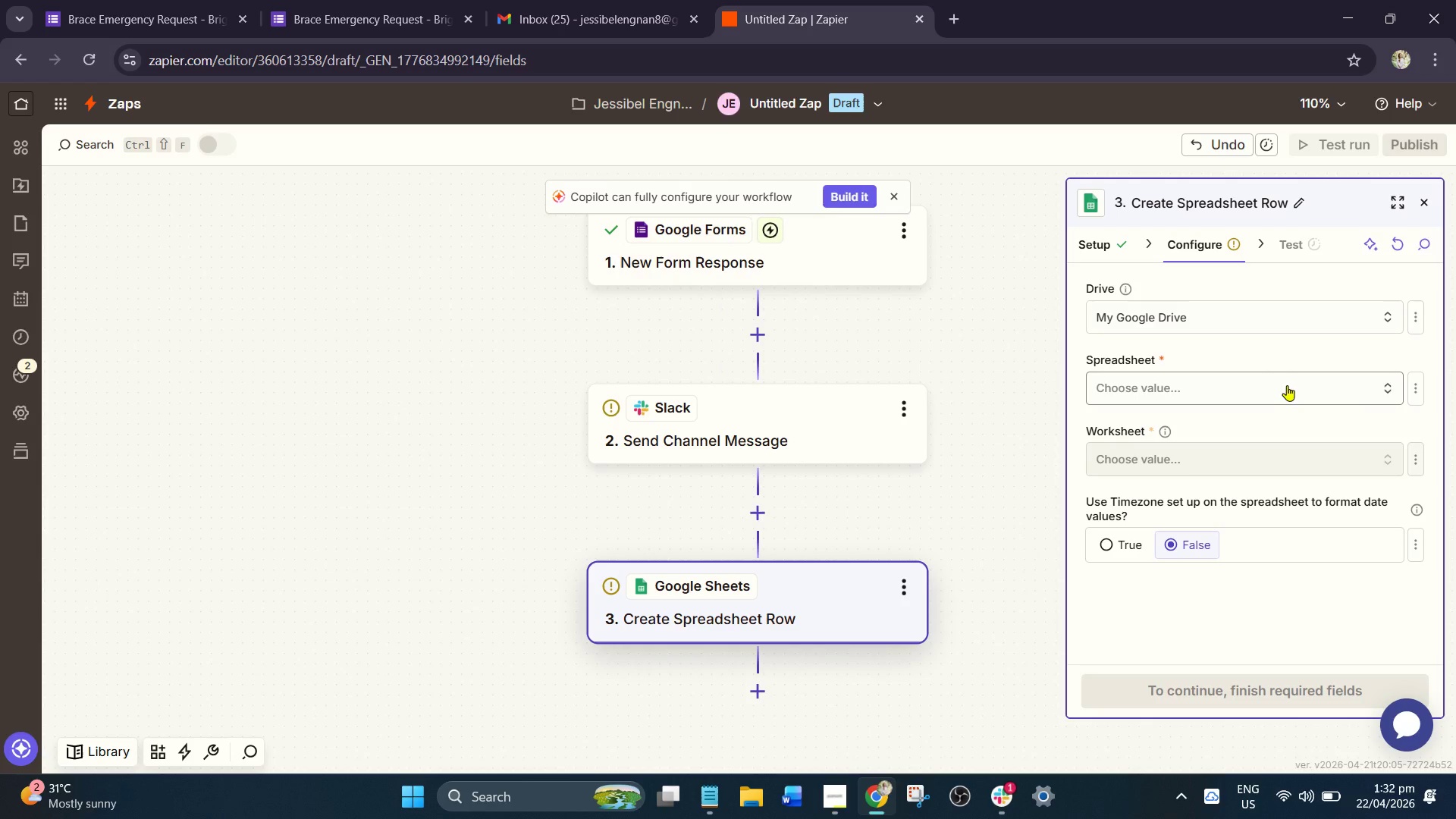 
left_click([1288, 394])
 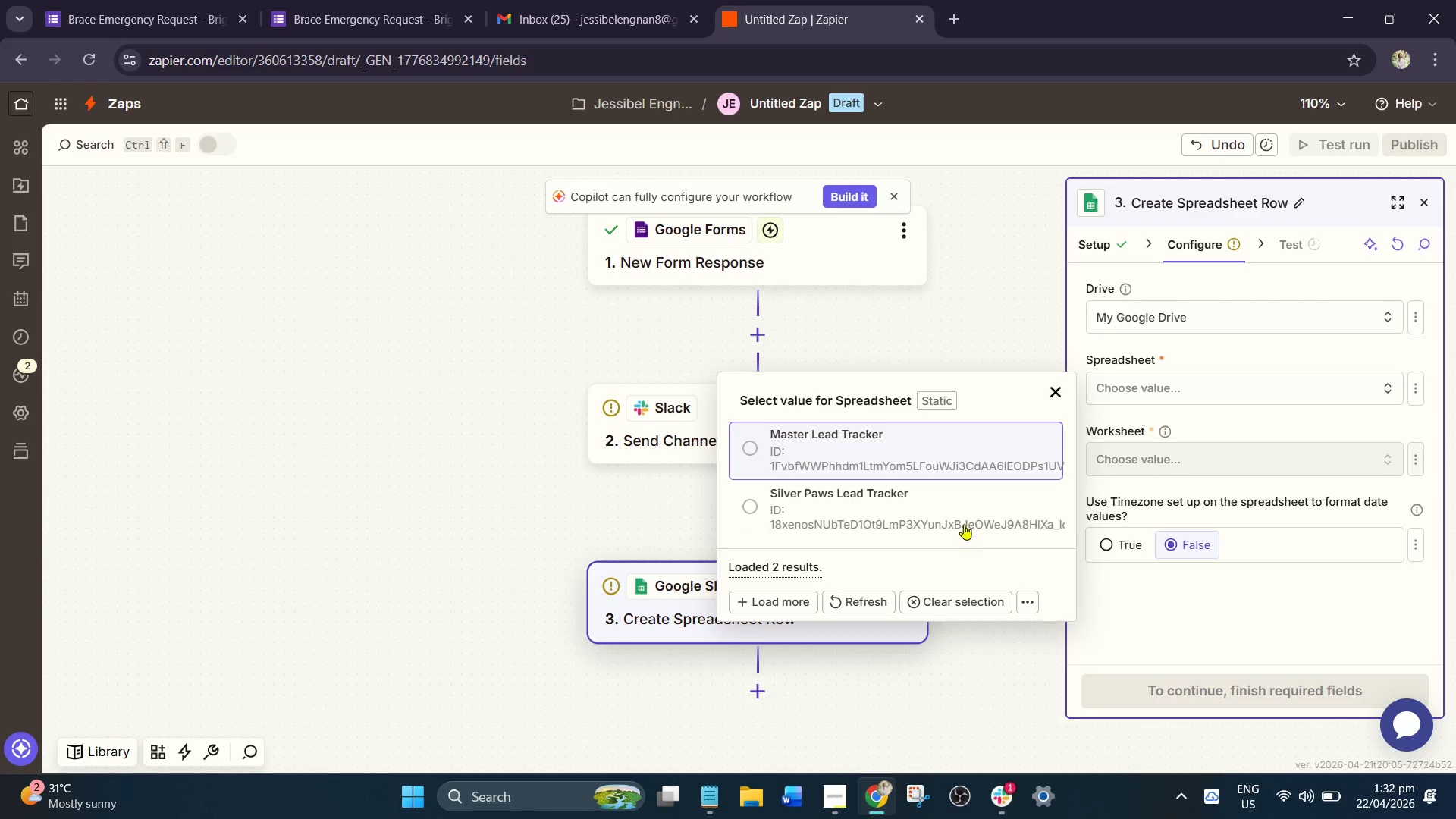 
scroll: coordinate [934, 500], scroll_direction: none, amount: 0.0
 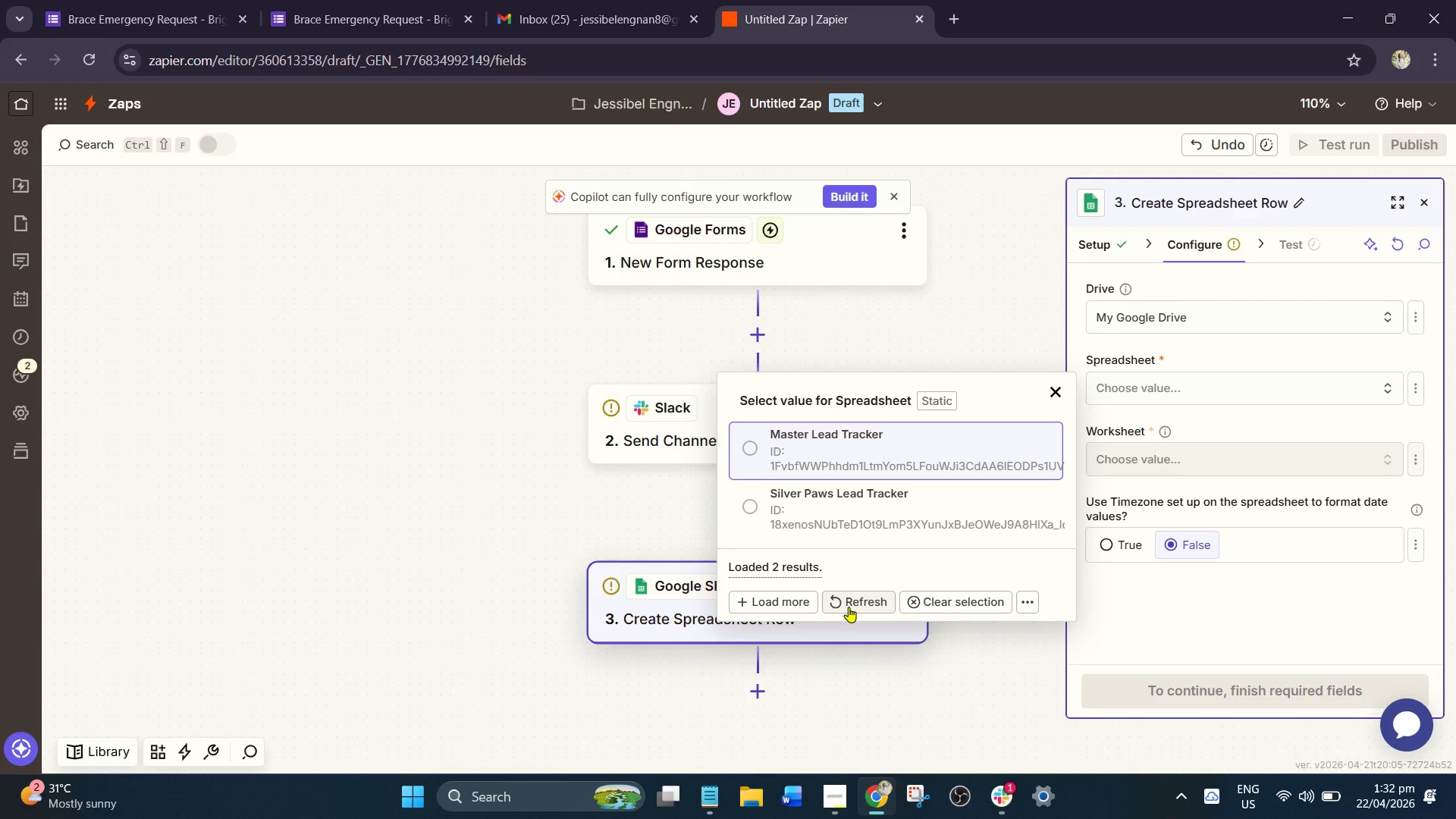 
wait(6.04)
 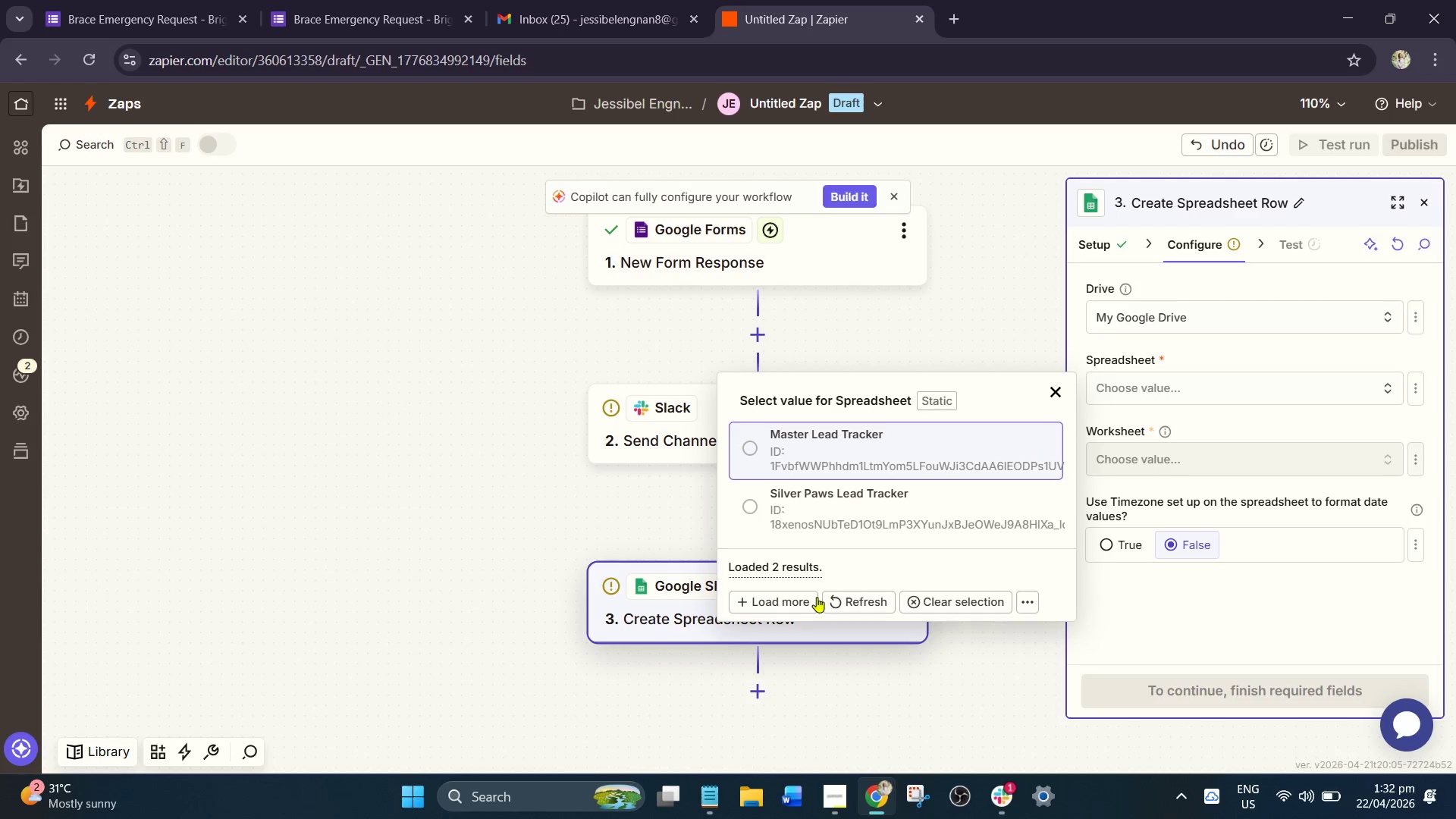 
left_click([786, 607])
 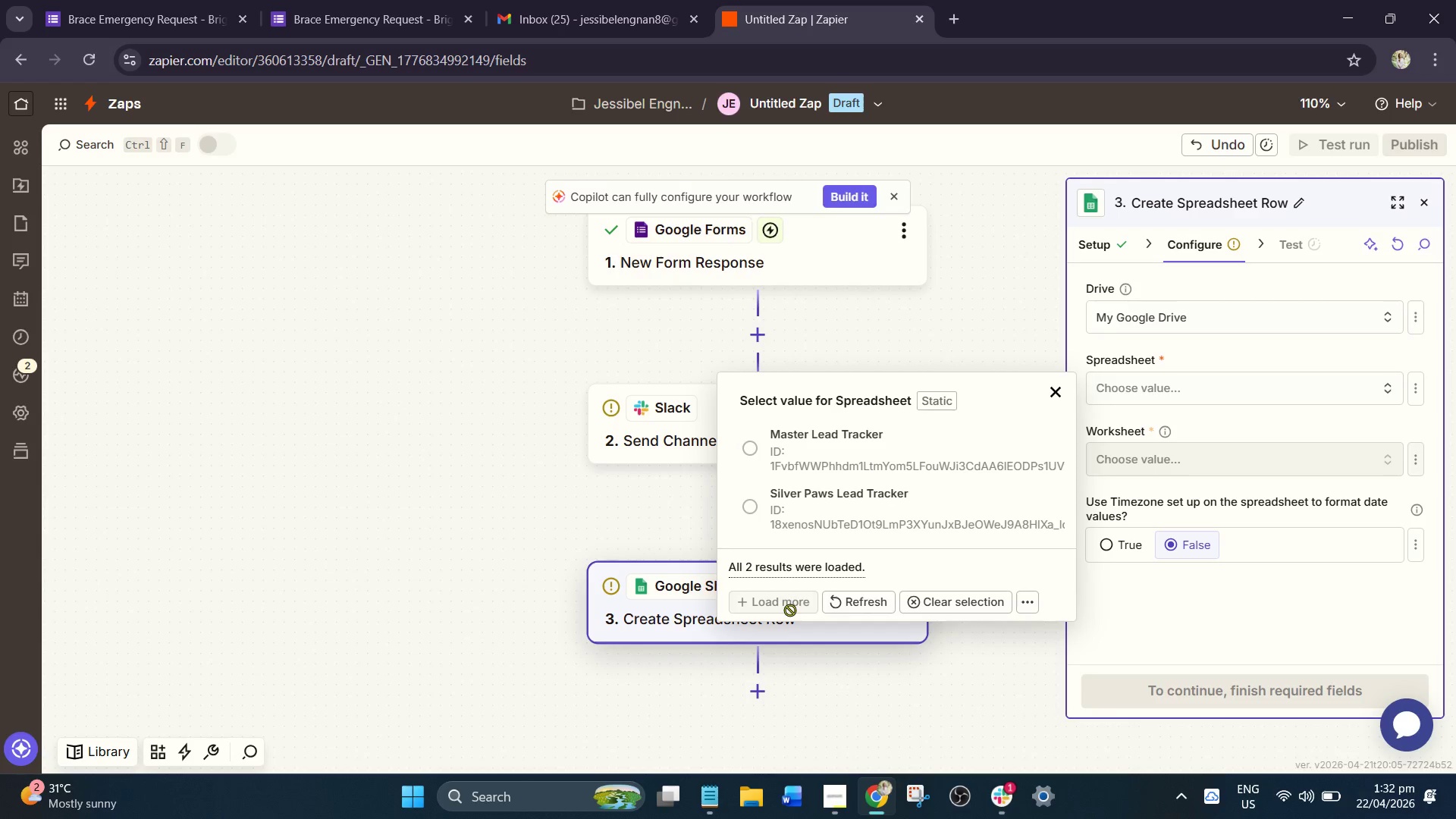 
scroll: coordinate [878, 547], scroll_direction: down, amount: 1.0
 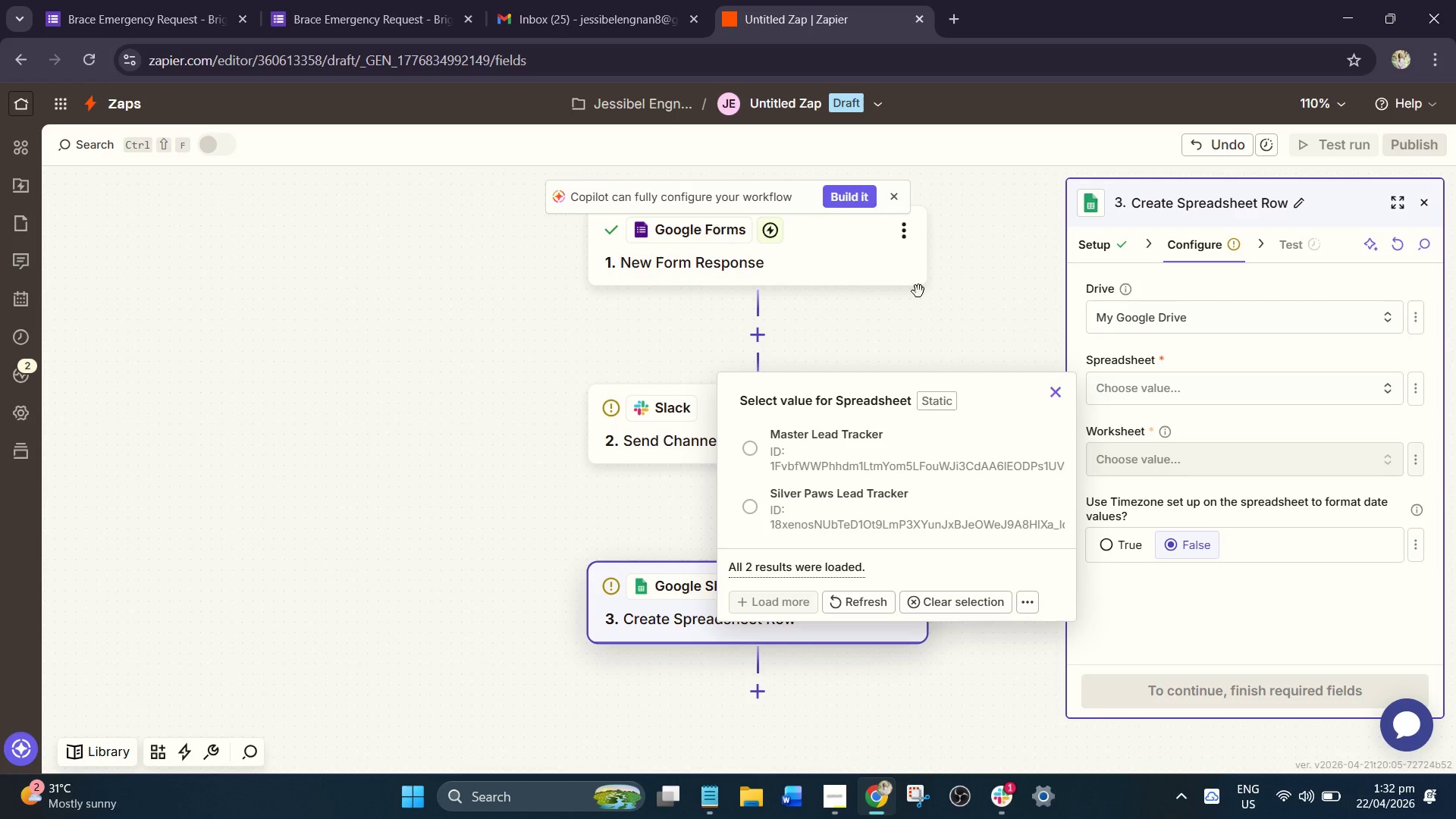 
left_click([349, 13])
 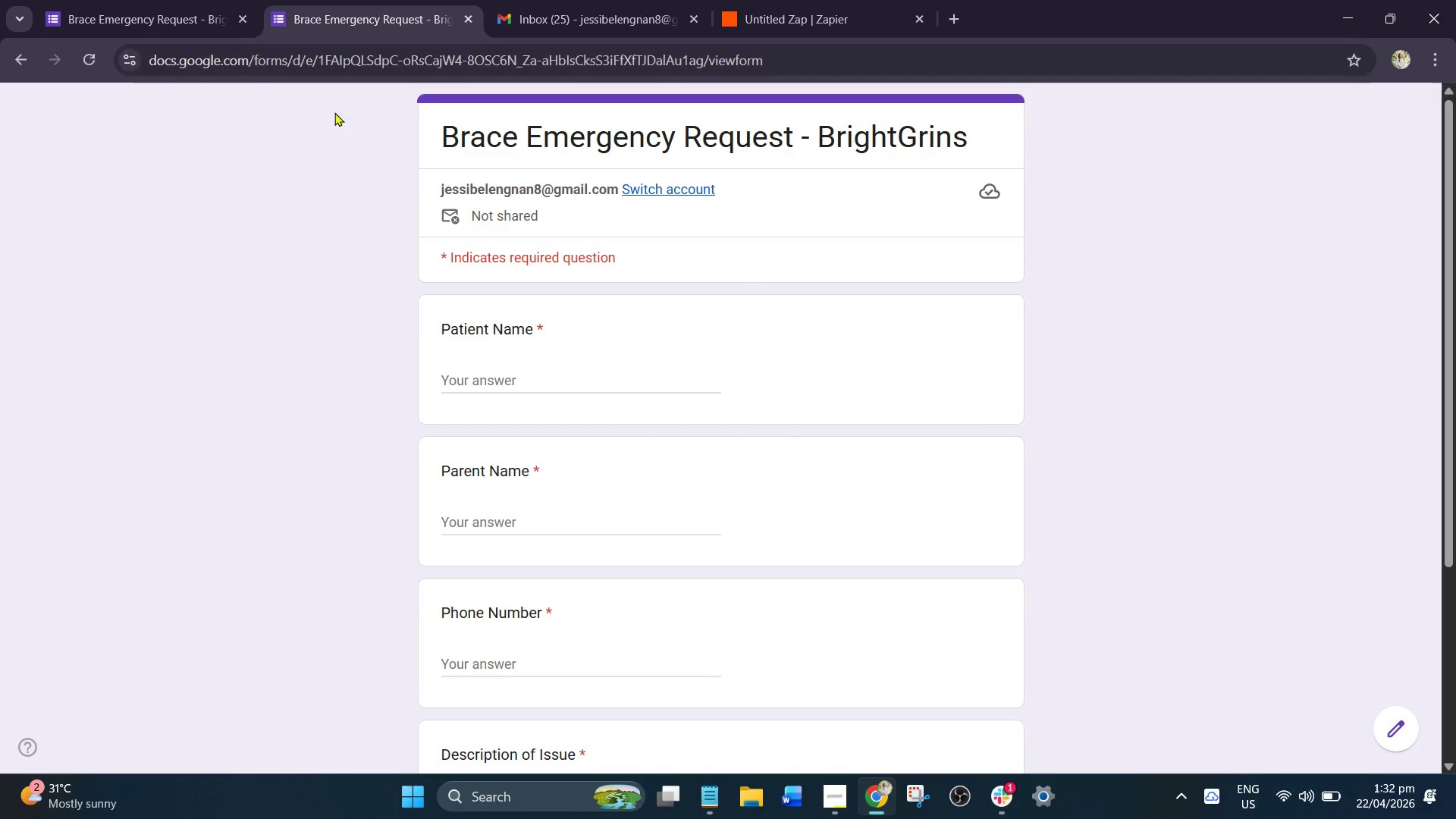 
mouse_move([201, 10])
 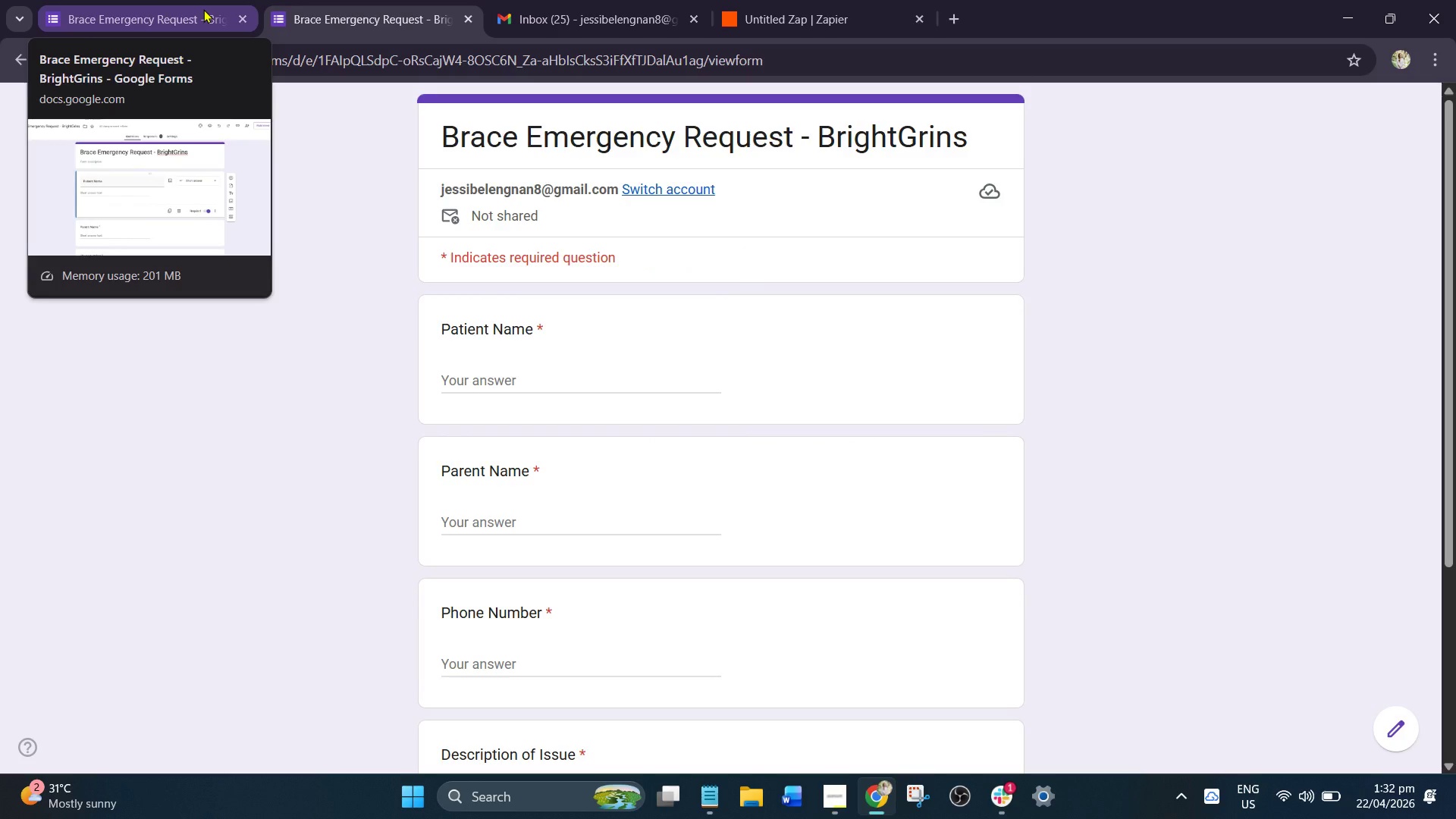 
left_click([203, 9])
 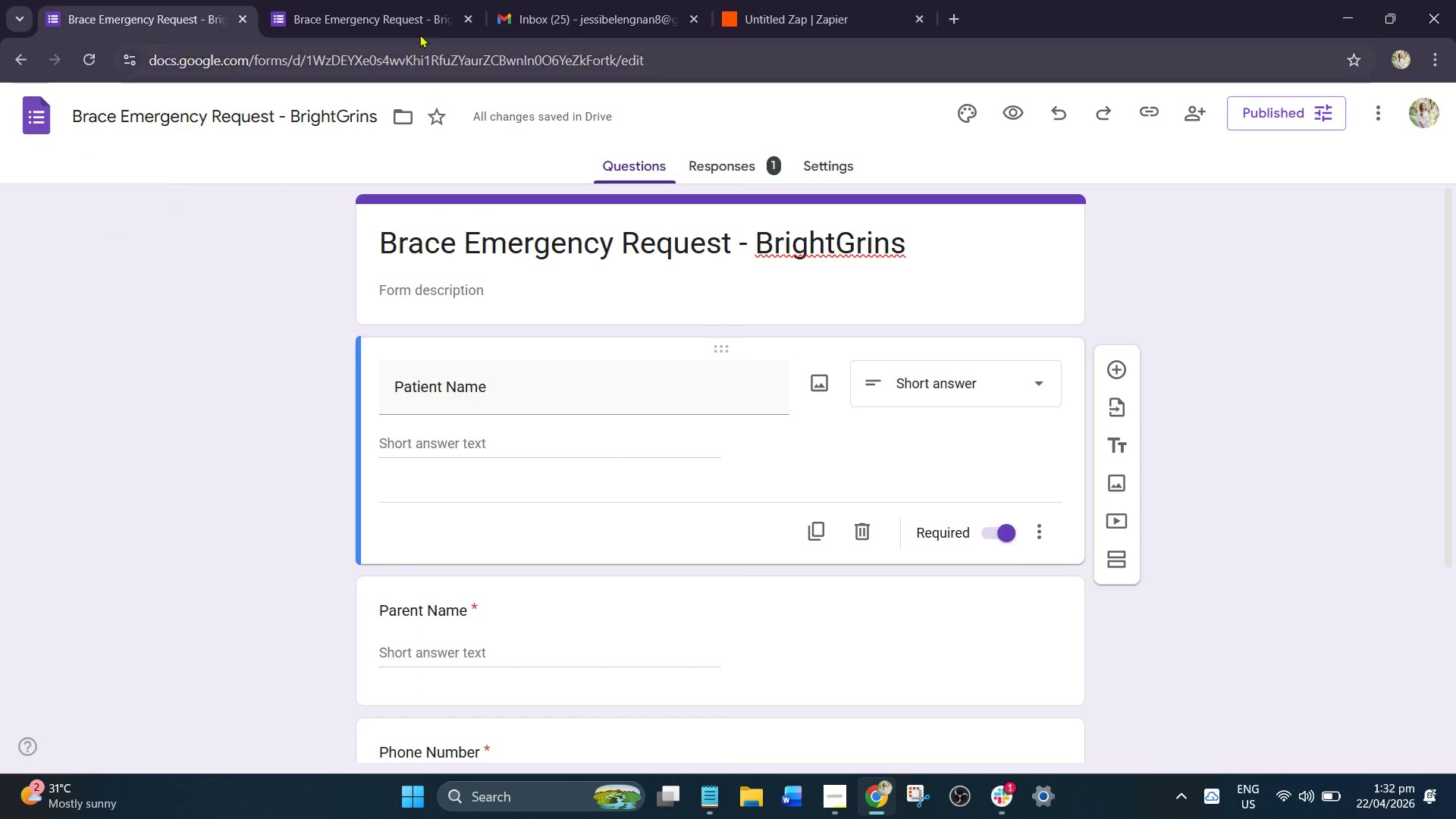 
left_click([851, 0])
 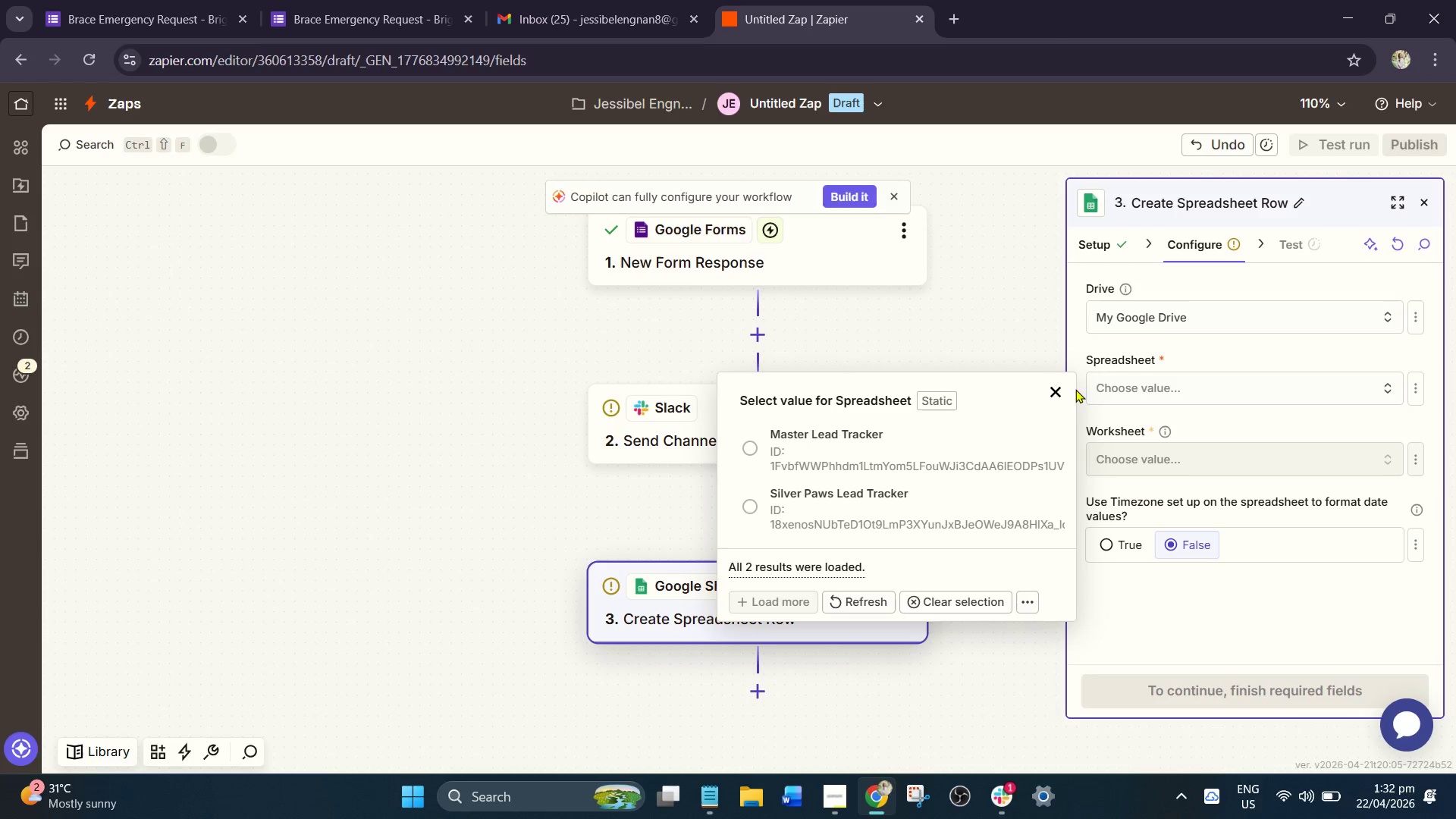 
mouse_move([1136, 427])
 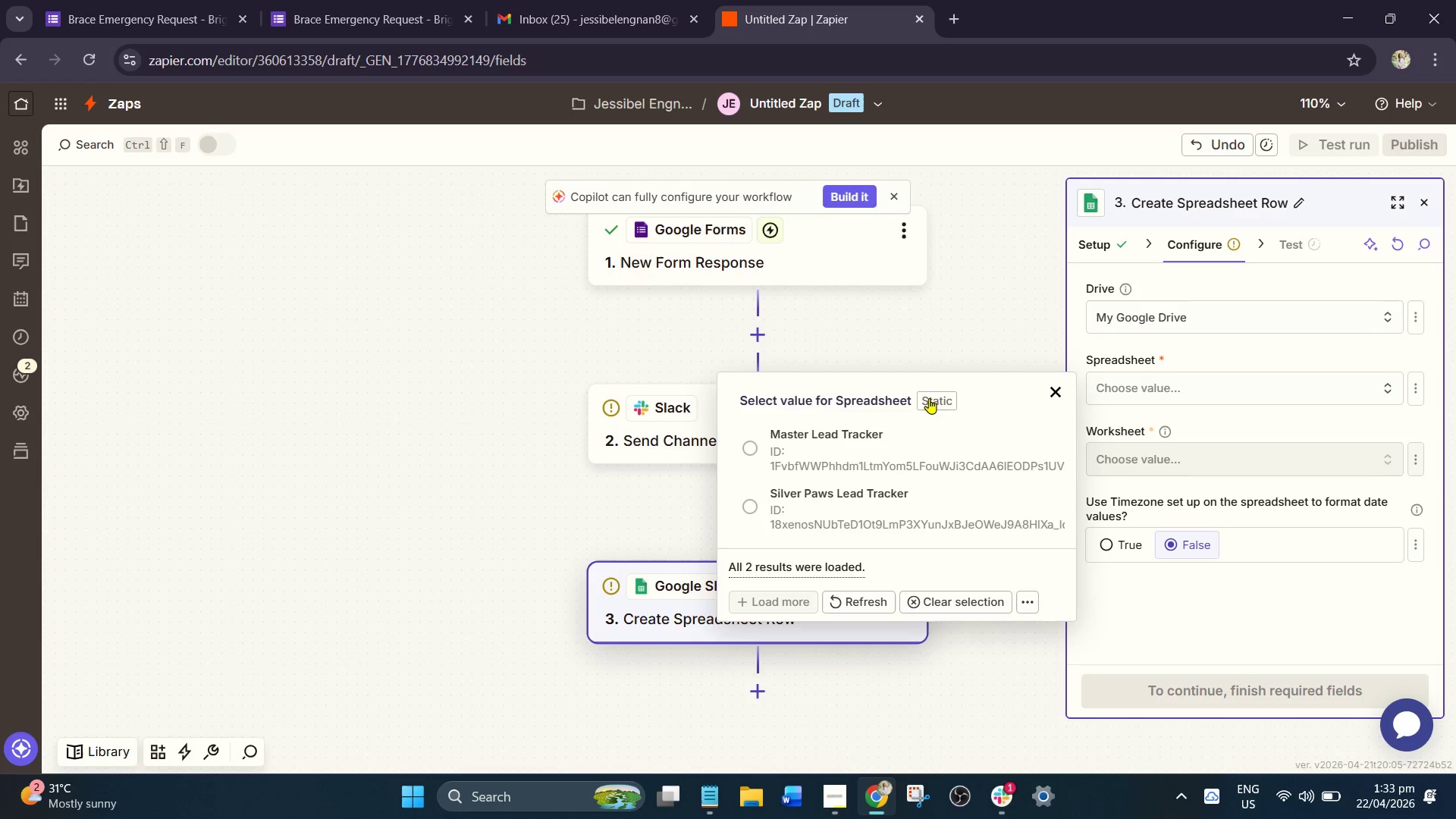 
scroll: coordinate [752, 469], scroll_direction: down, amount: 1.0
 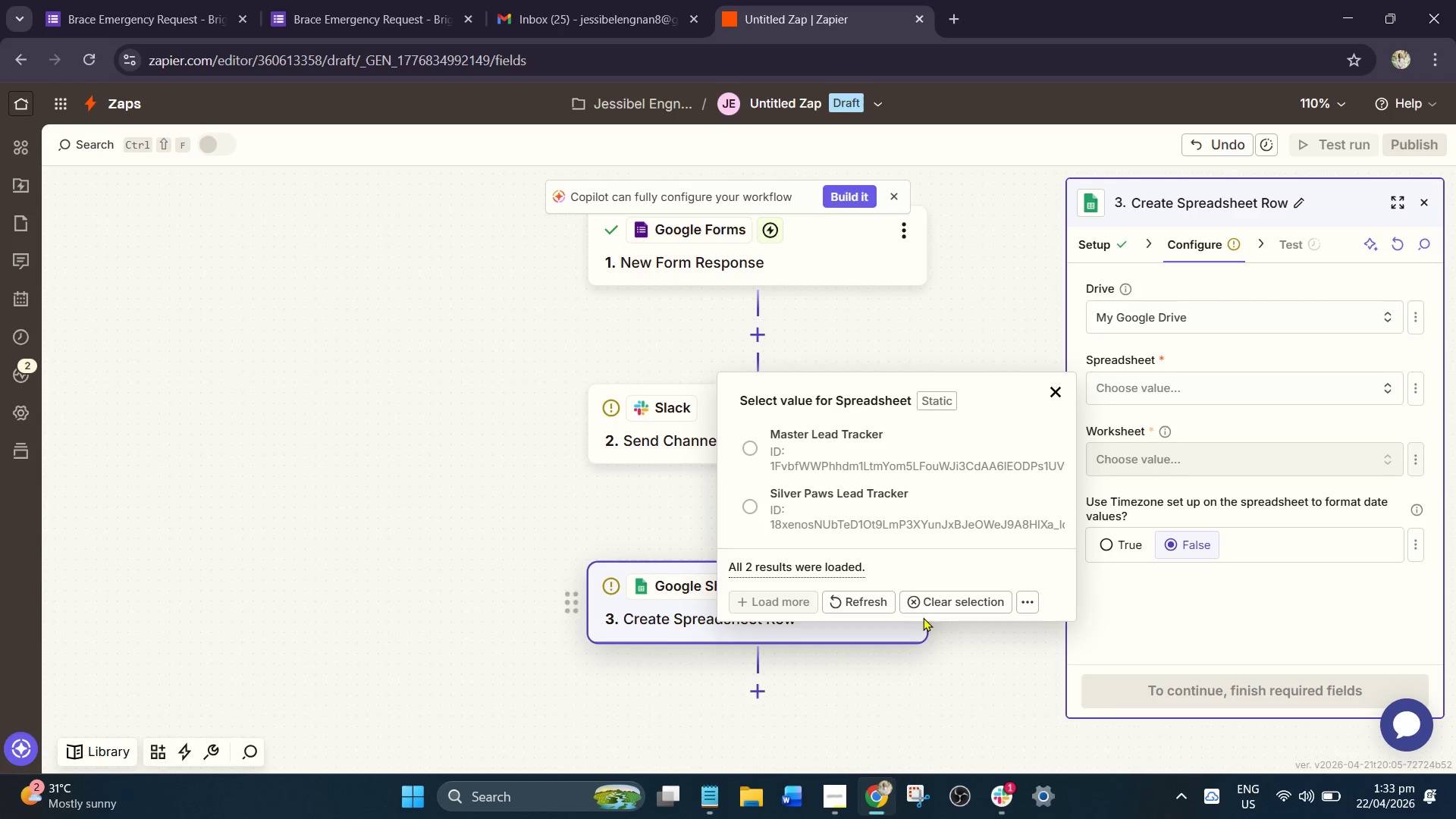 
left_click([1023, 607])
 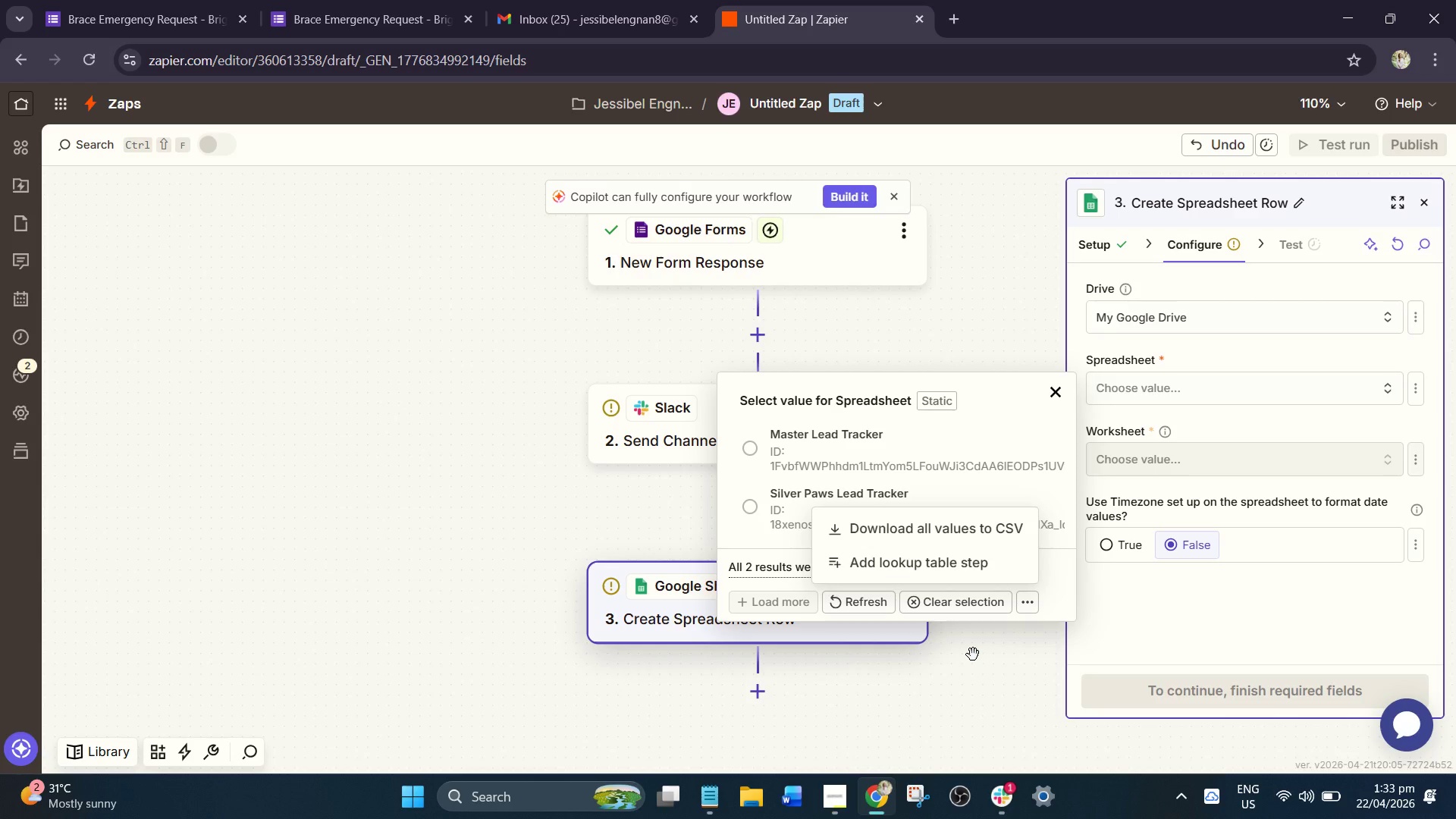 
left_click([973, 652])
 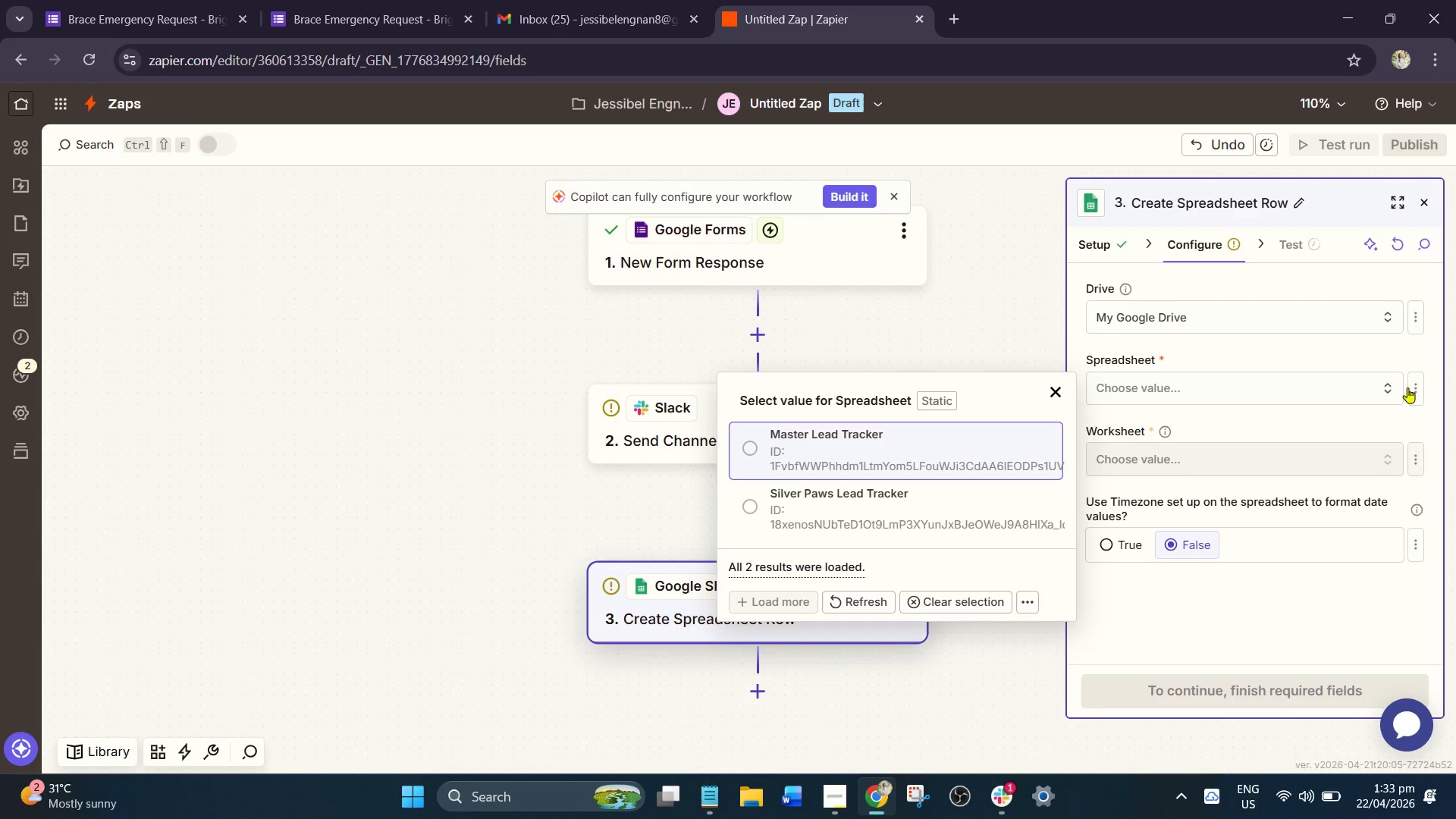 
wait(9.12)
 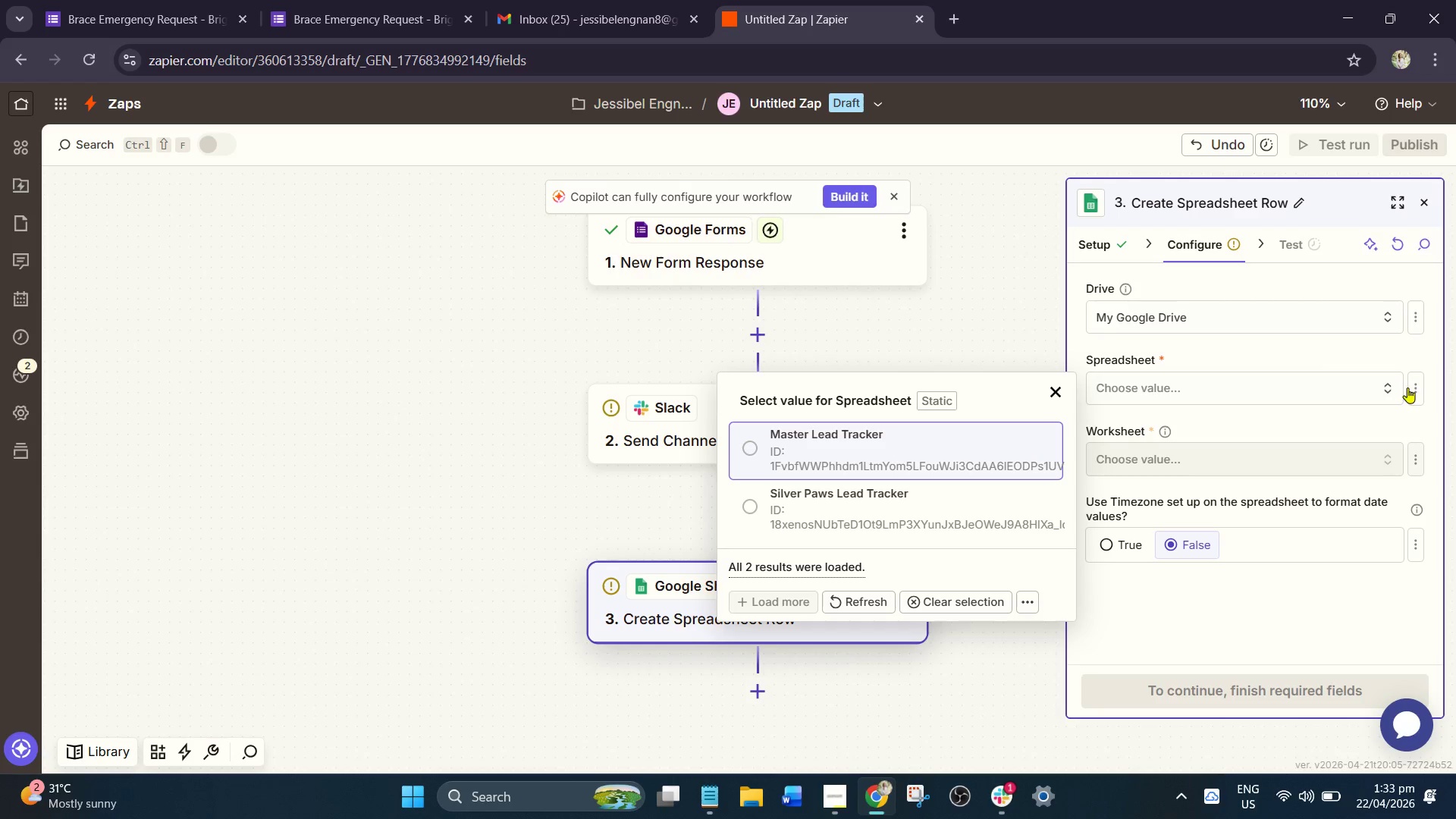 
left_click([836, 608])
 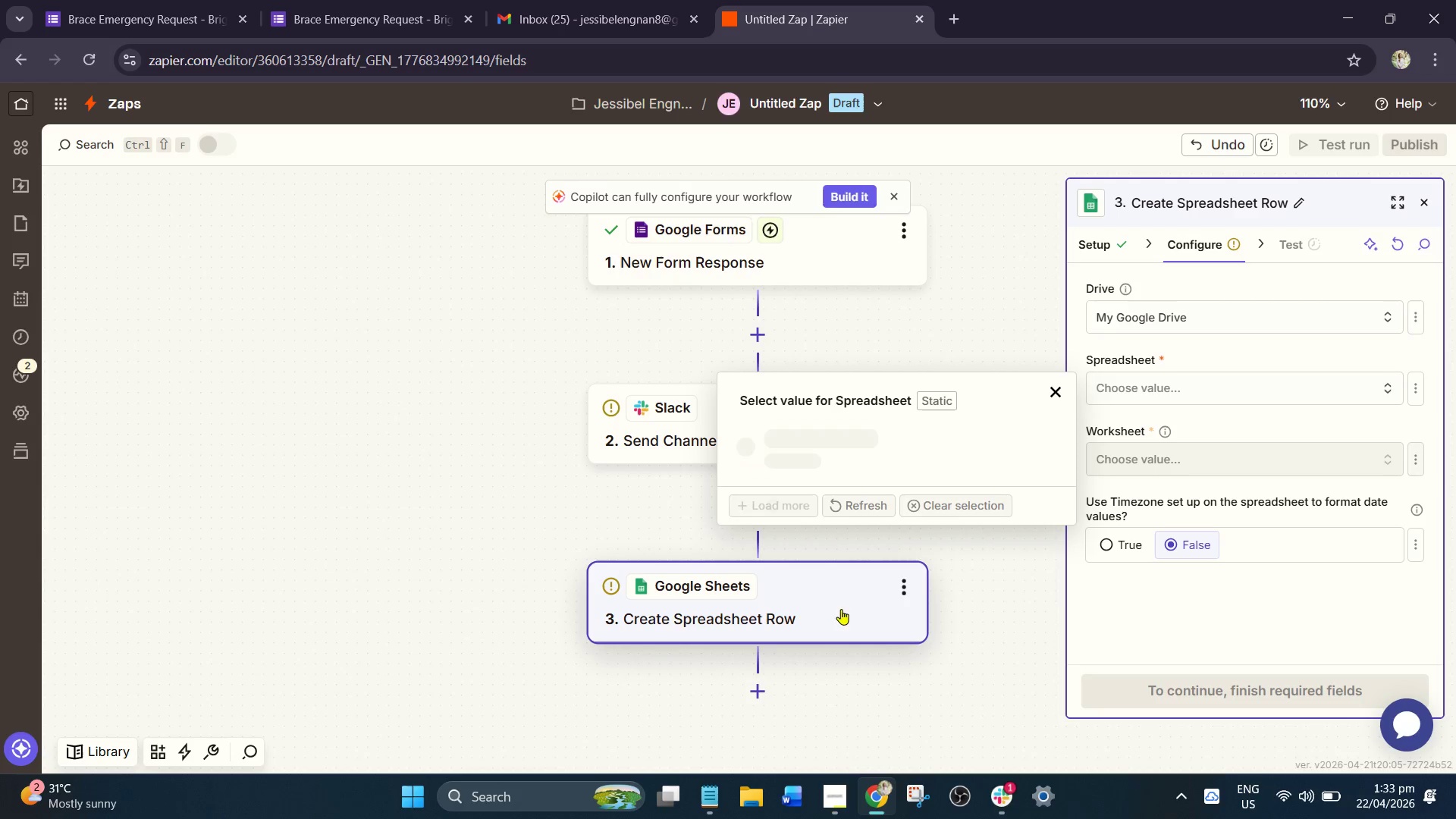 
mouse_move([886, 632])
 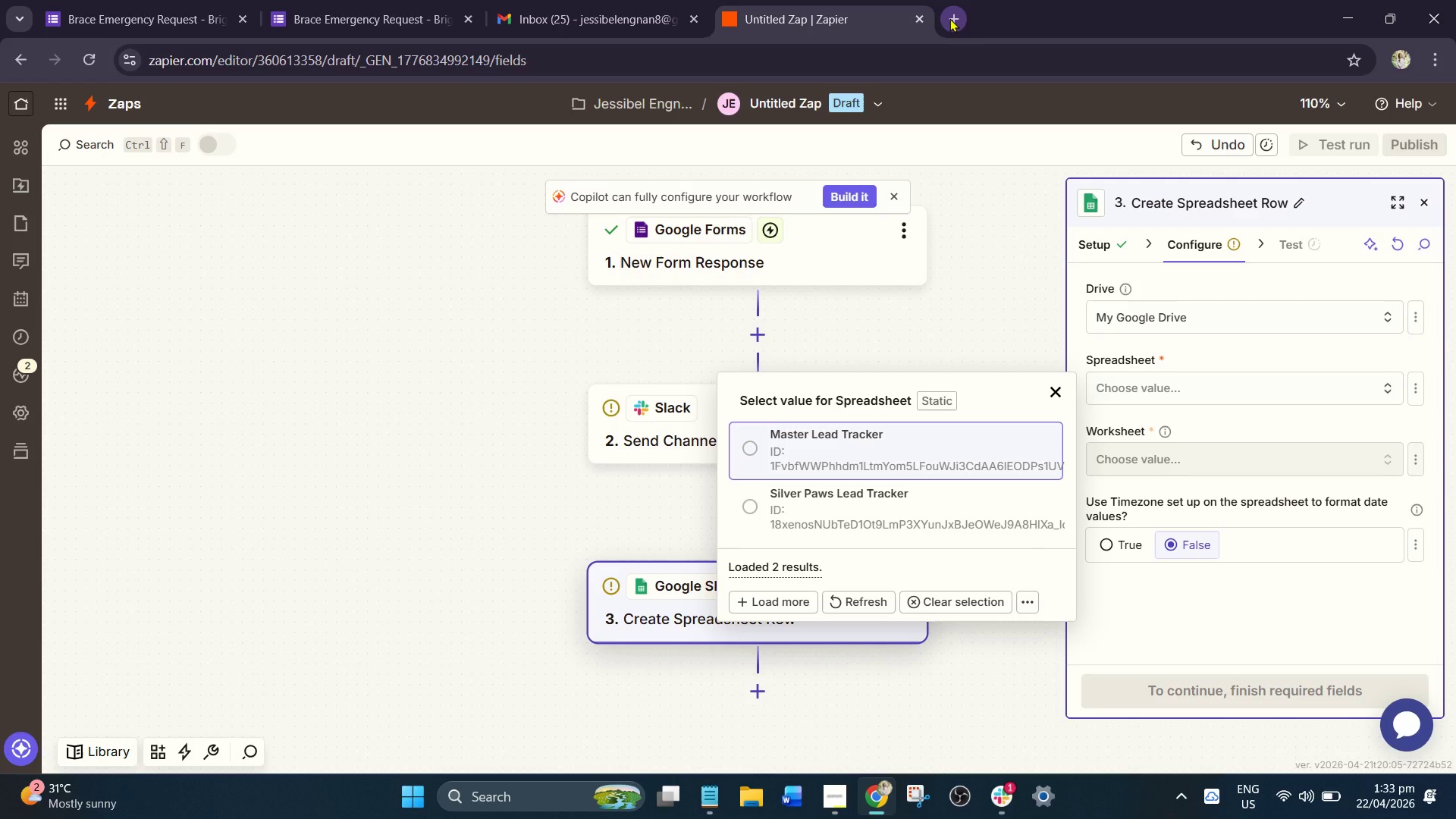 
left_click([949, 18])
 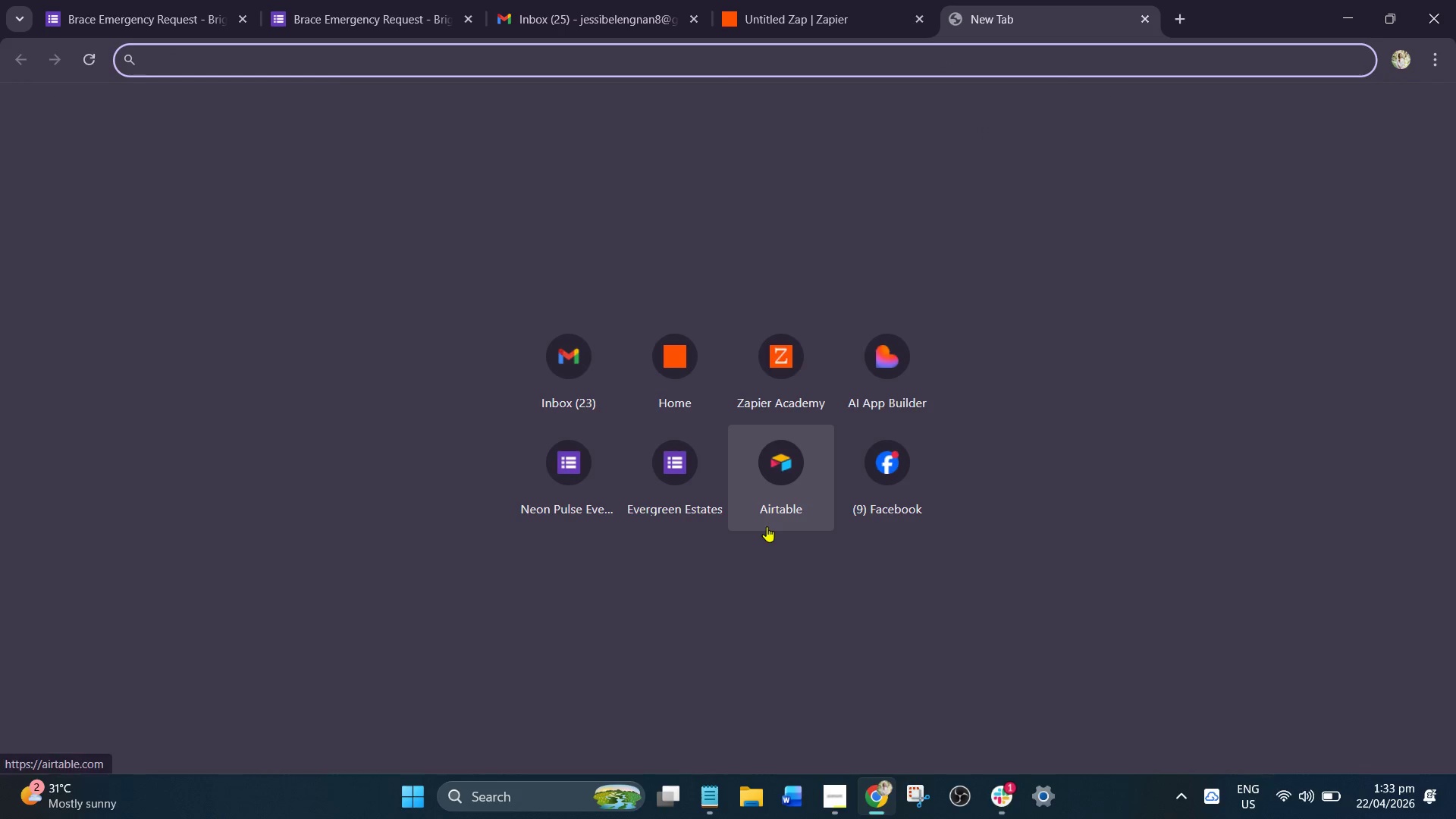 
mouse_move([596, 384])
 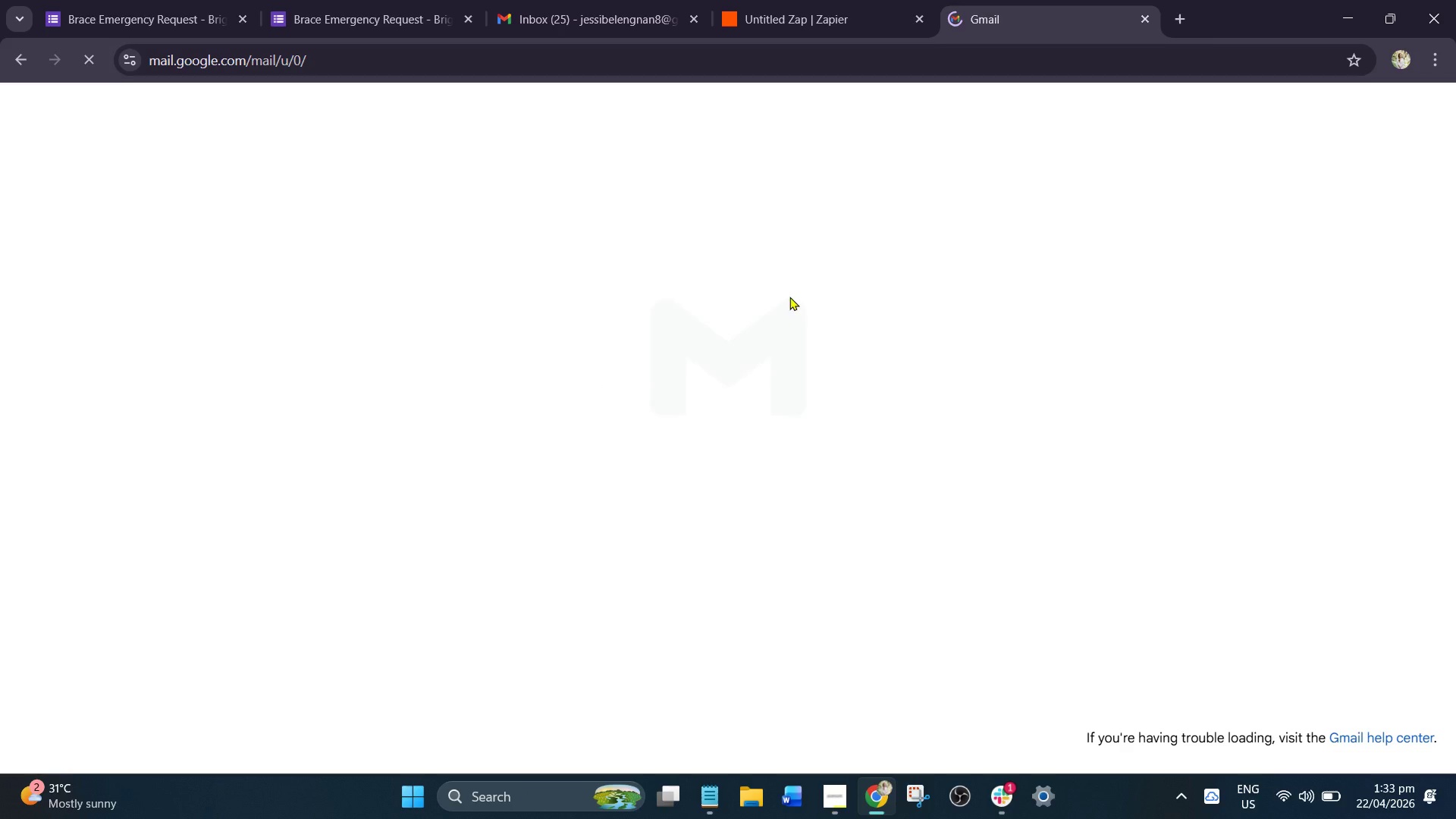 
mouse_move([1467, 64])
 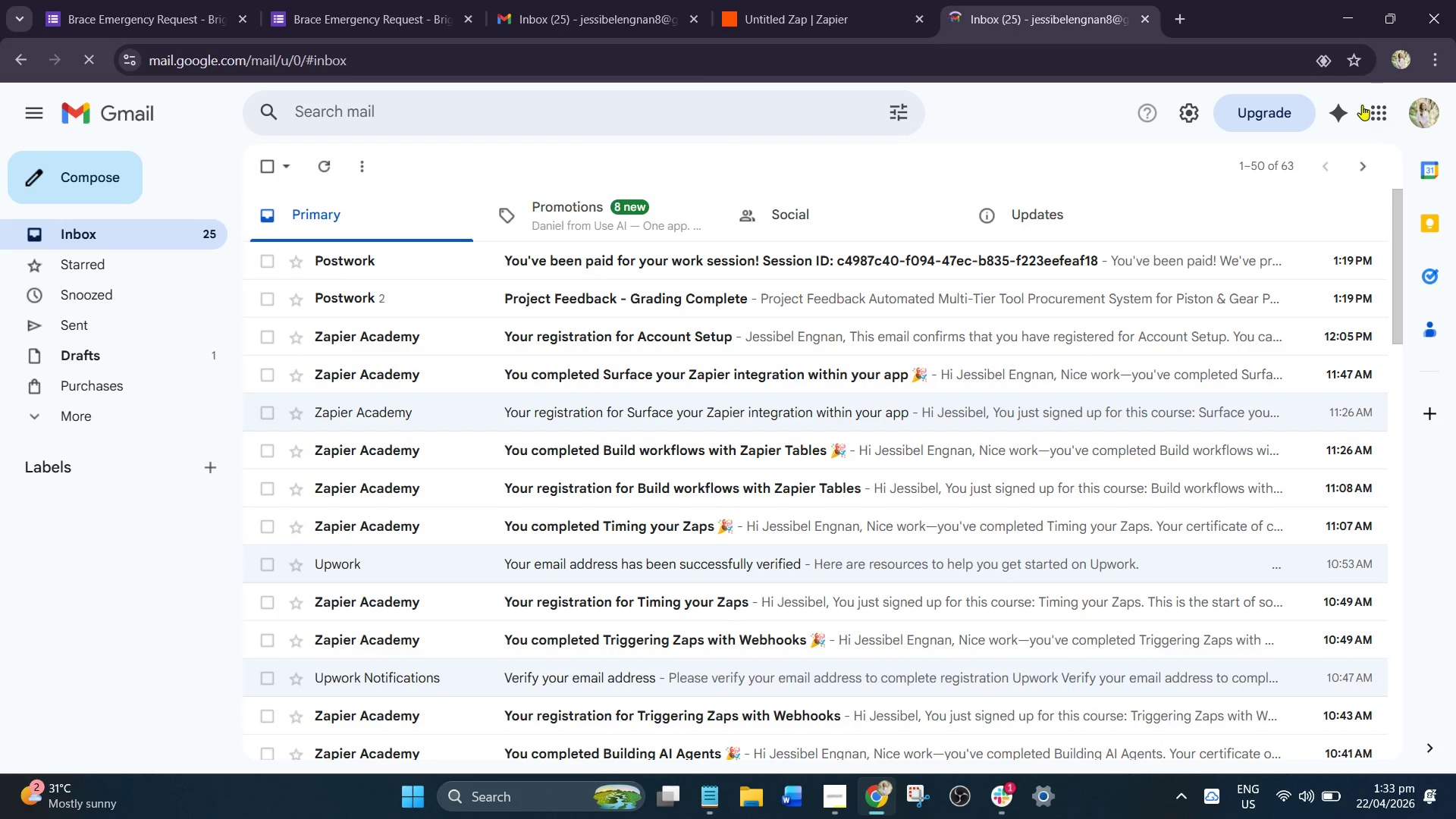 
left_click([1382, 124])
 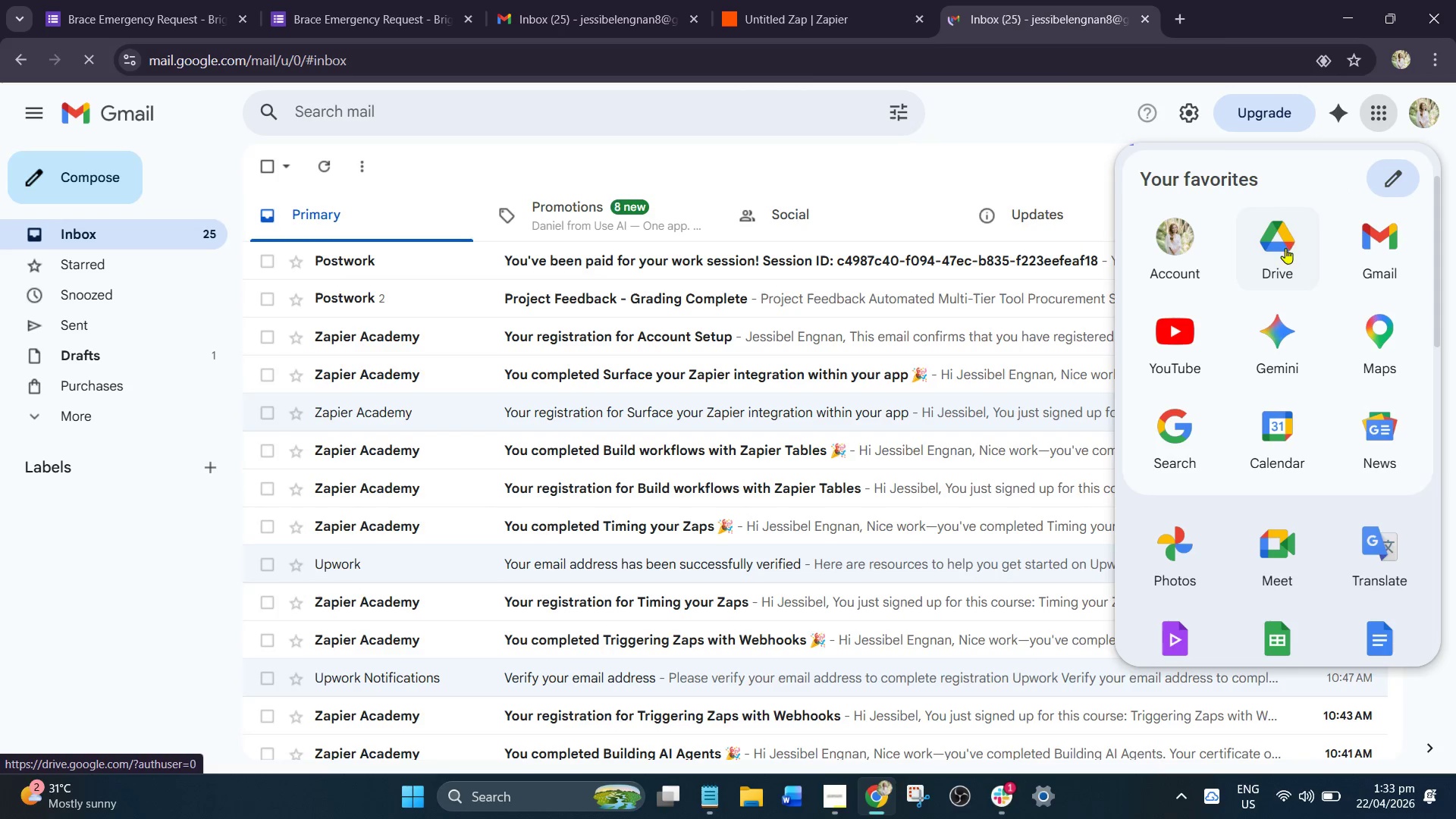 
scroll: coordinate [1285, 385], scroll_direction: down, amount: 3.0
 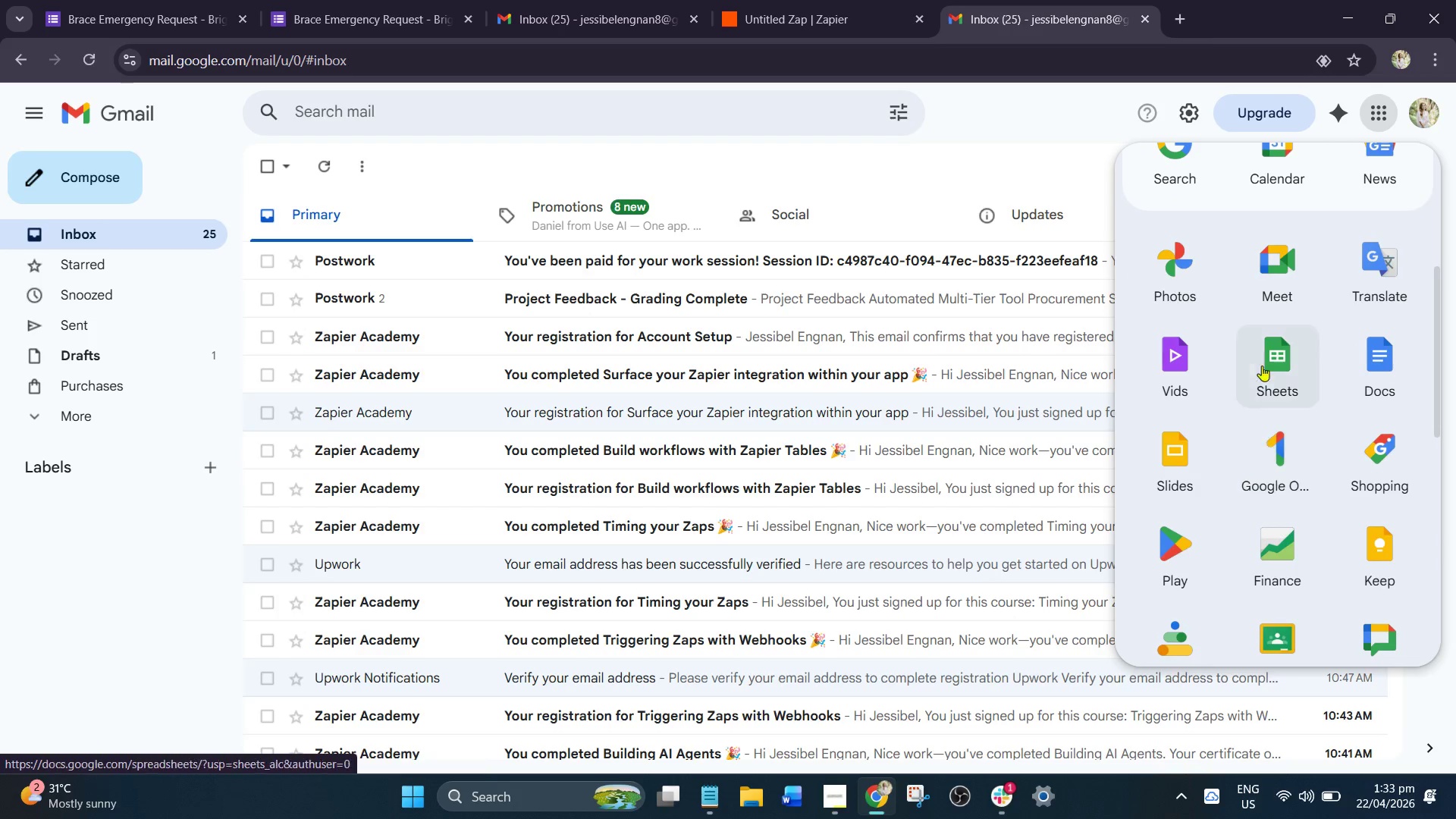 
left_click([1265, 356])
 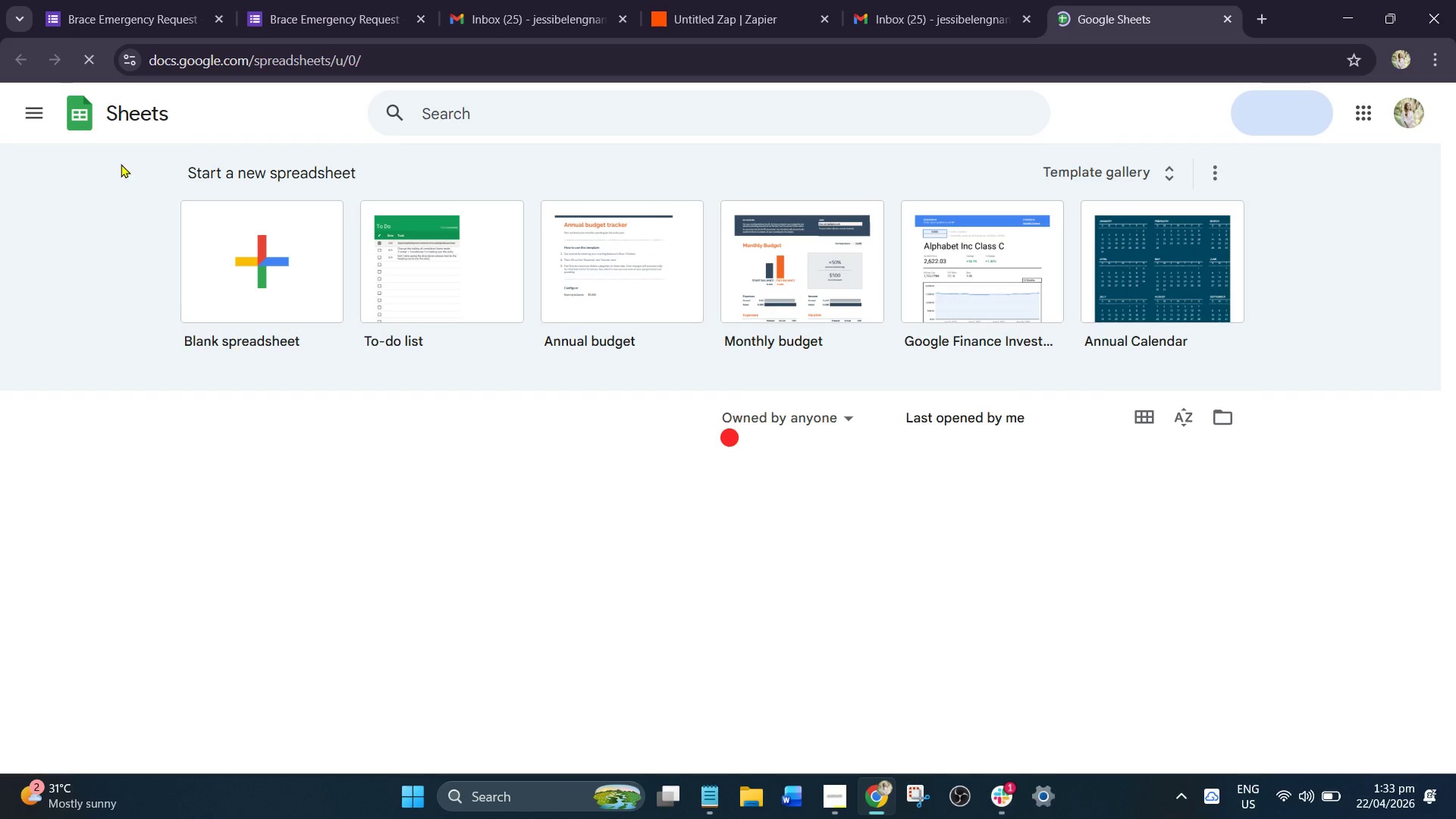 
left_click([292, 278])
 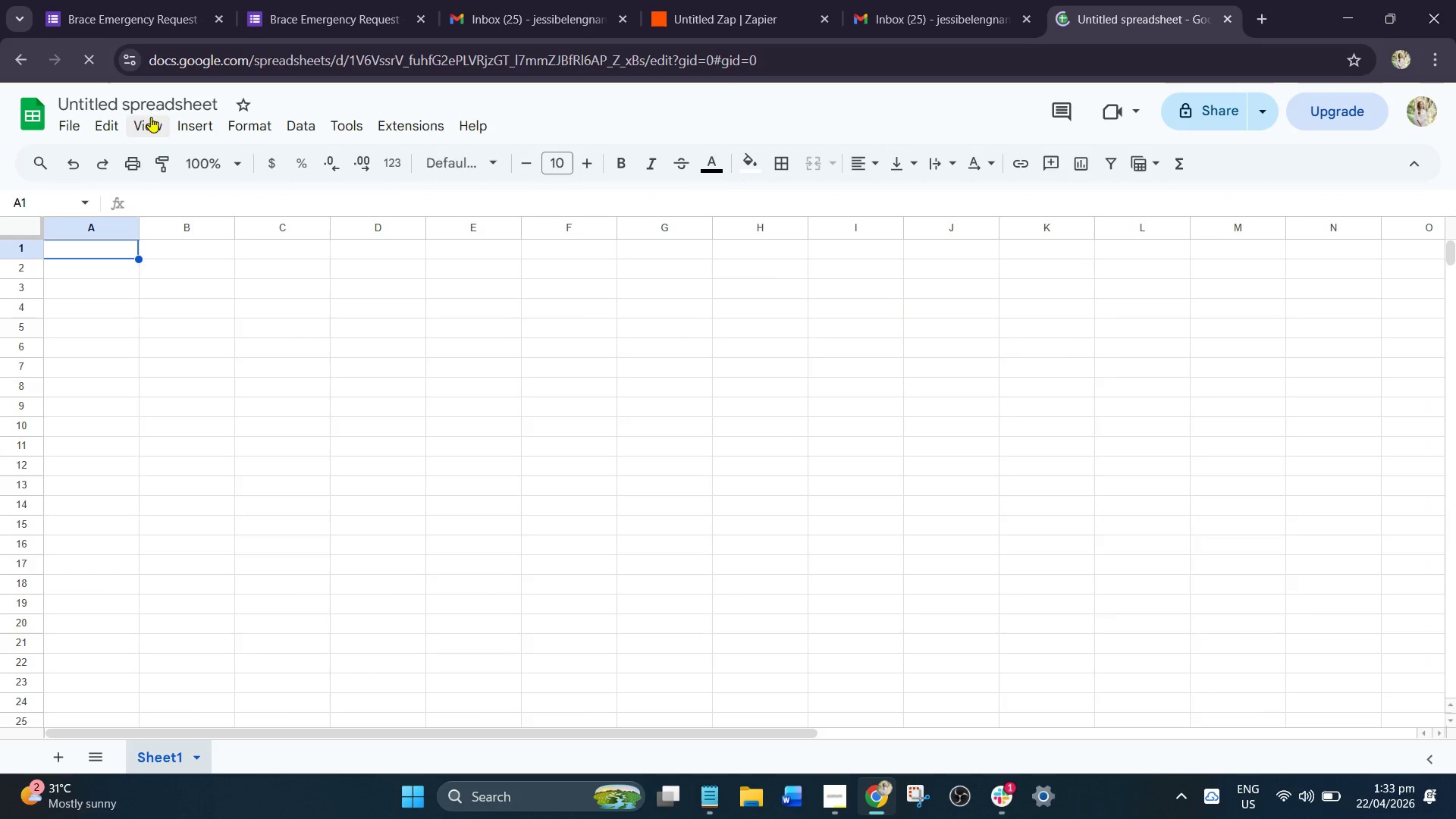 
wait(6.56)
 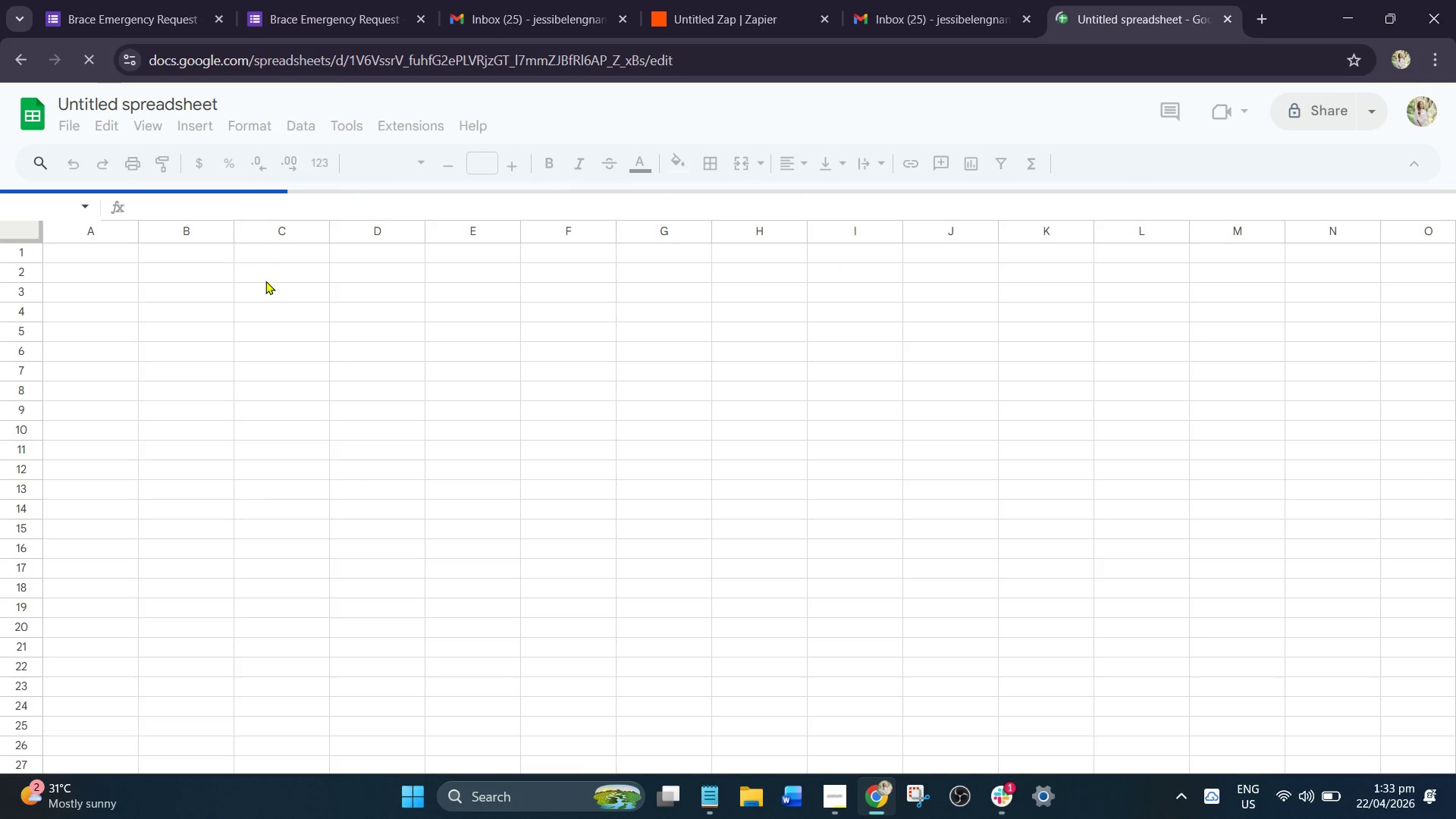 
left_click([197, 104])
 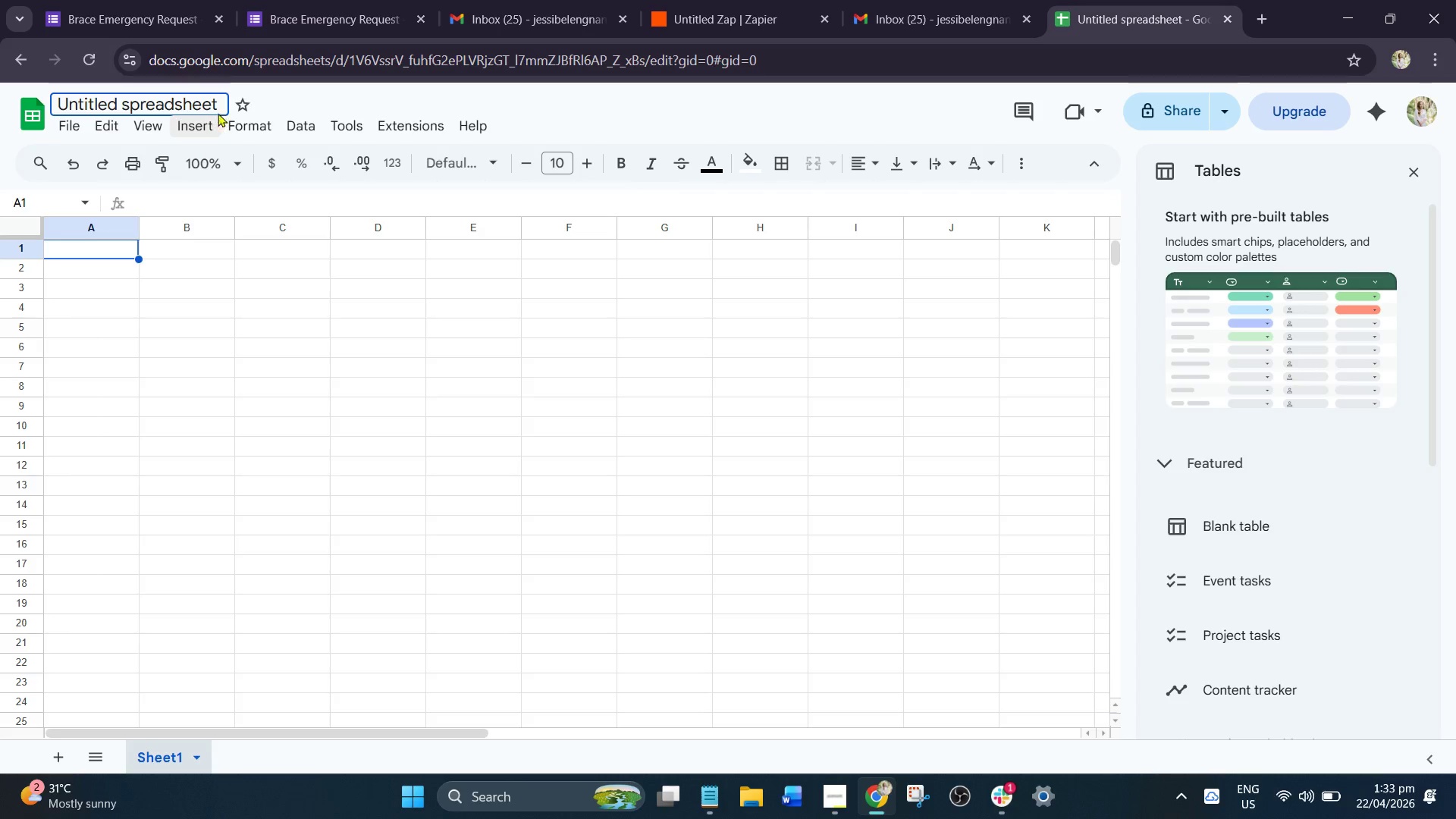 
left_click_drag(start_coordinate=[219, 100], to_coordinate=[54, 99])
 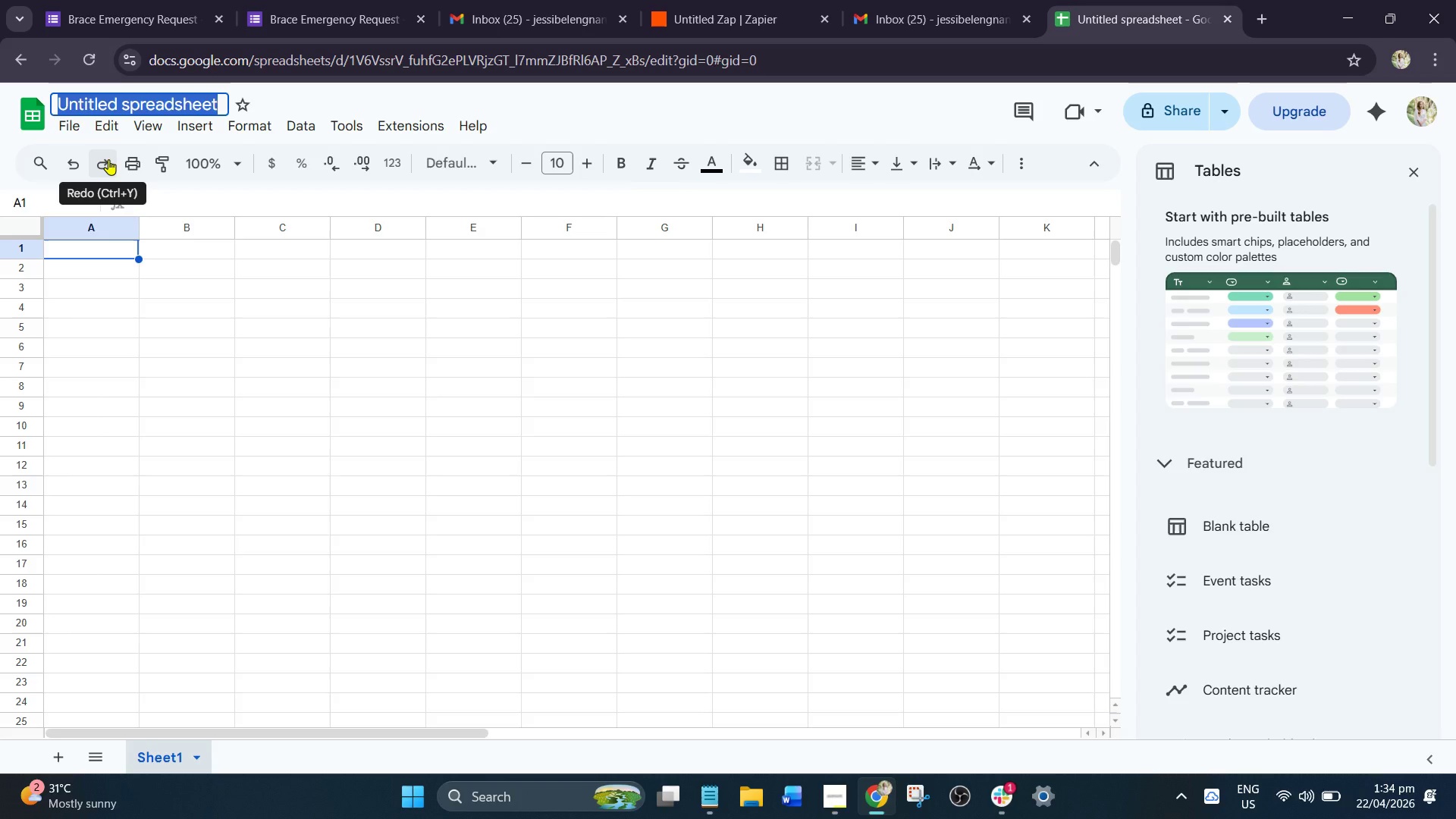 
wait(49.3)
 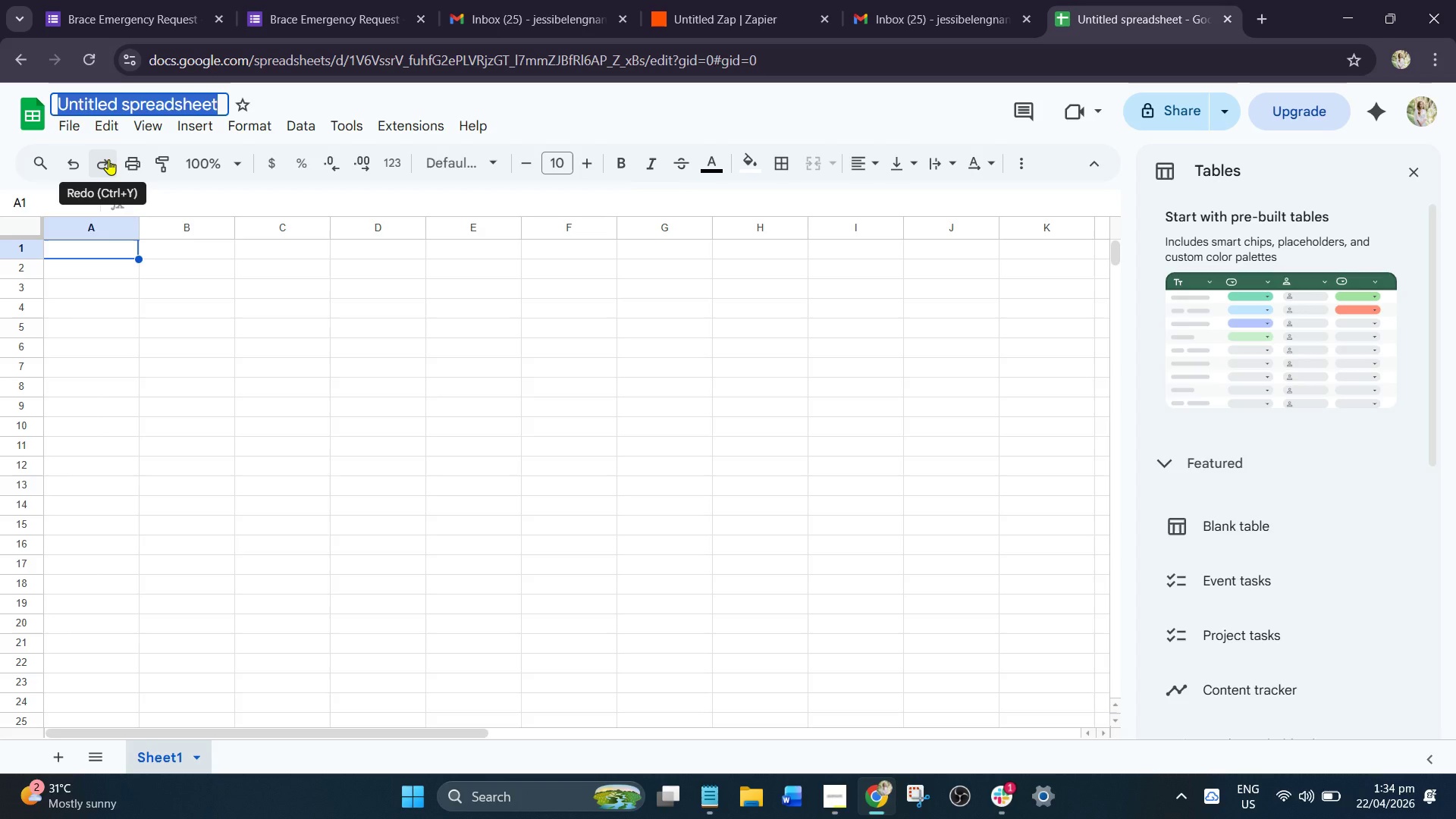 
type(BrightG)
 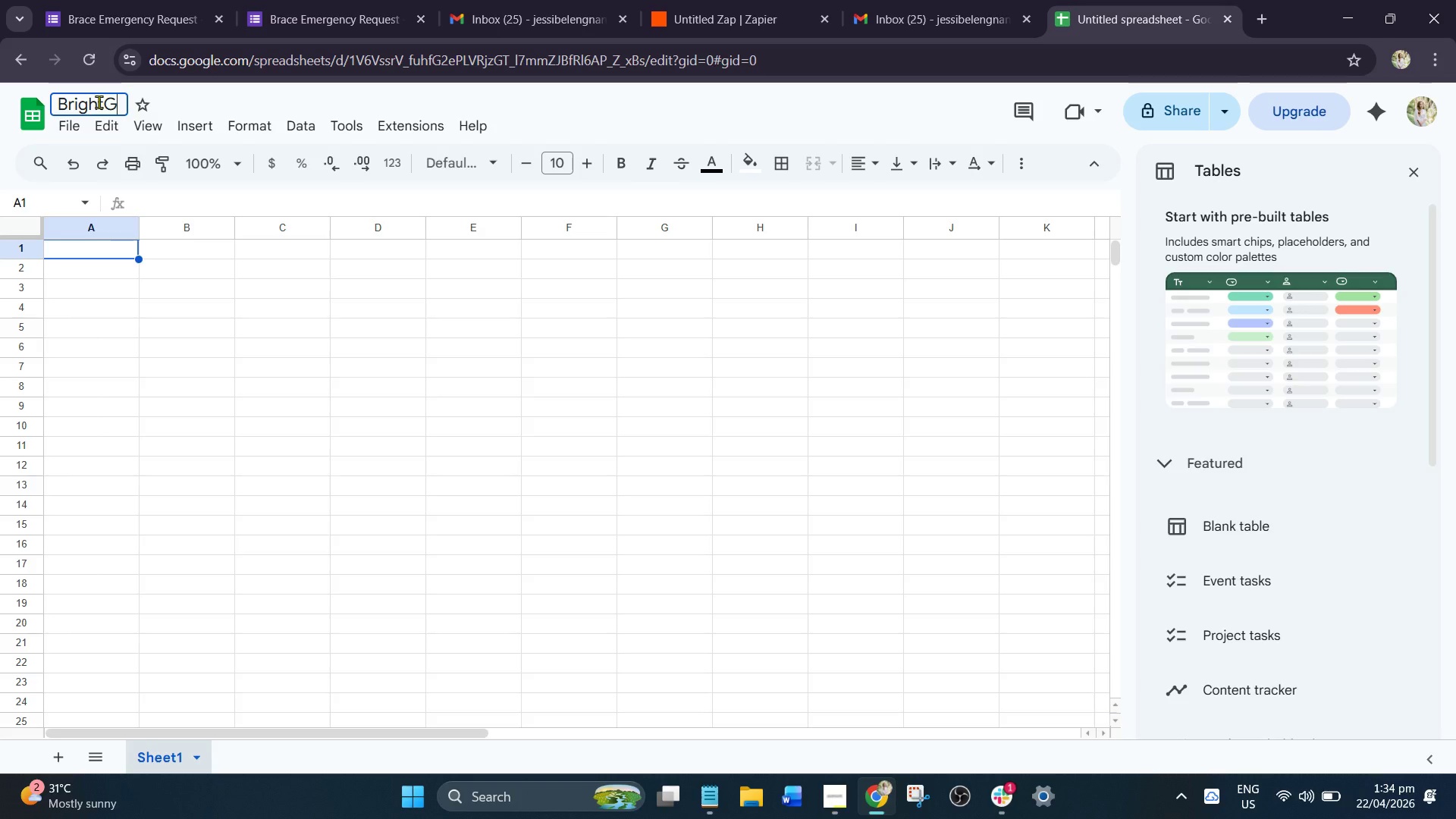 
type(rins Emergency Log)
 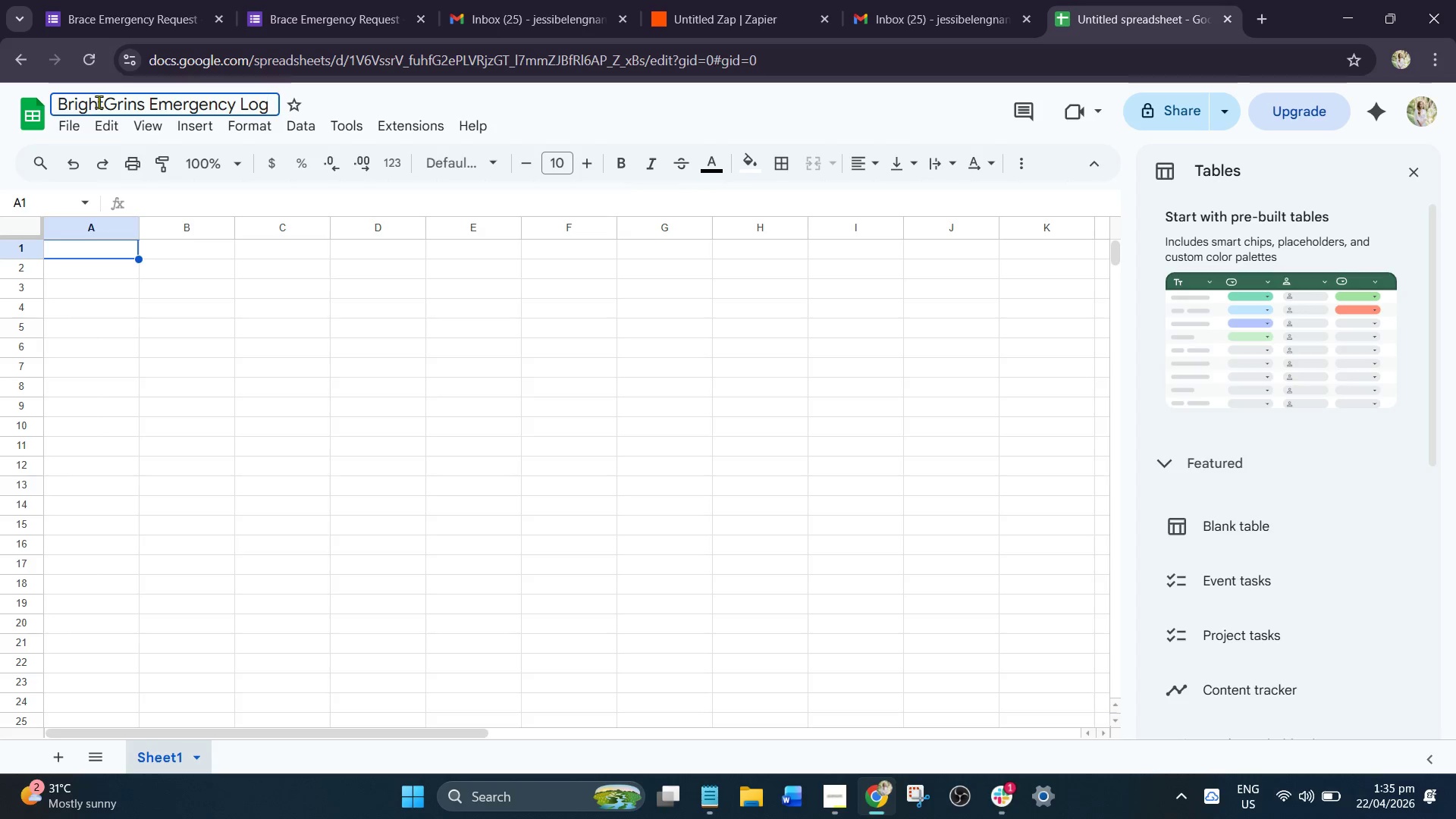 
wait(23.7)
 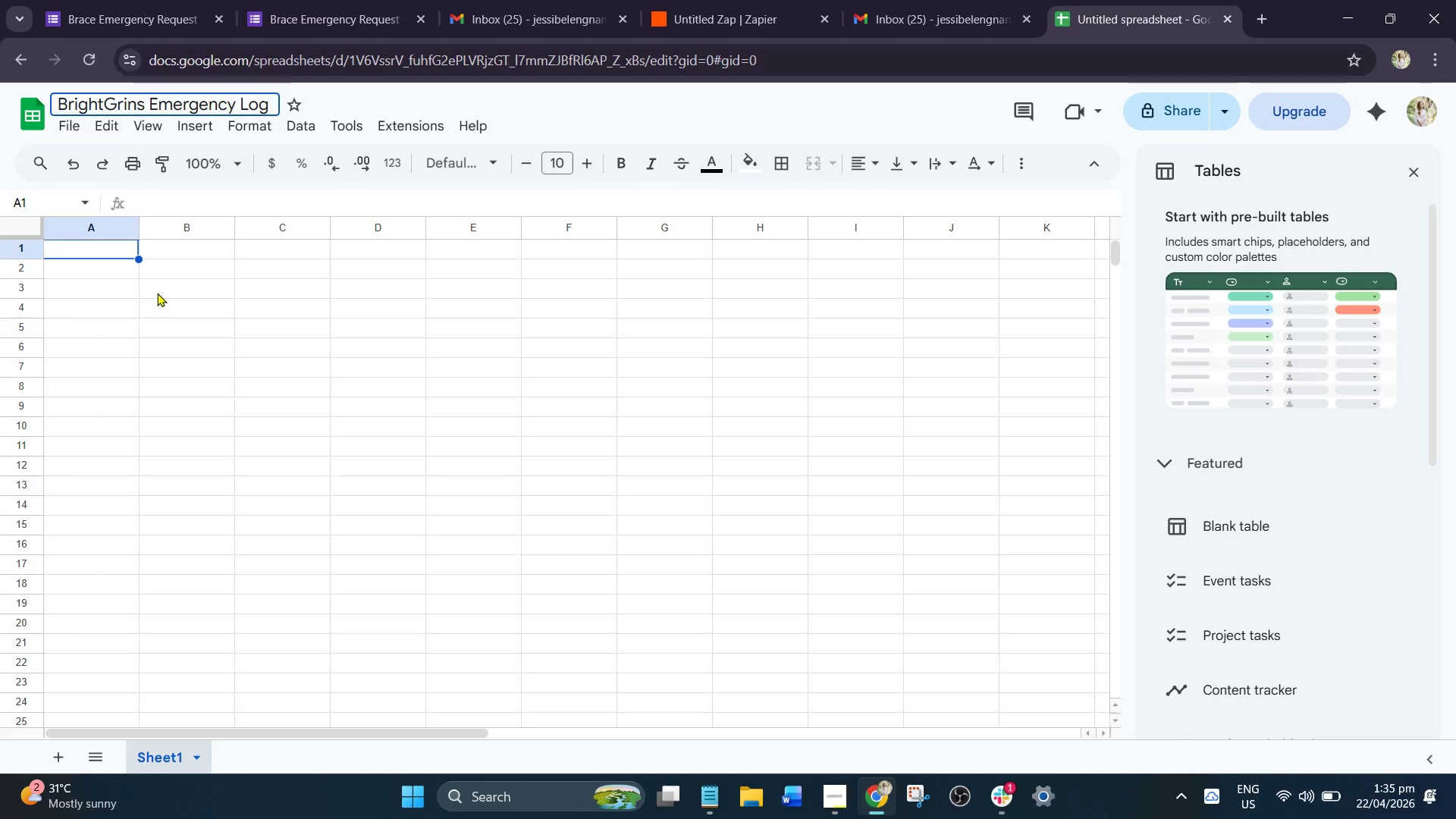 
left_click([117, 227])
 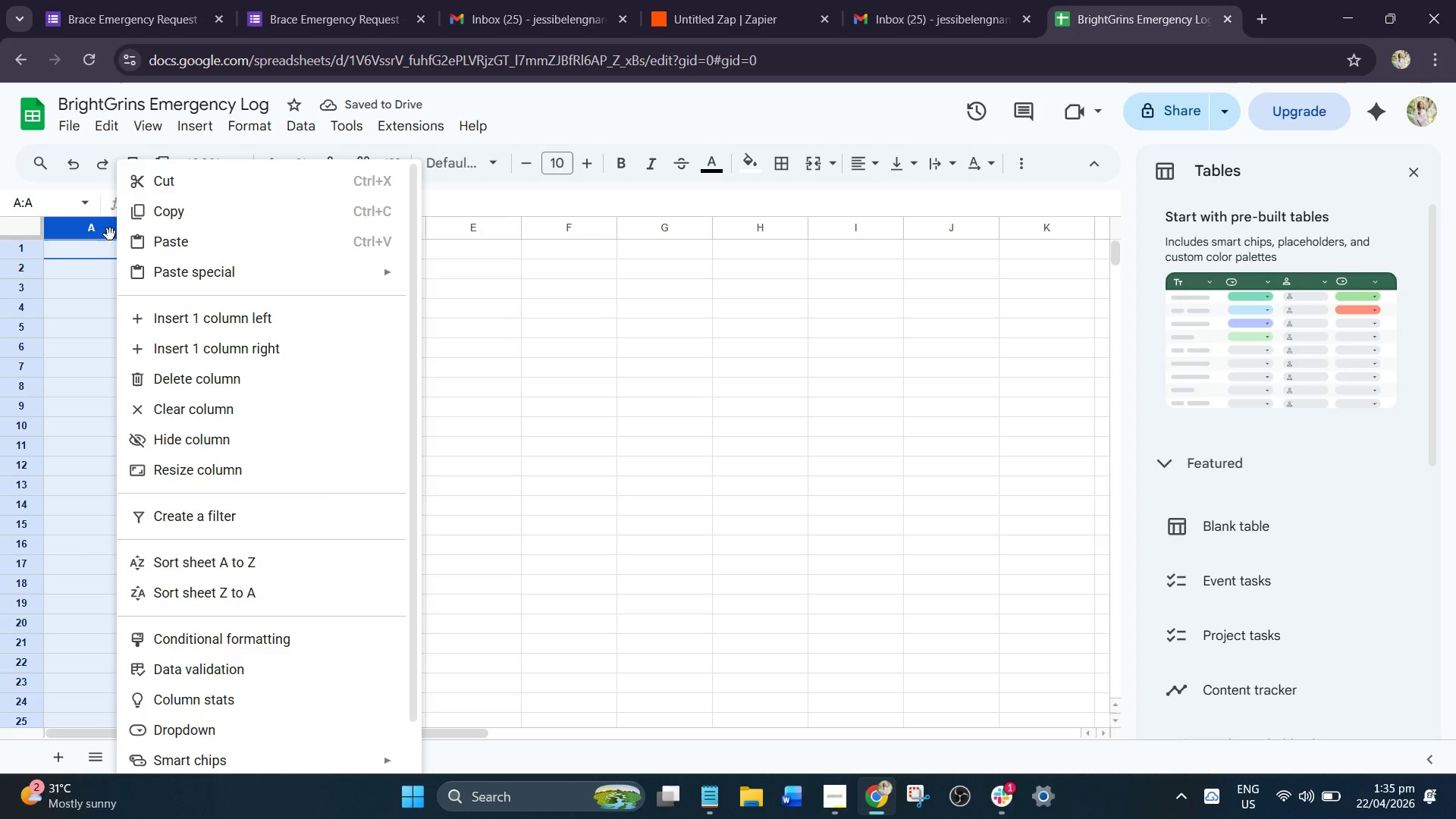 
left_click([89, 253])
 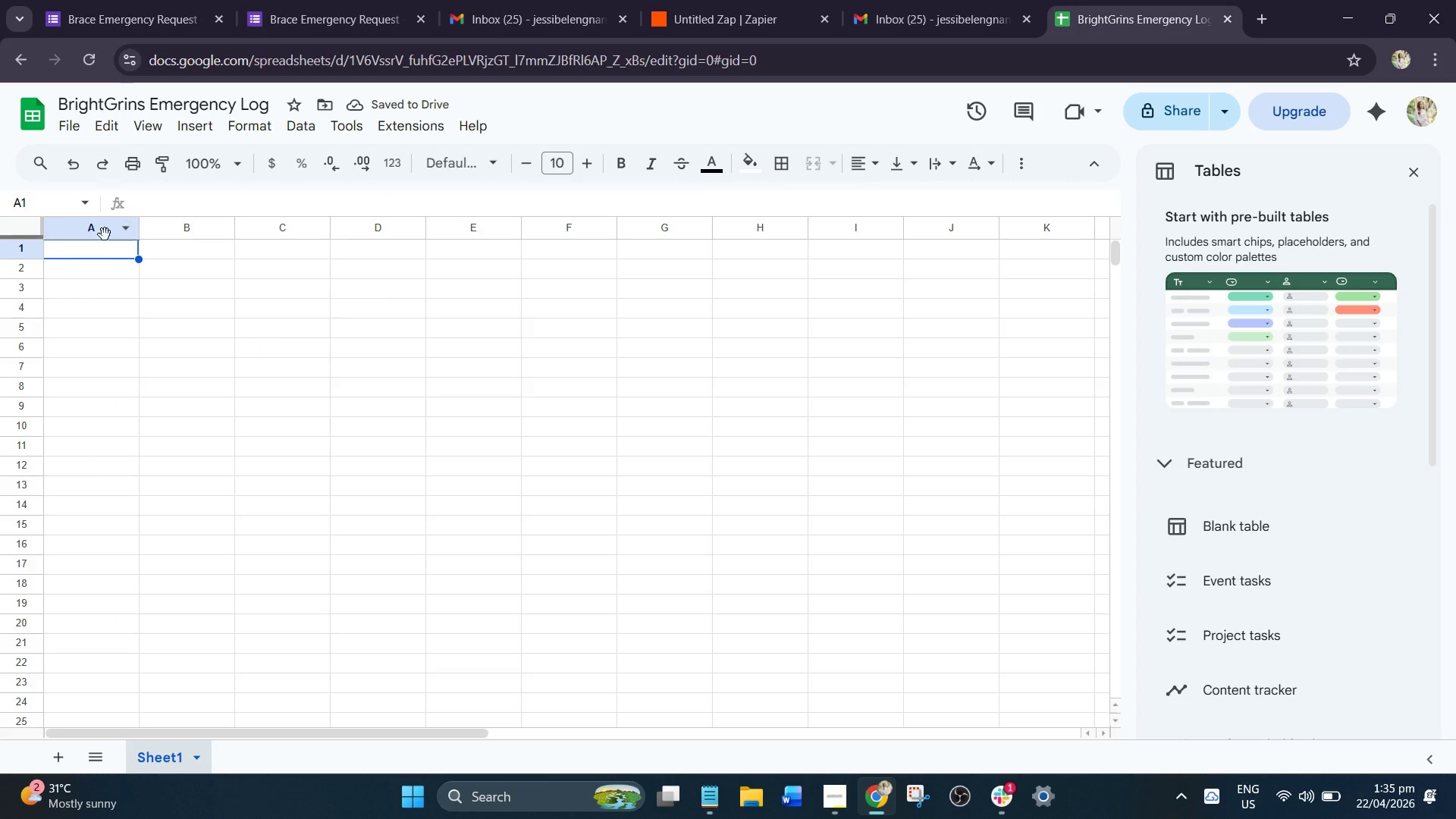 
left_click([105, 234])
 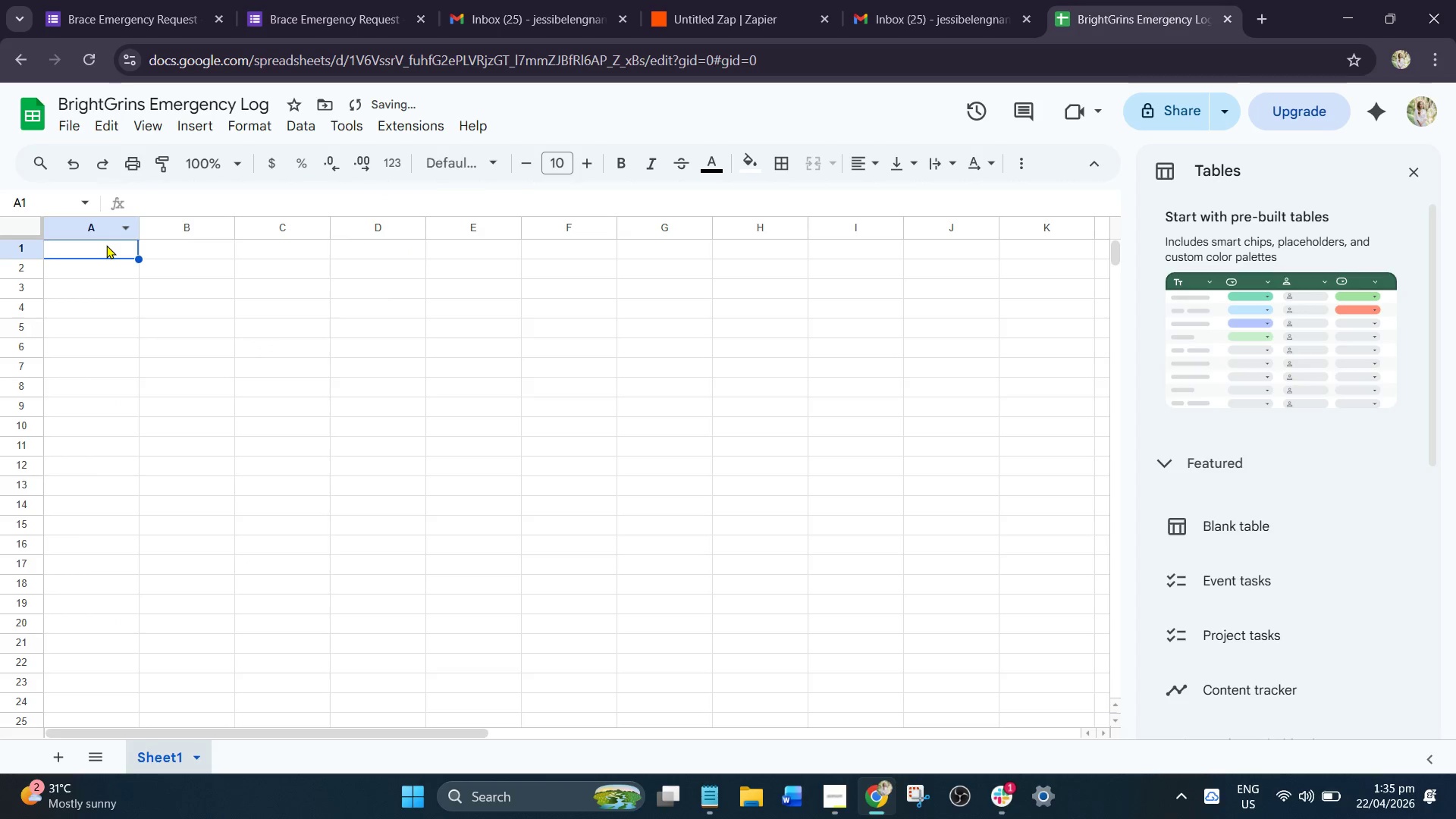 
left_click_drag(start_coordinate=[107, 246], to_coordinate=[107, 250])
 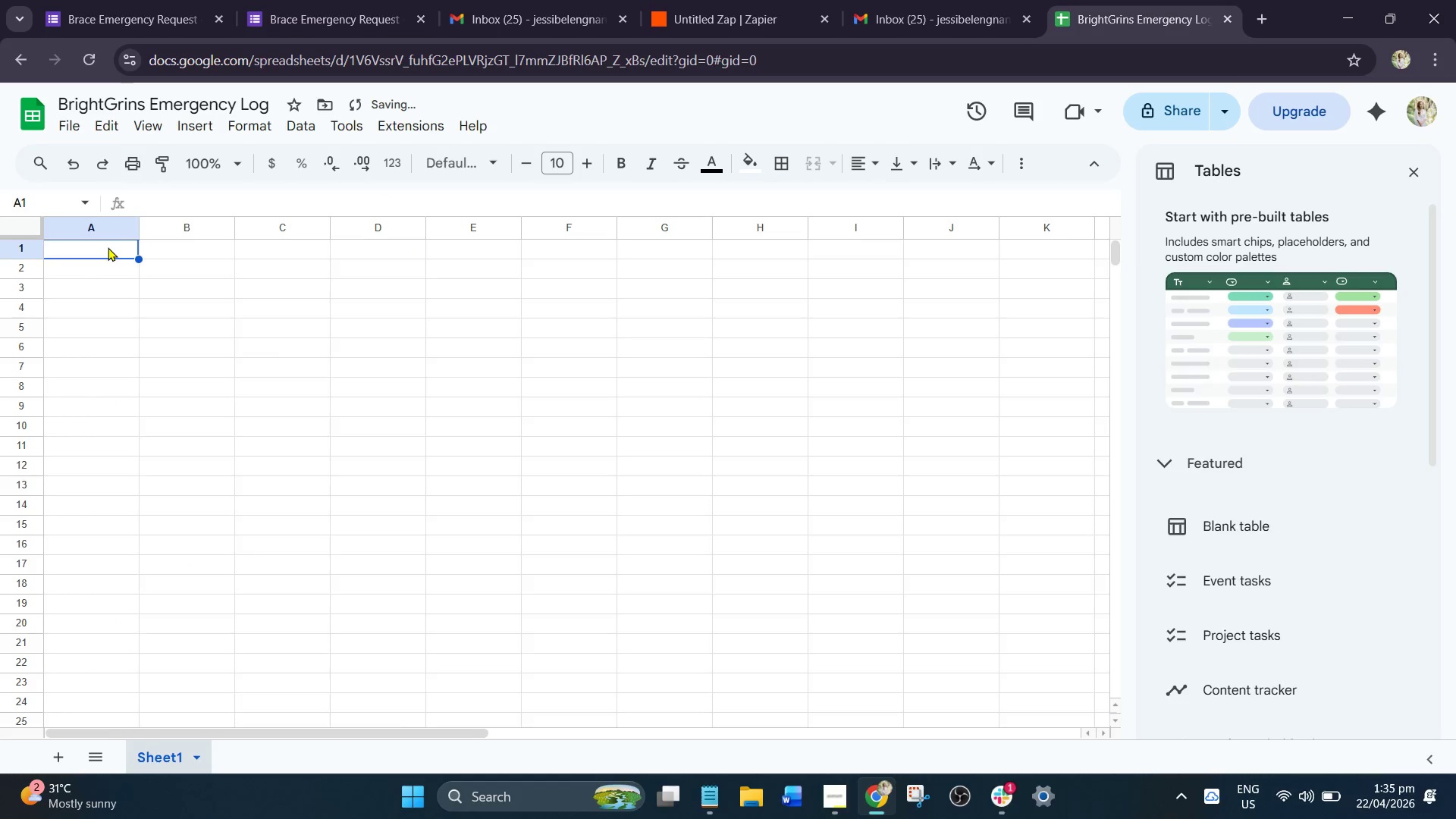 
double_click([108, 247])
 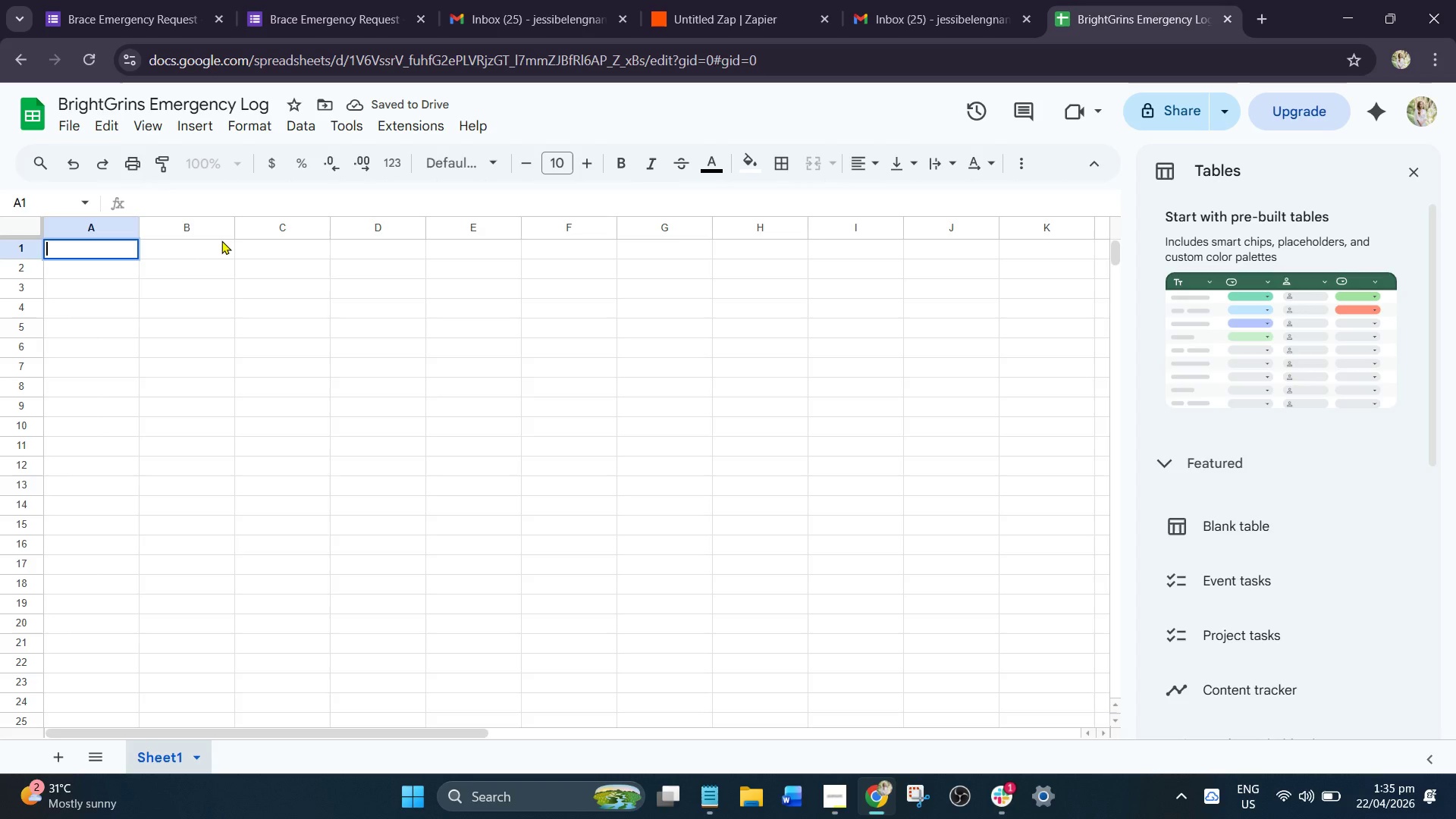 
type(Patient )
 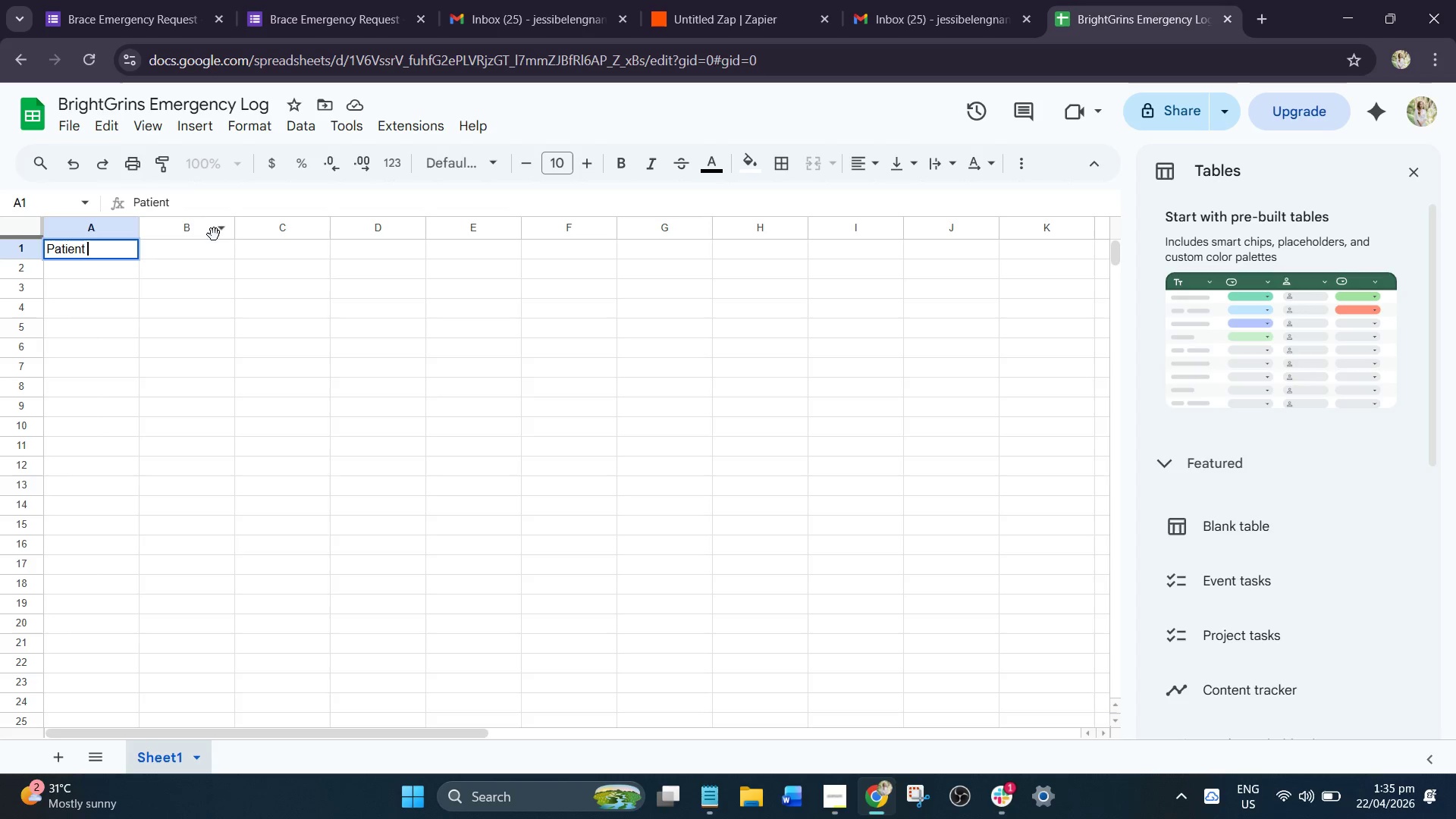 
left_click([193, 253])
 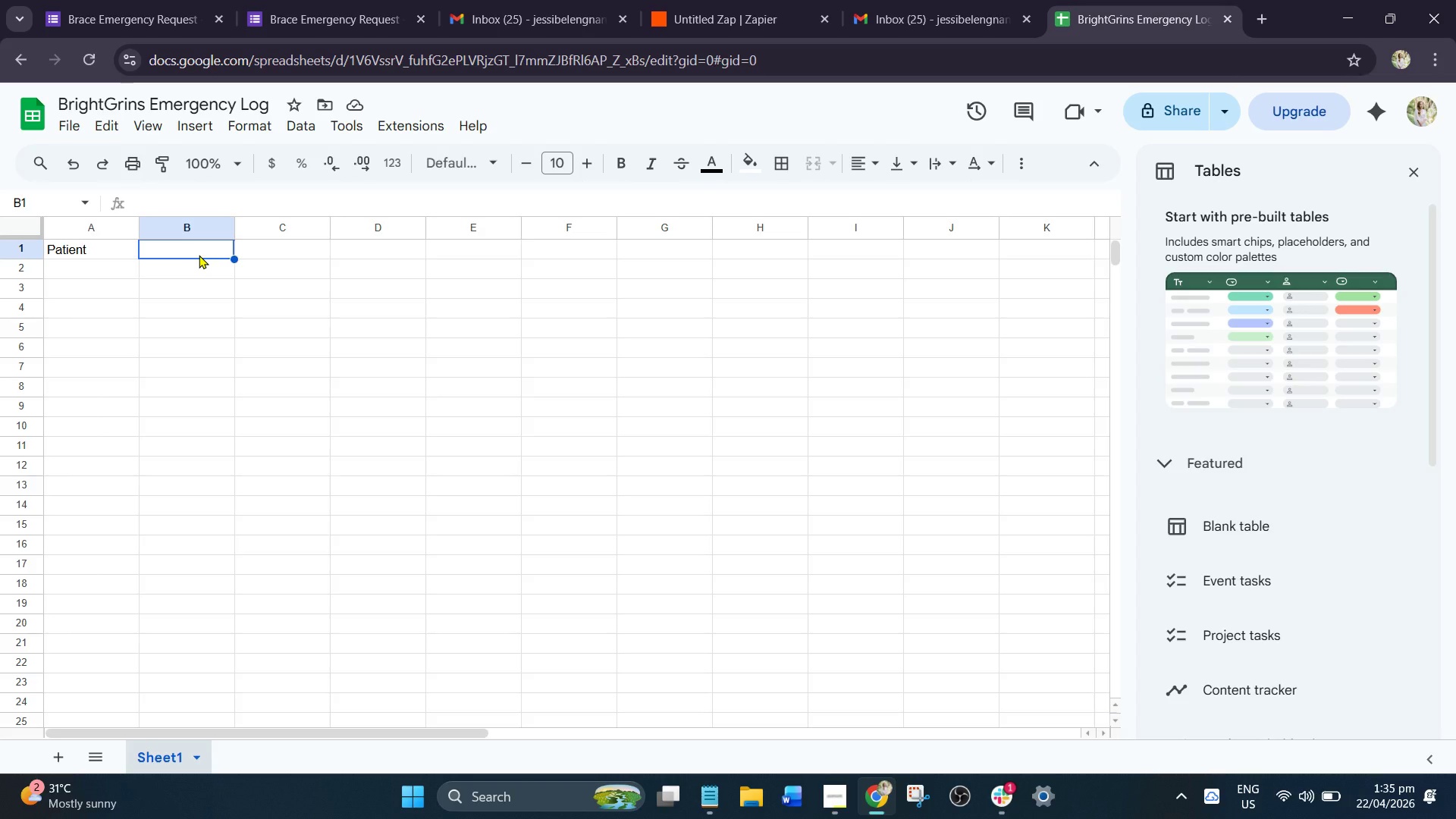 
wait(11.69)
 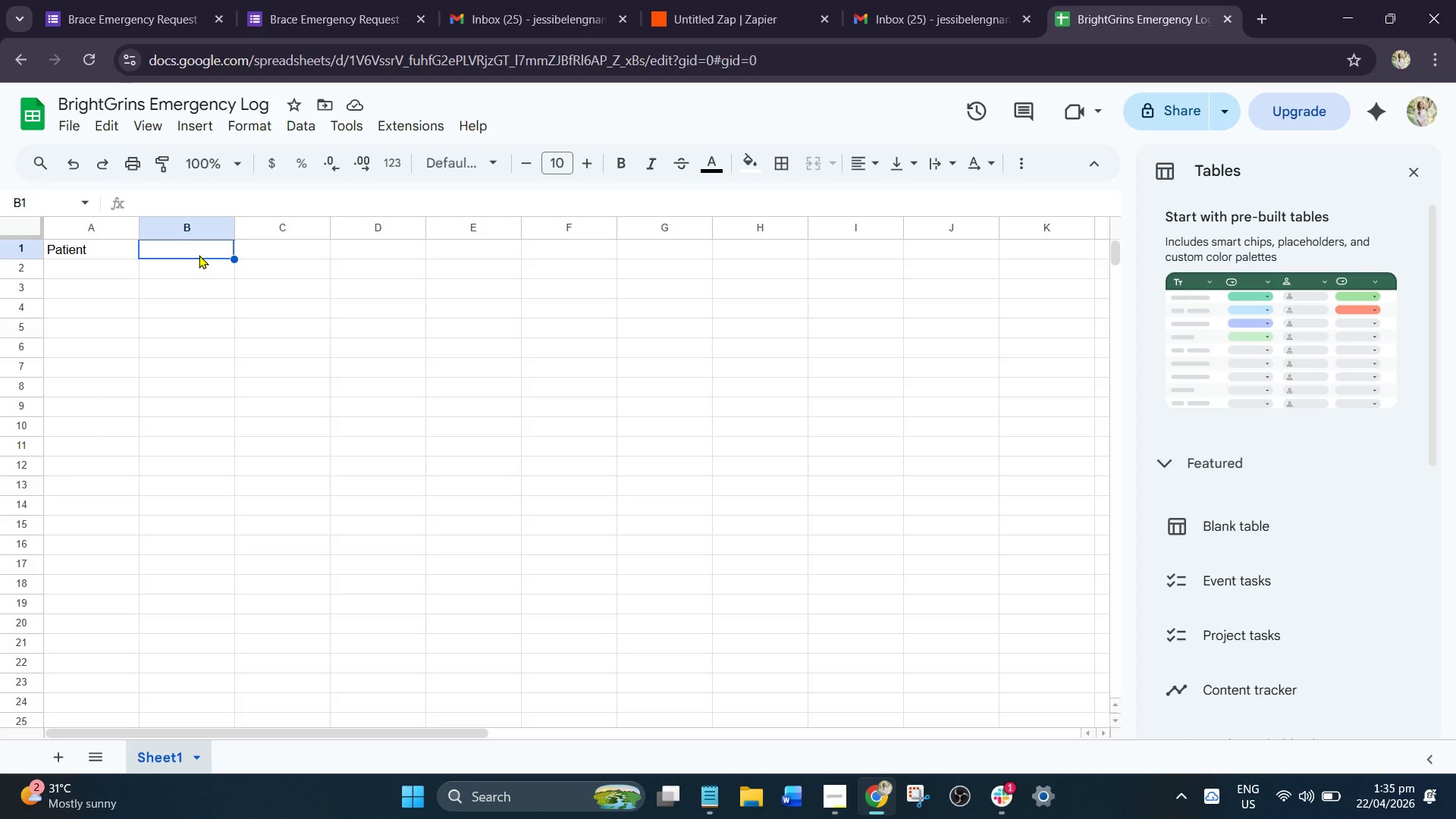 
type(Parent)
 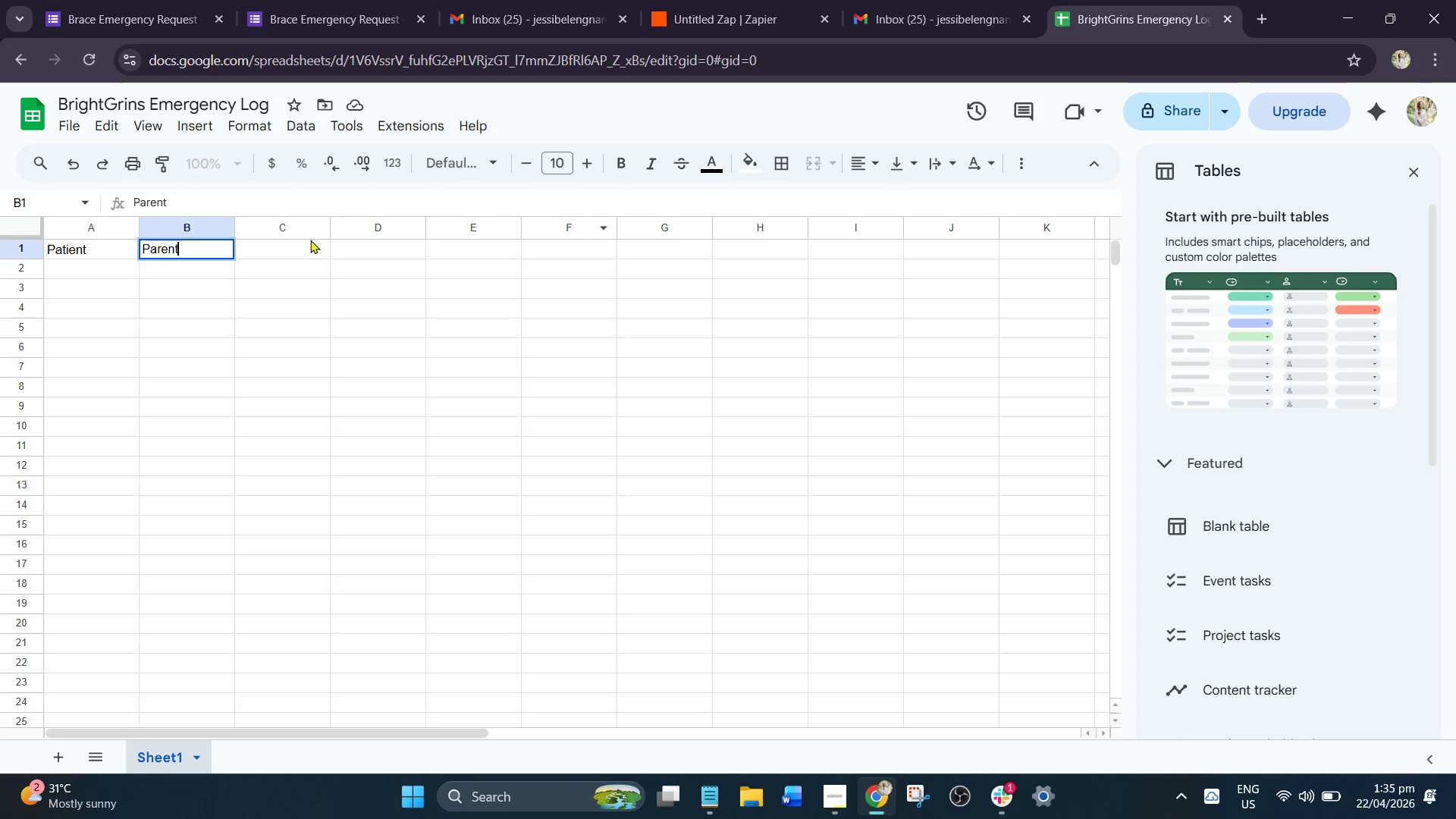 
left_click([295, 246])
 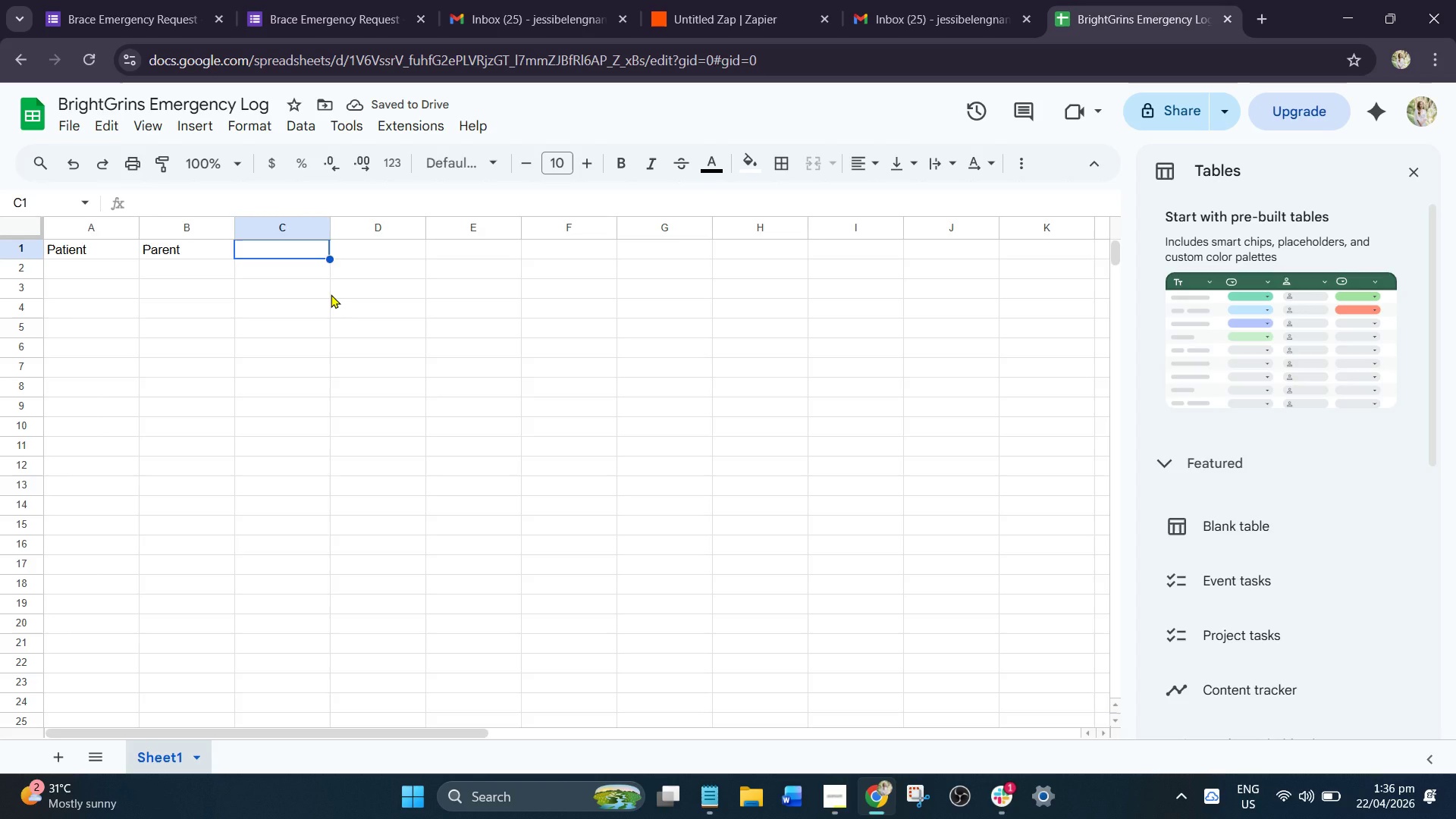 
wait(10.39)
 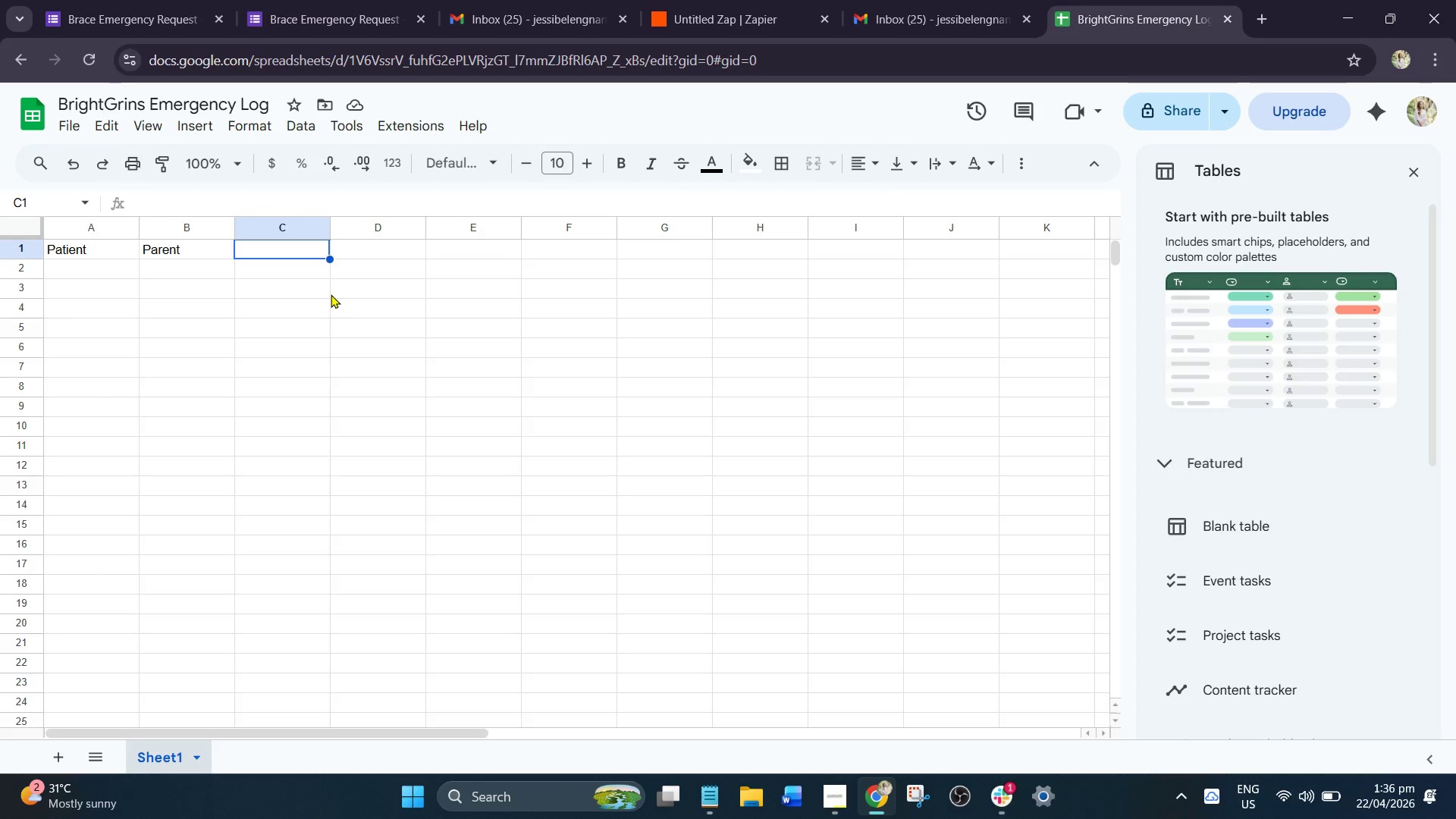 
type(Phone )
 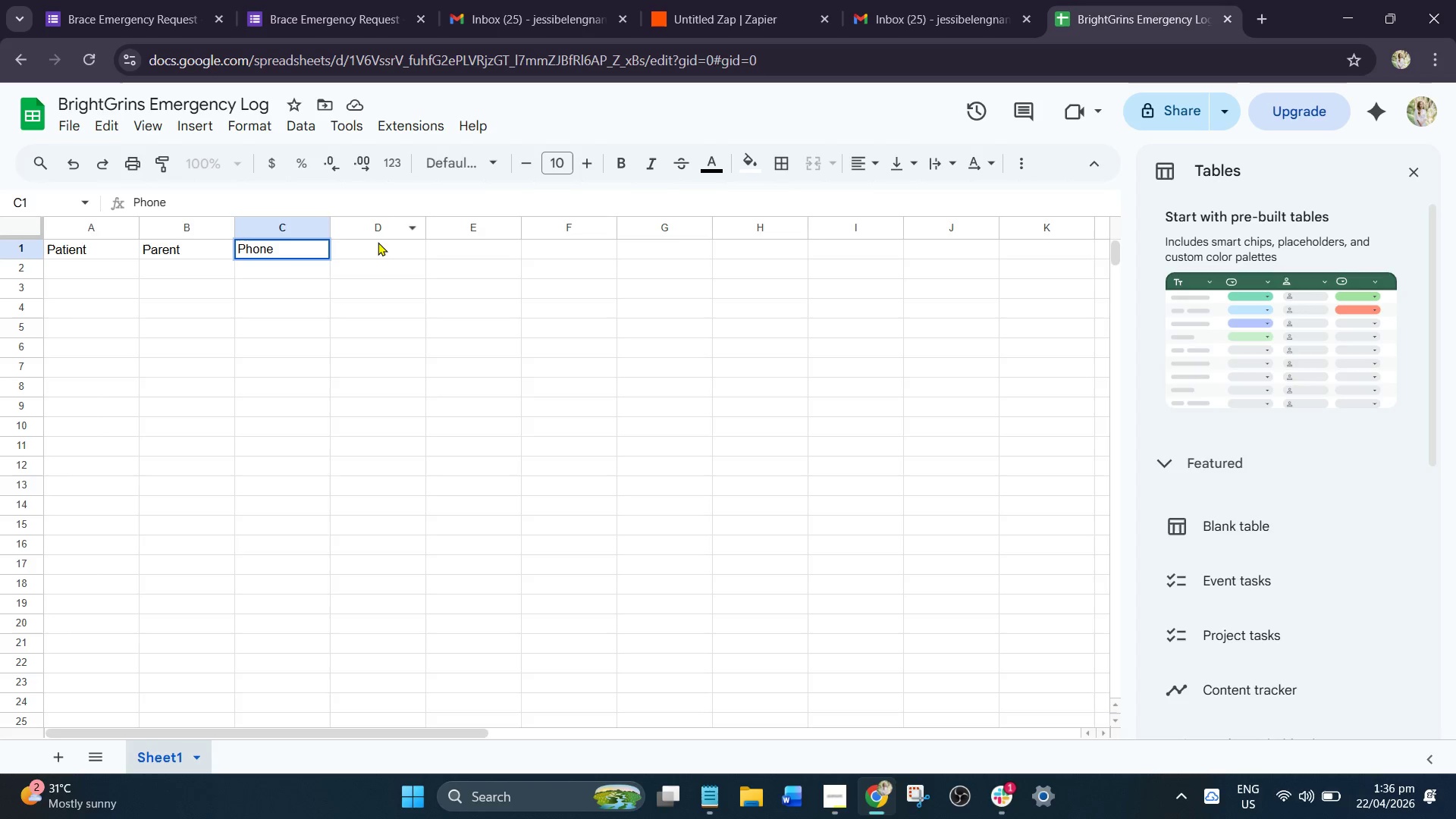 
left_click_drag(start_coordinate=[378, 242], to_coordinate=[1411, 174])
 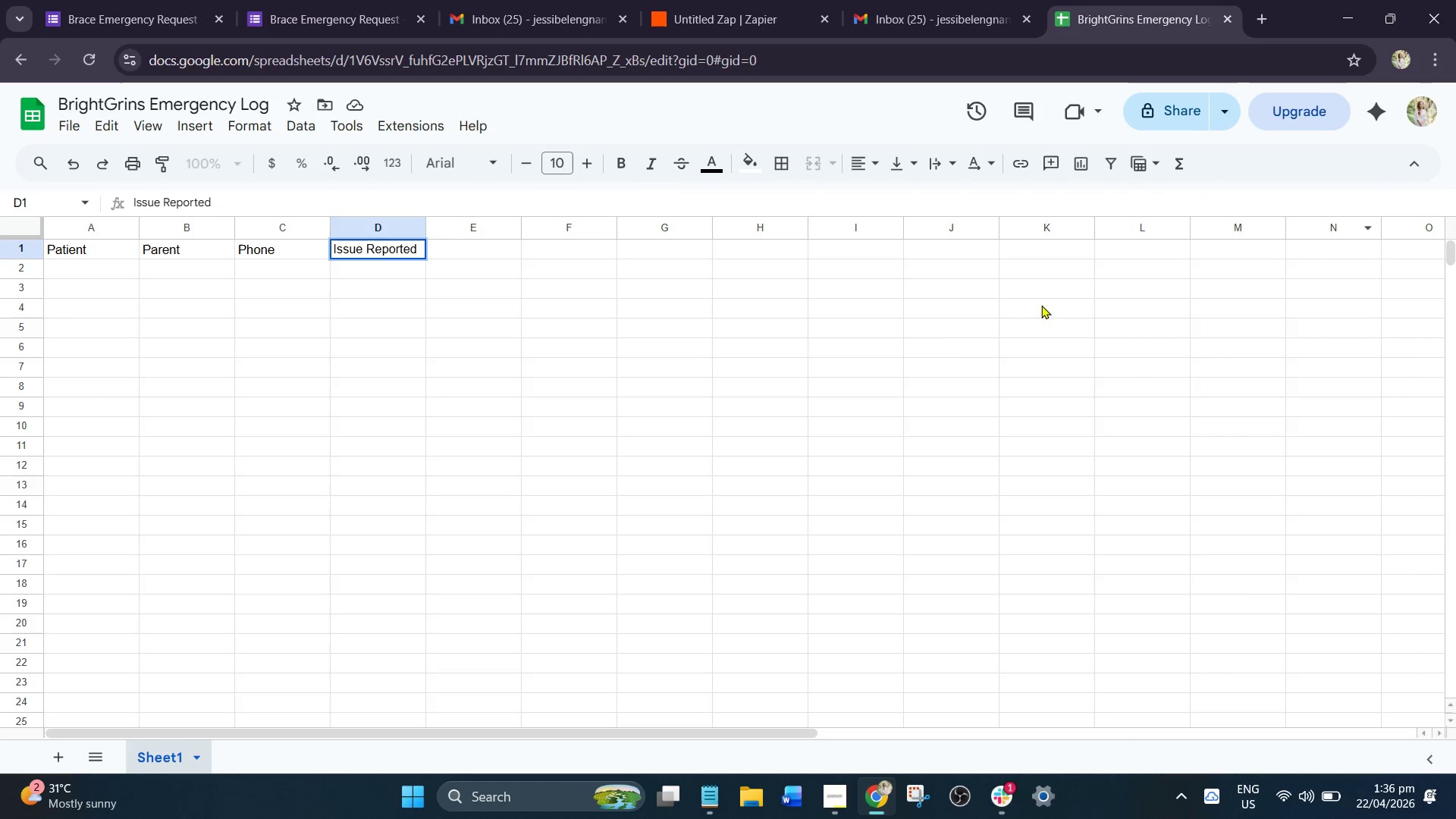 
type(Issue Reportee)
 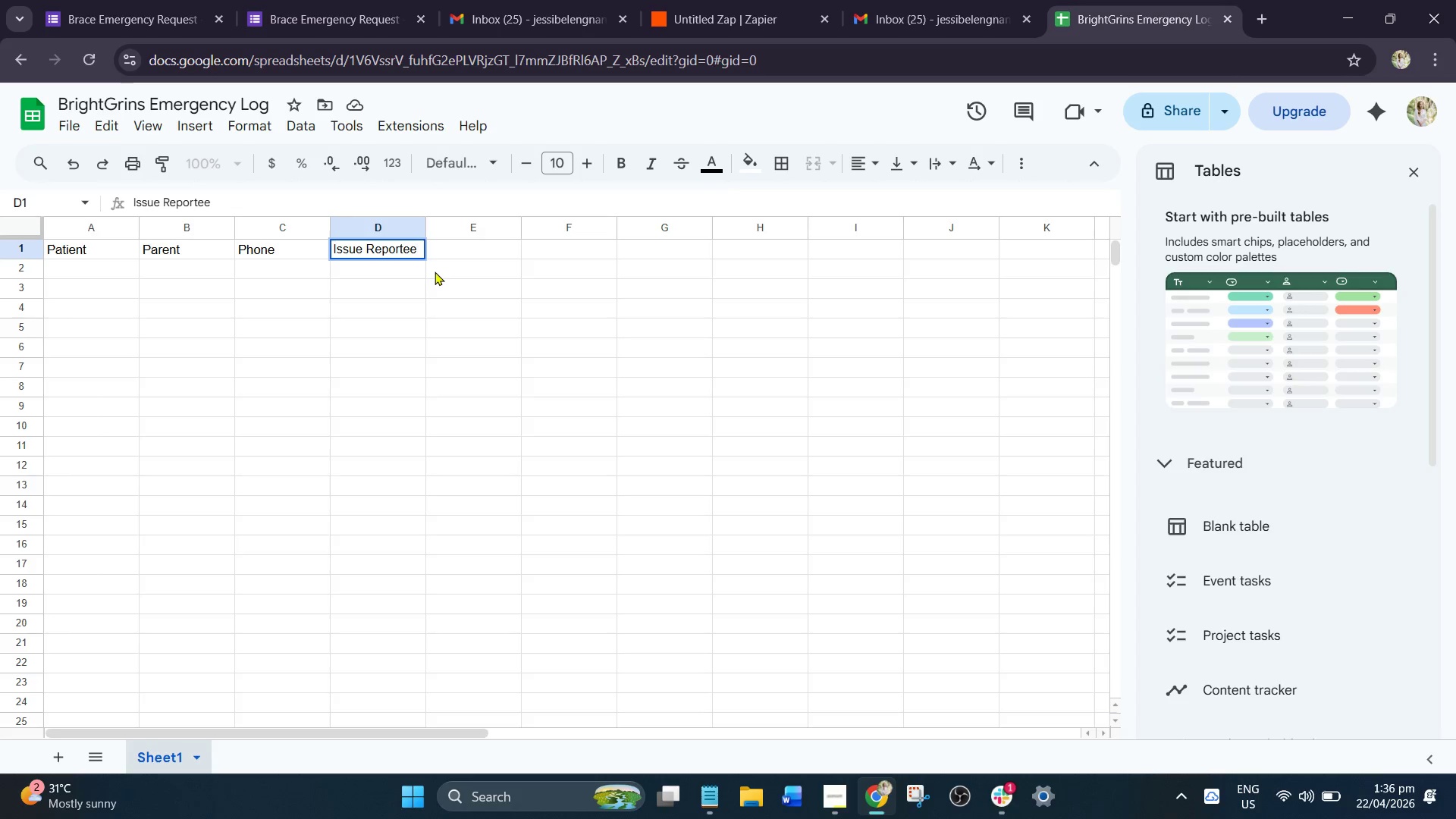 
key(Backspace)
 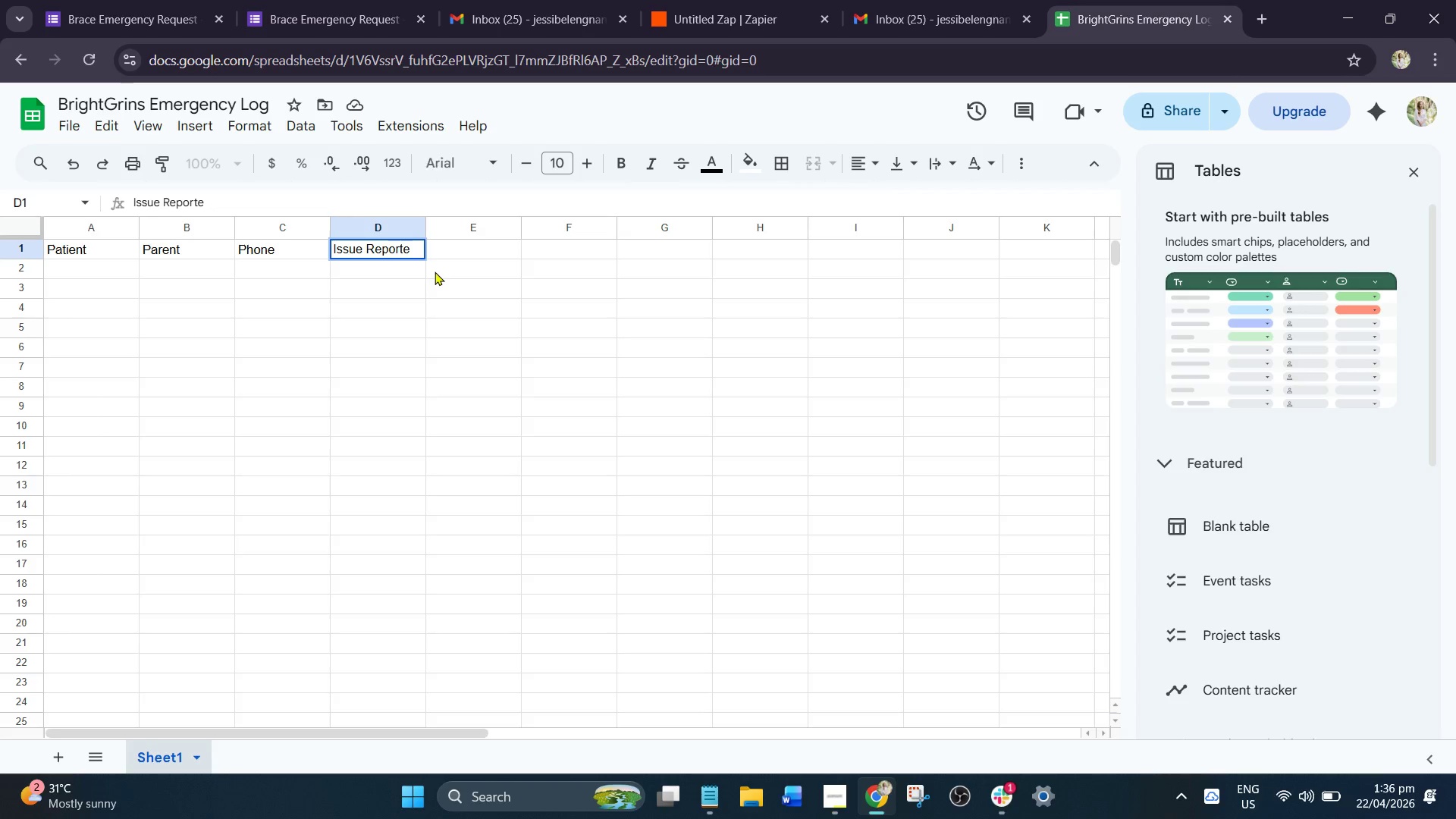 
key(D)
 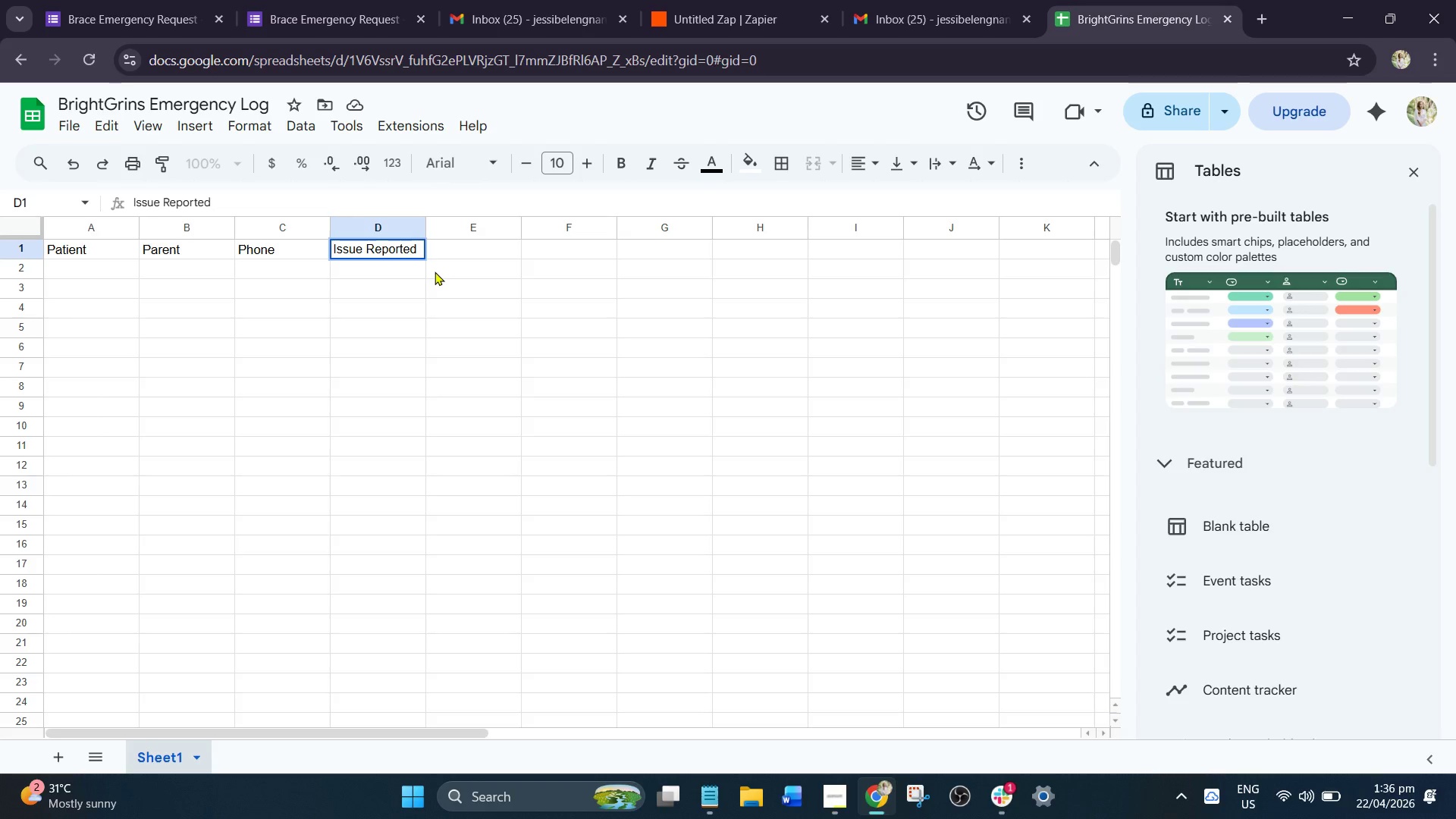 
key(Space)
 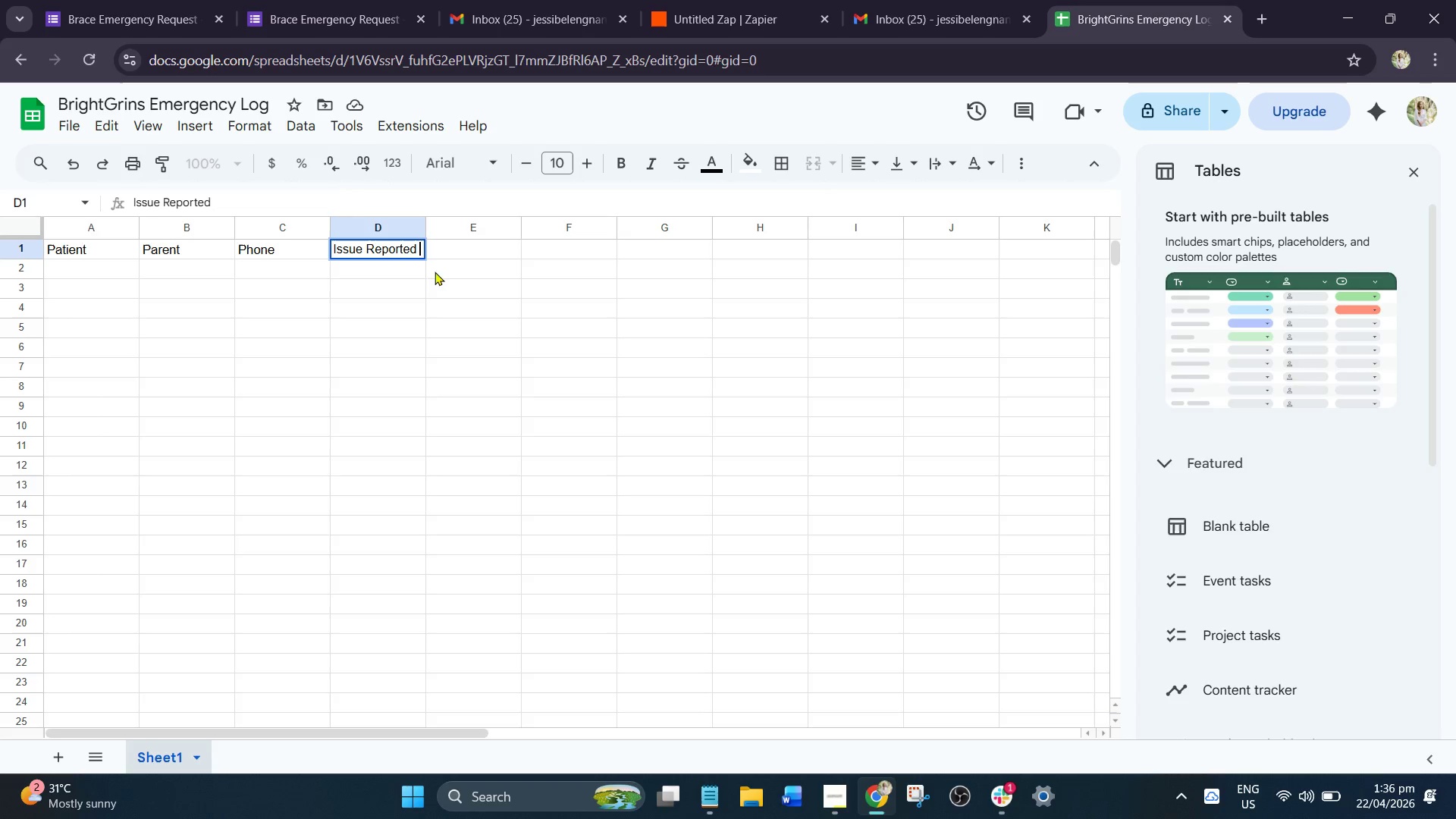 
left_click([1411, 174])
 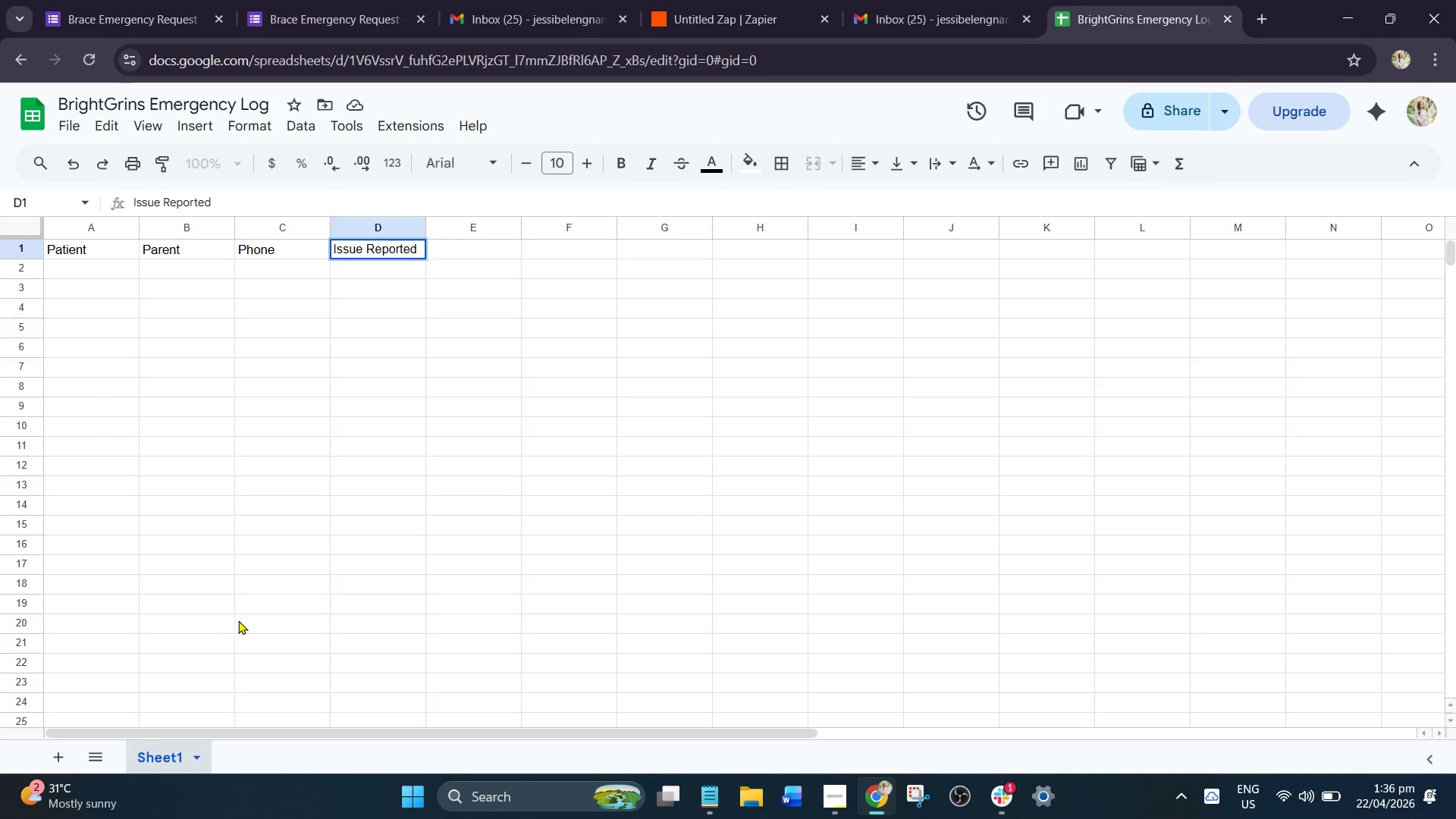 
wait(19.64)
 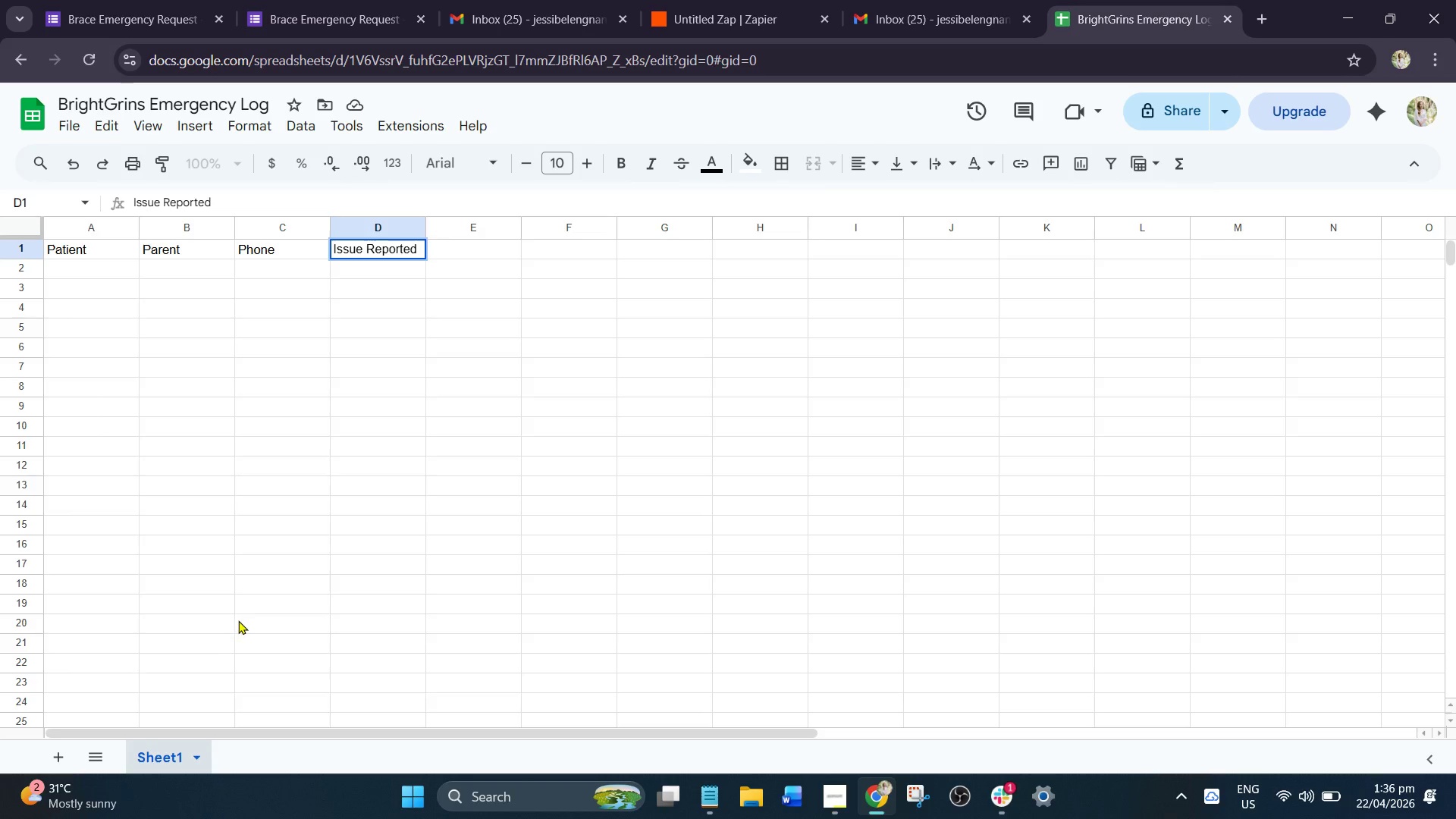 
mouse_move([38, 101])
 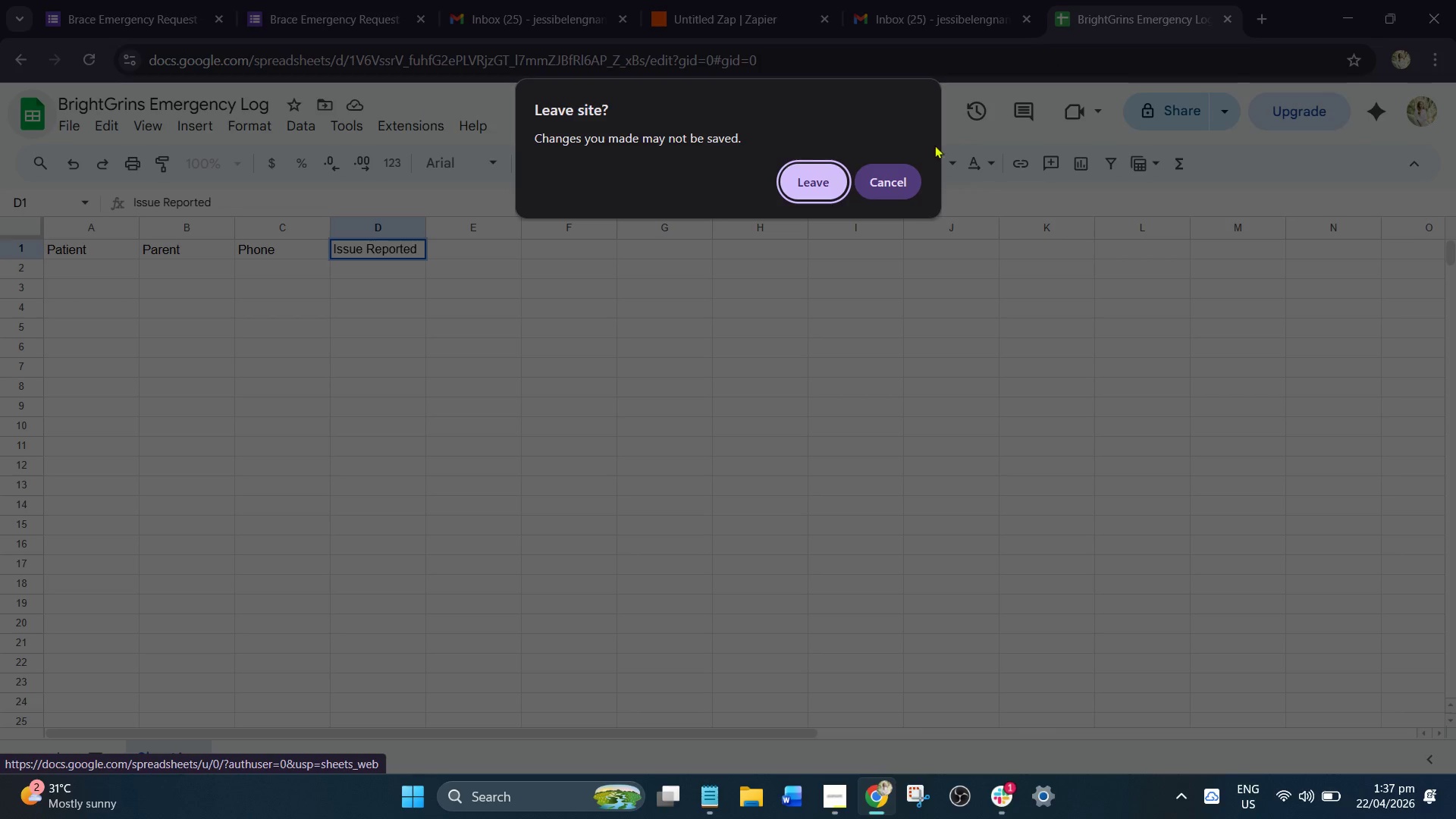 
left_click([886, 187])
 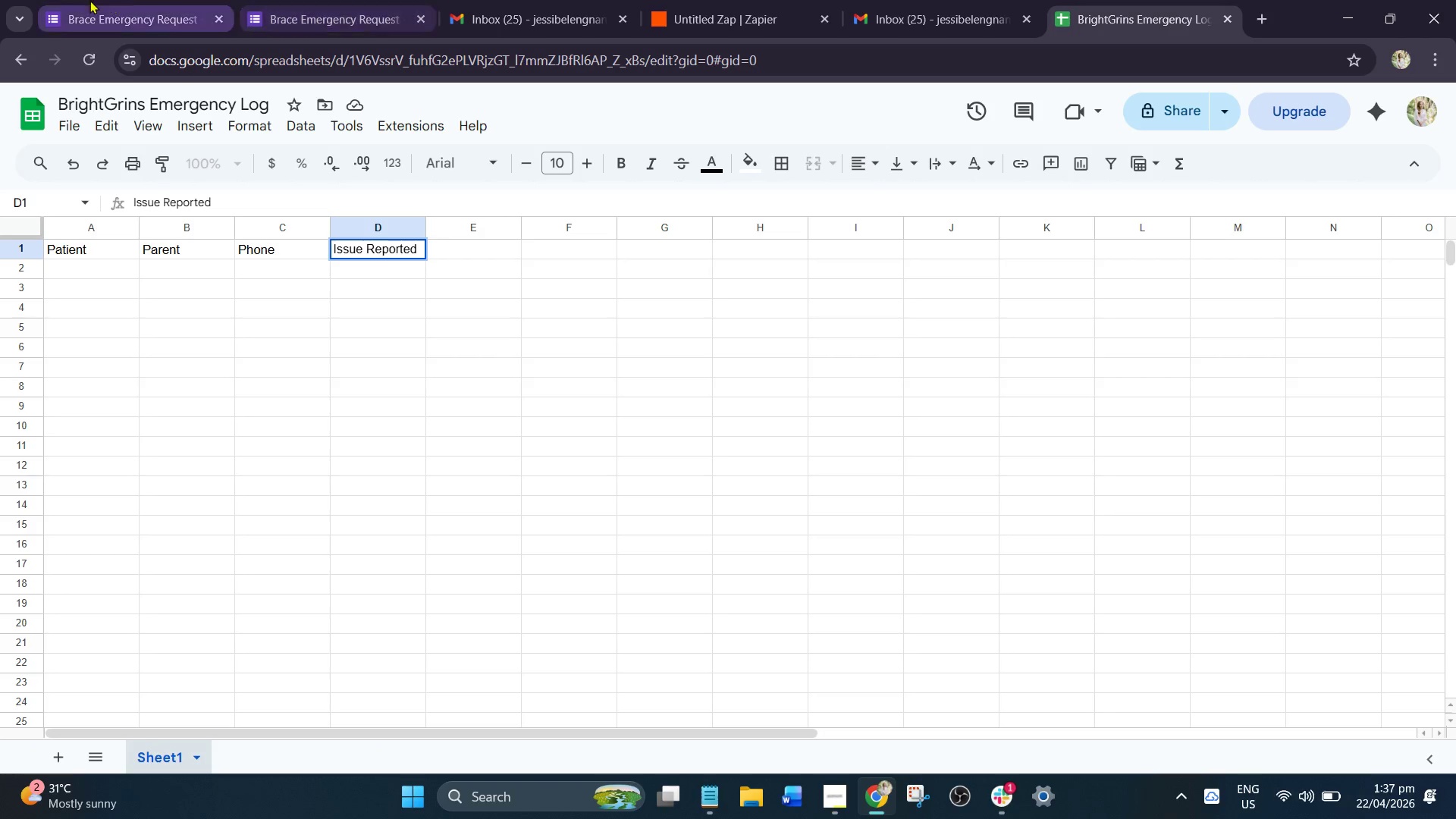 
left_click_drag(start_coordinate=[741, 0], to_coordinate=[758, 0])
 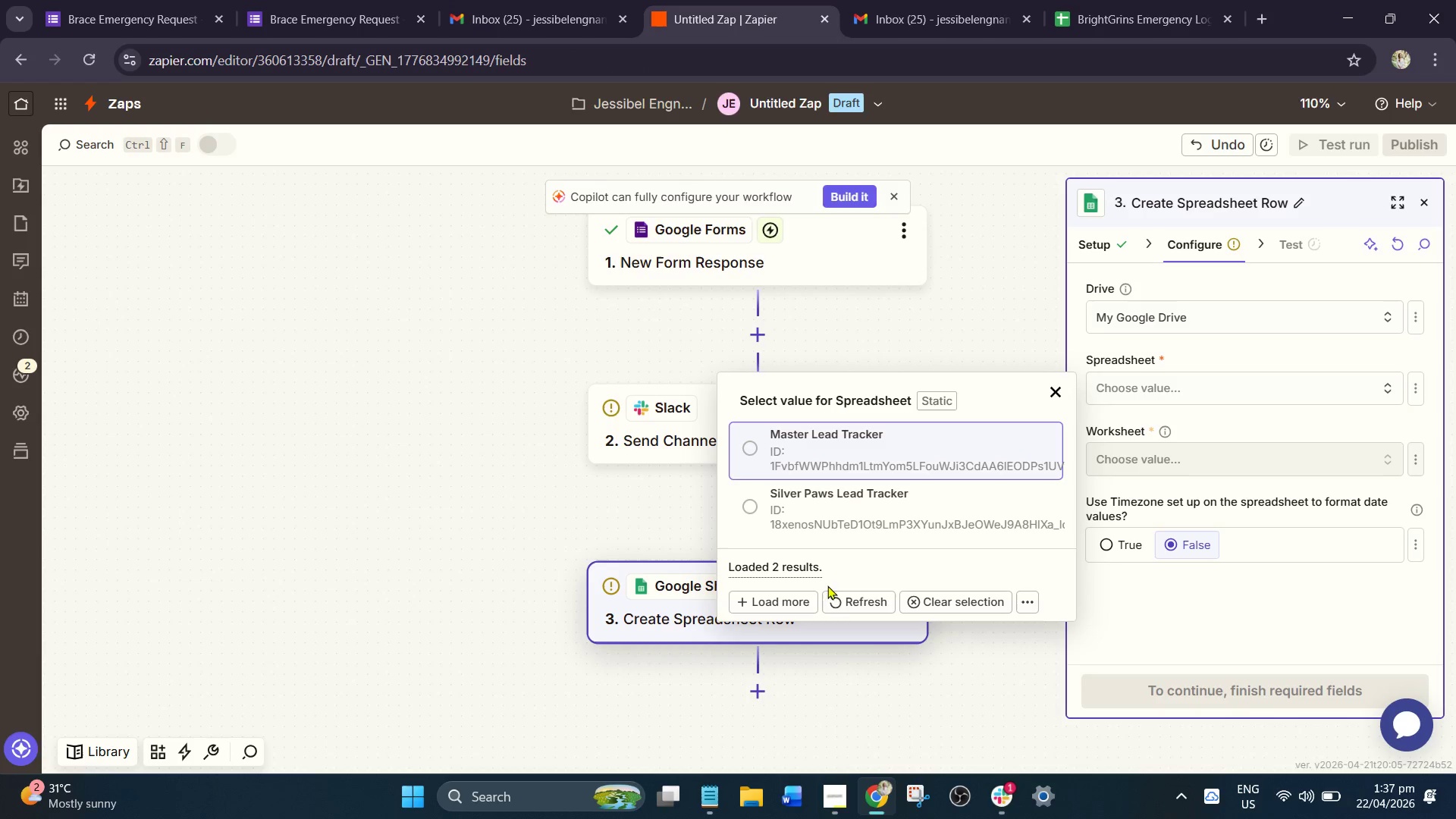 
left_click([850, 604])
 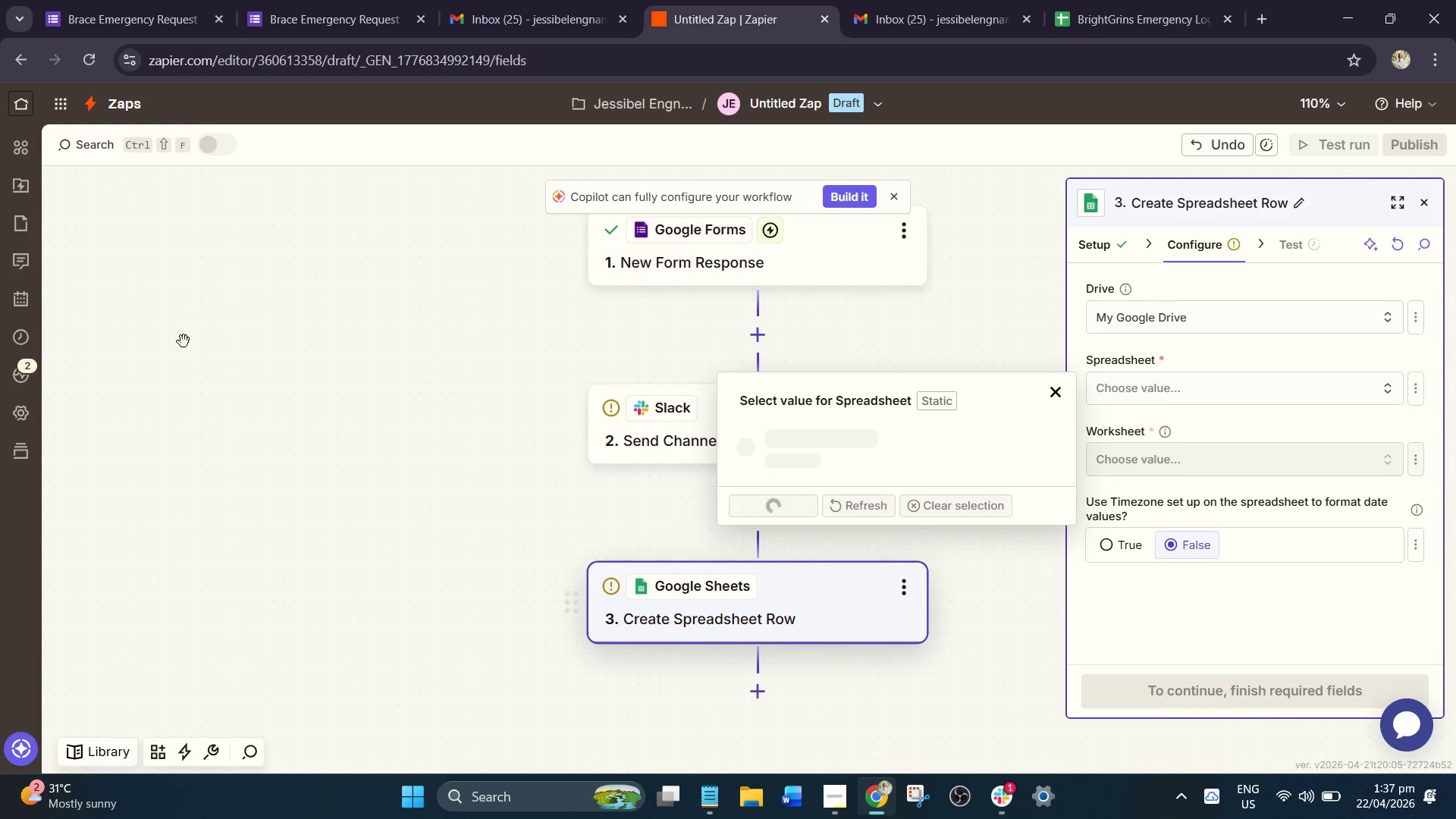 
mouse_move([42, 302])
 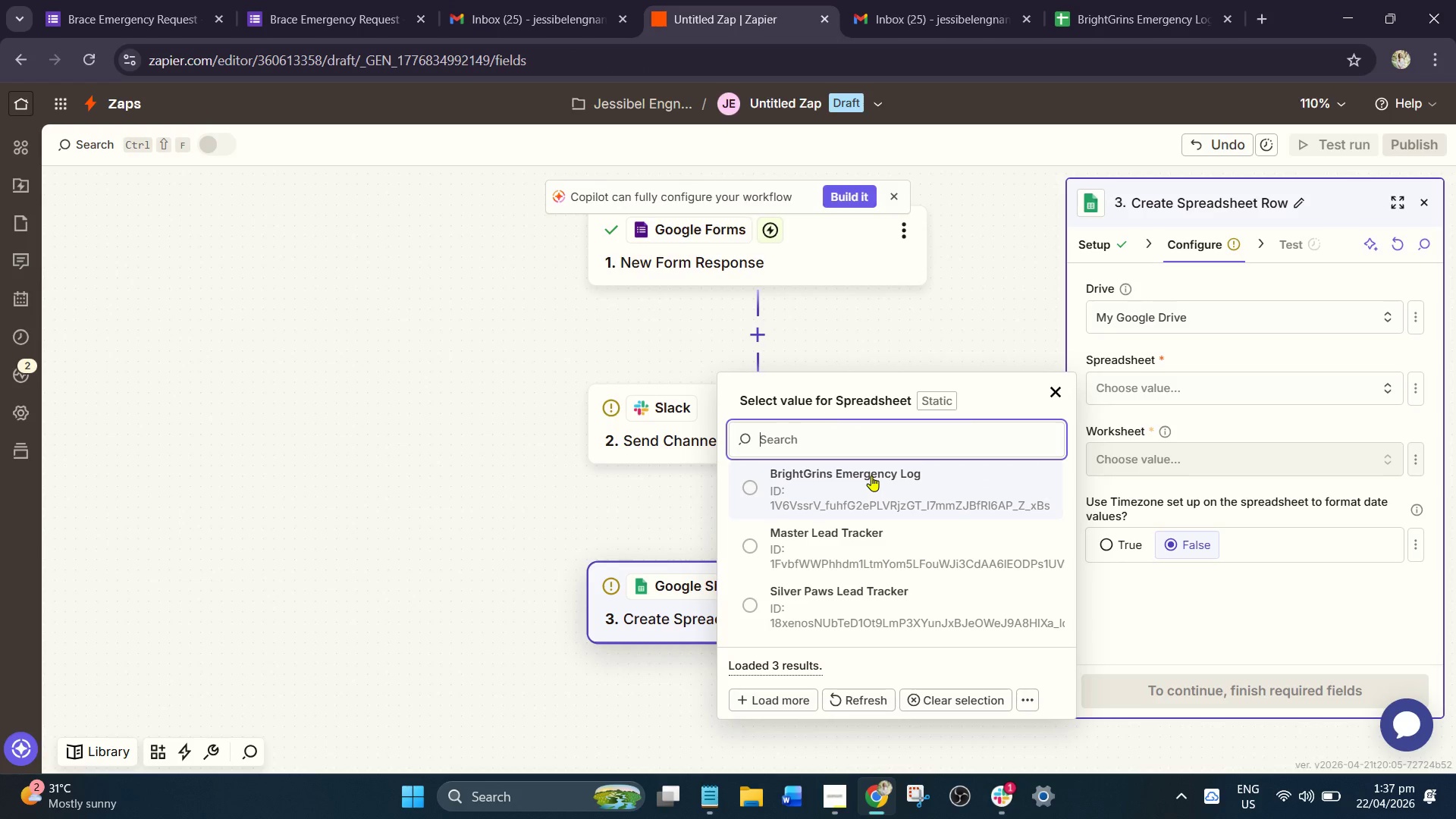 
left_click([871, 475])
 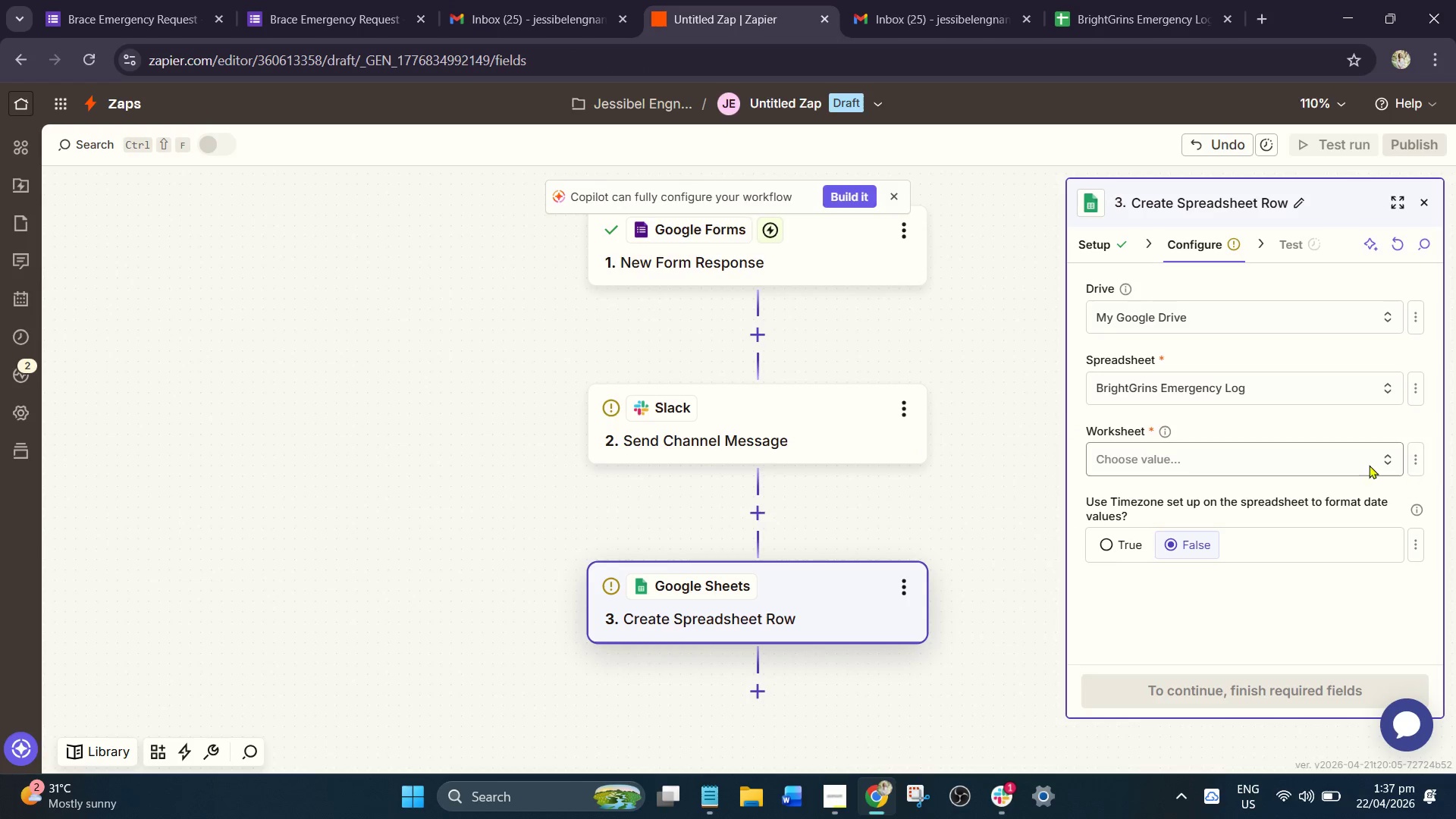 
left_click([1345, 459])
 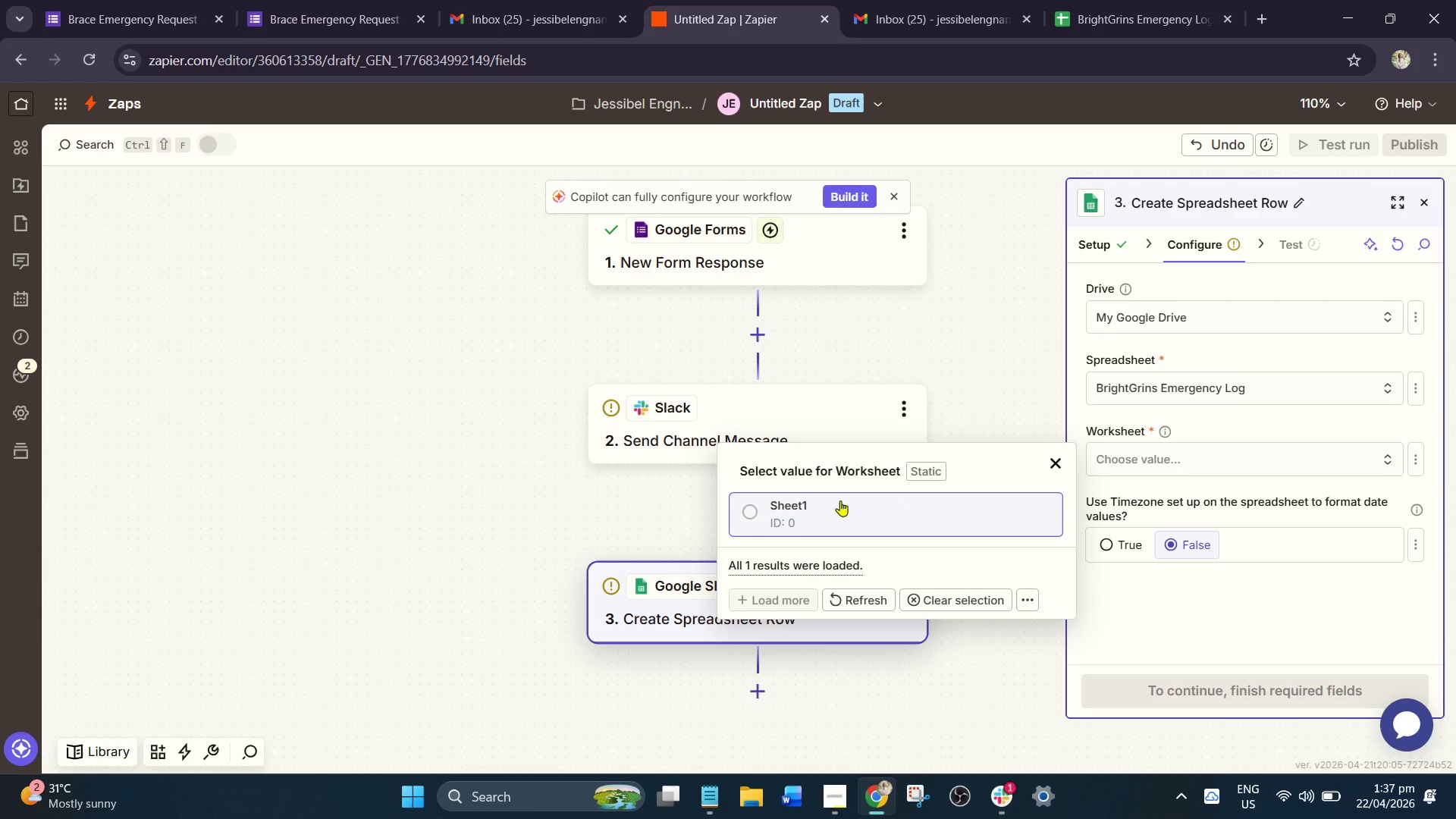 
left_click([840, 509])
 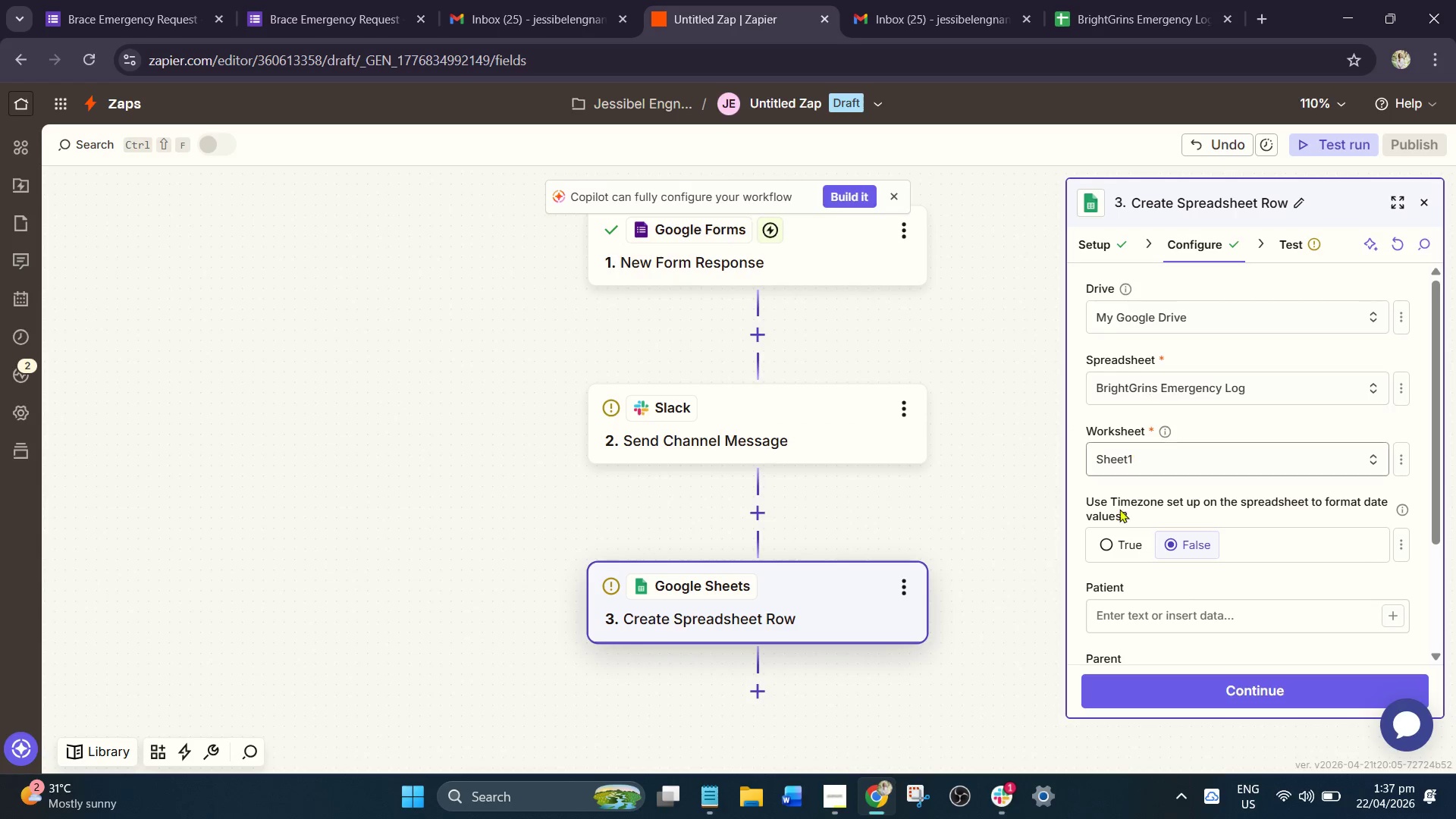 
wait(6.96)
 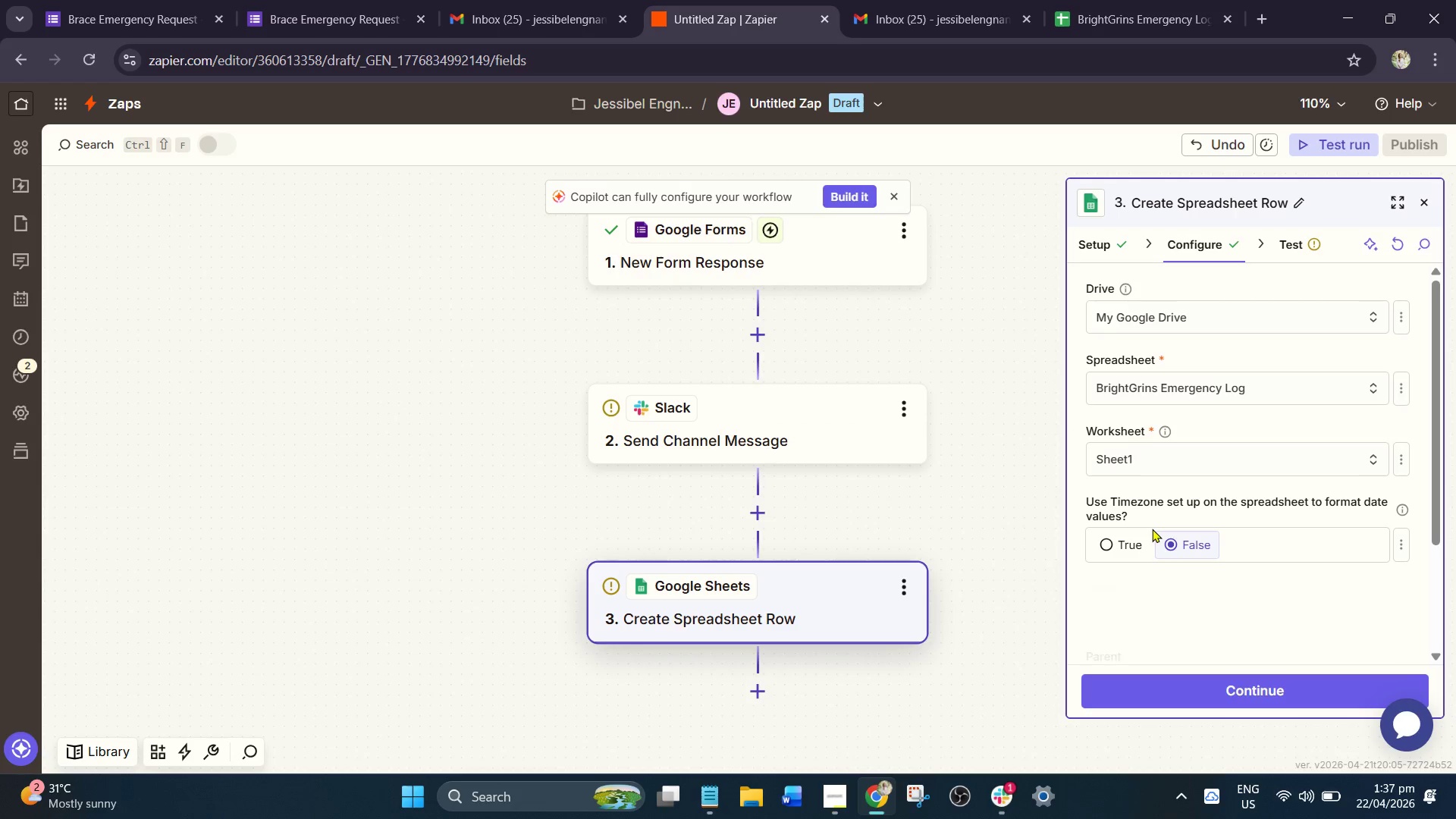 
mouse_move([574, 423])
 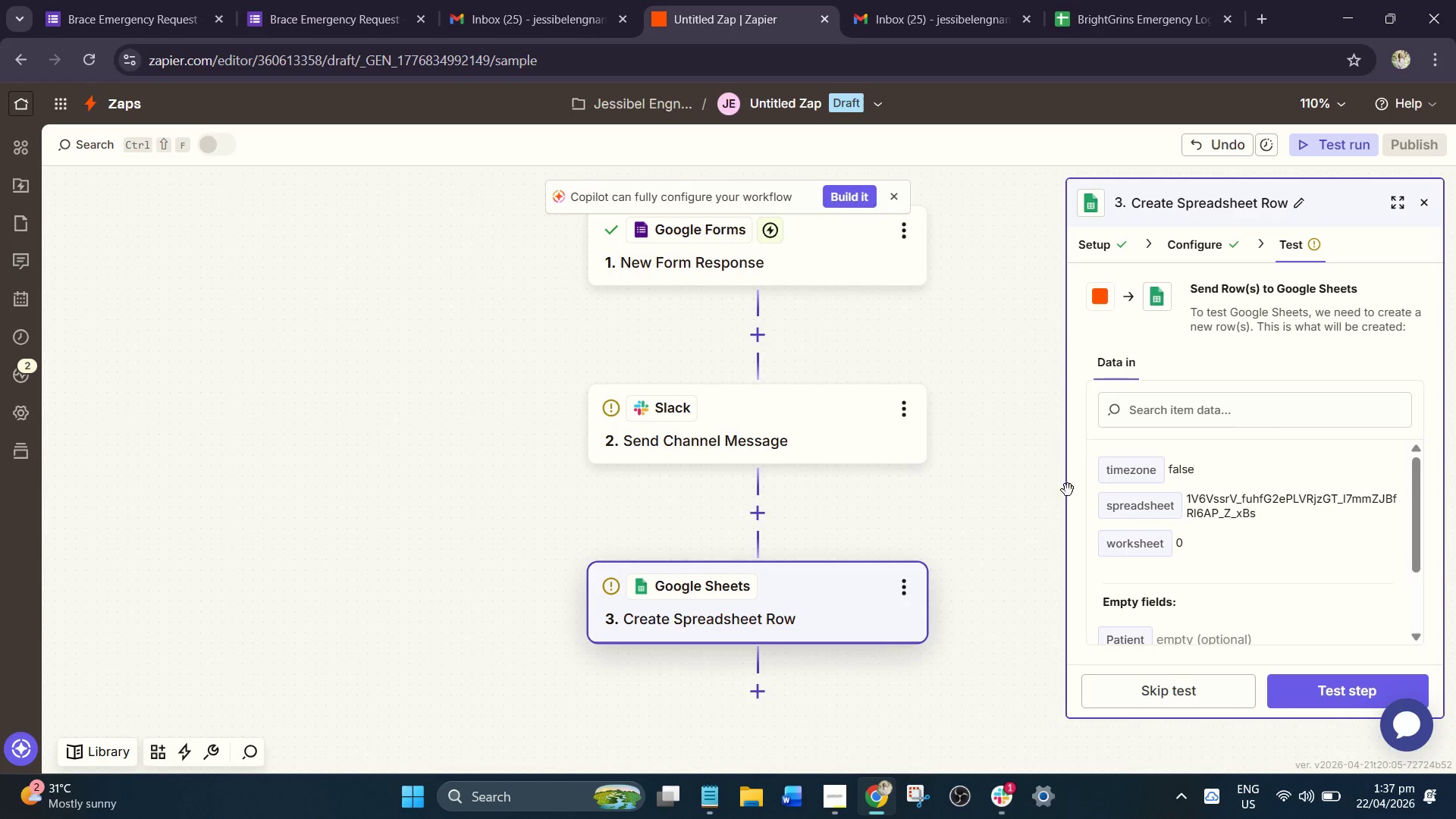 
scroll: coordinate [1112, 519], scroll_direction: down, amount: 1.0
 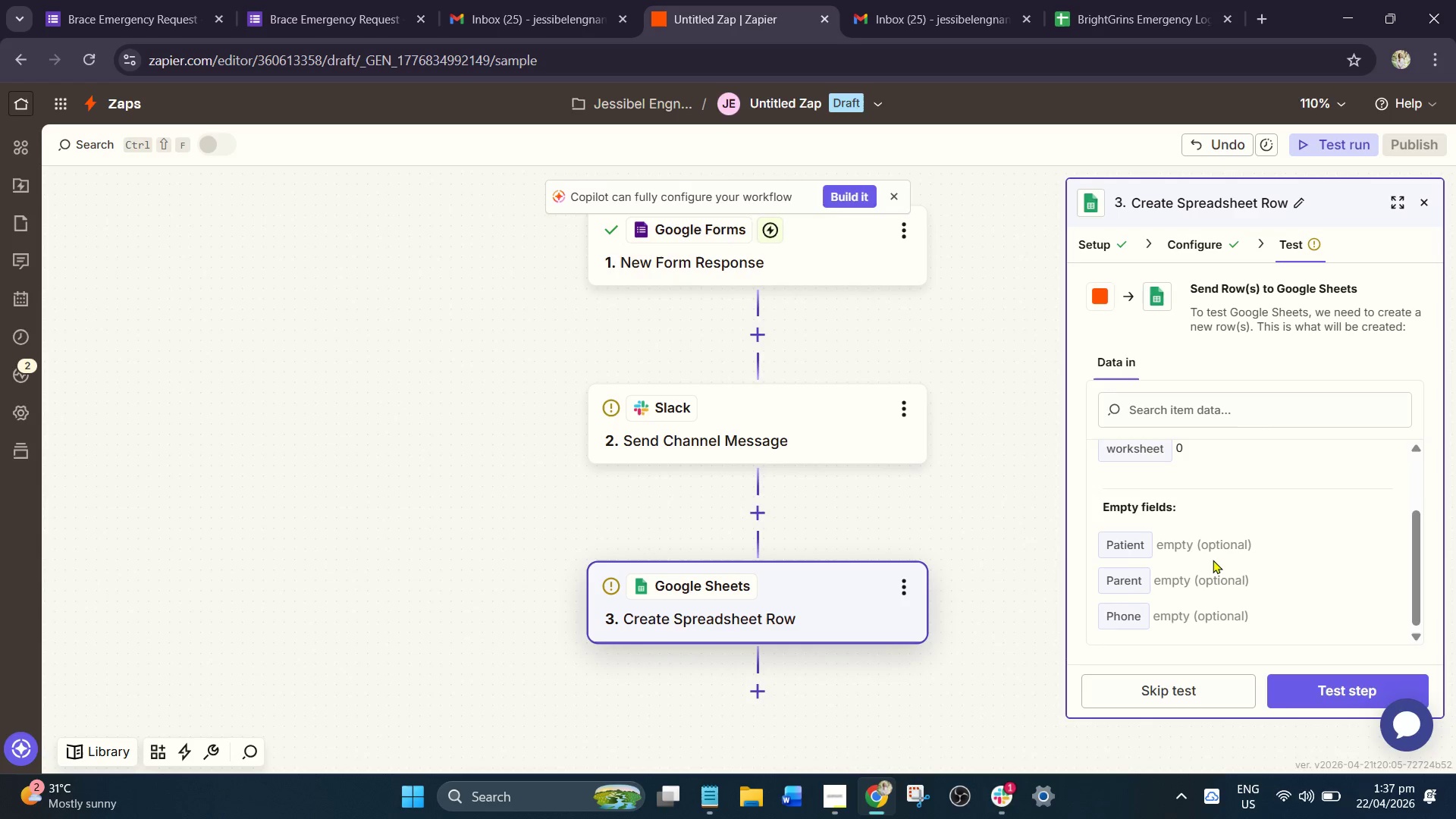 
scroll: coordinate [1215, 560], scroll_direction: up, amount: 2.0
 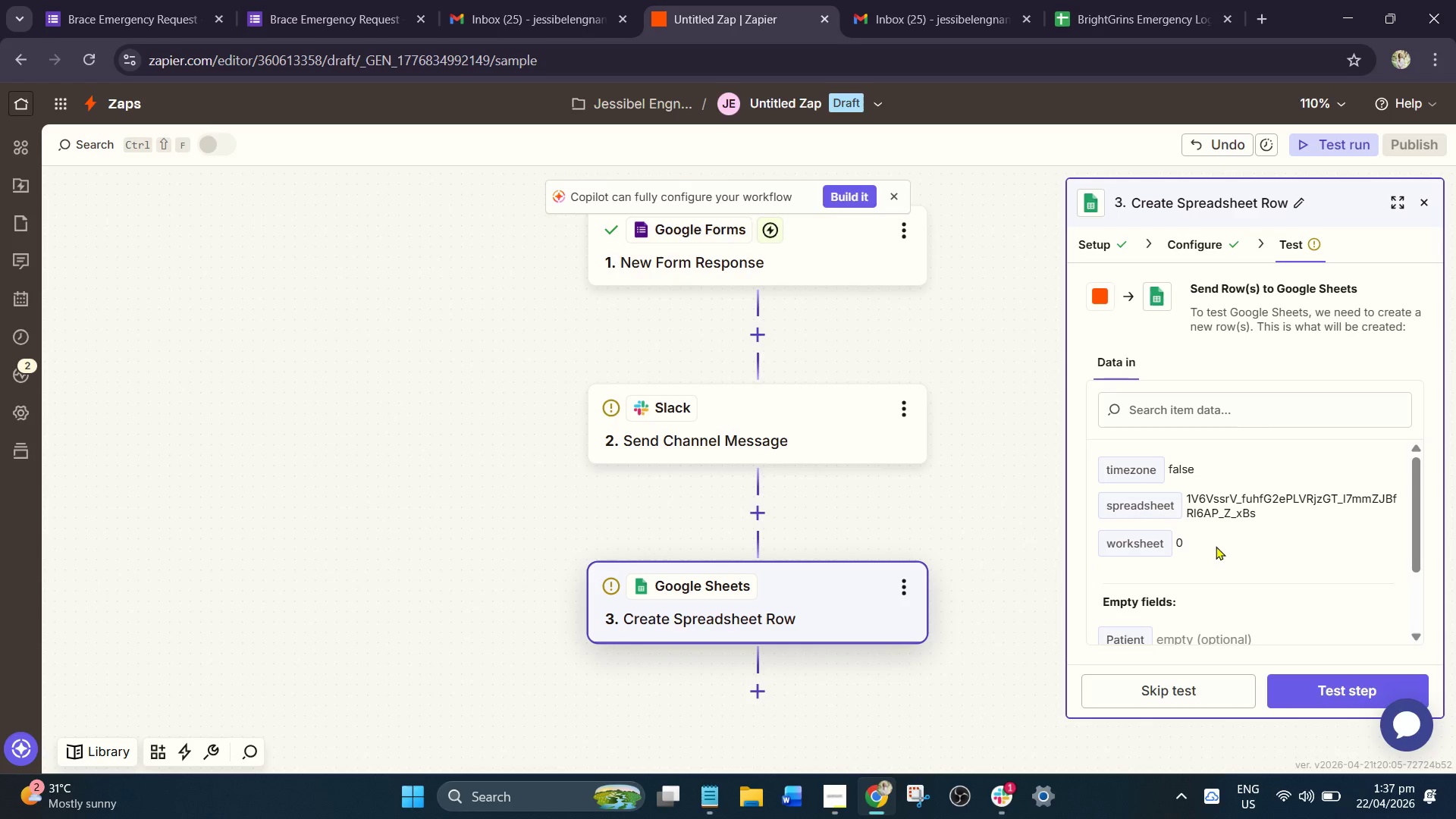 
scroll: coordinate [1216, 532], scroll_direction: down, amount: 3.0
 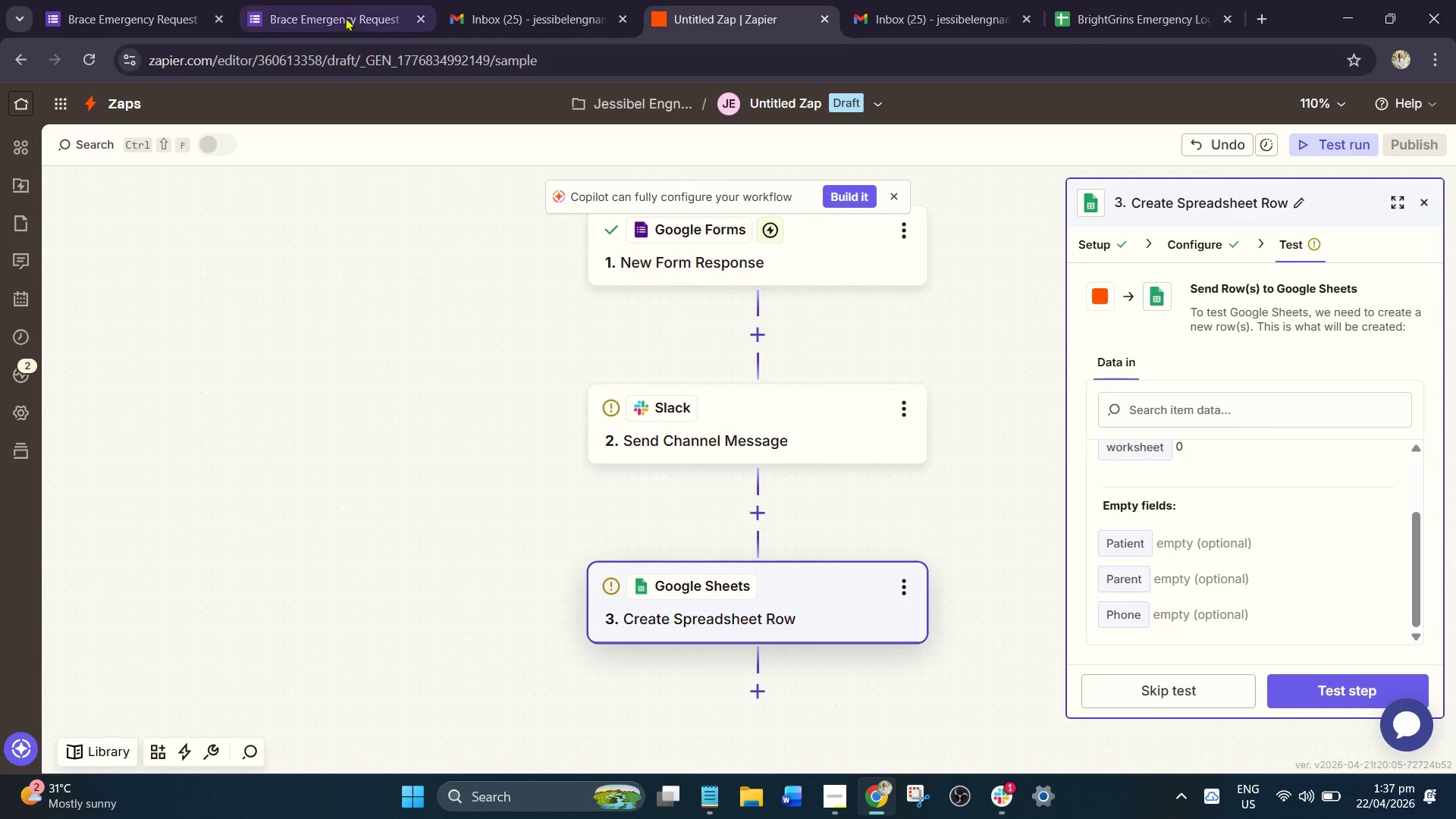 
left_click([345, 0])
 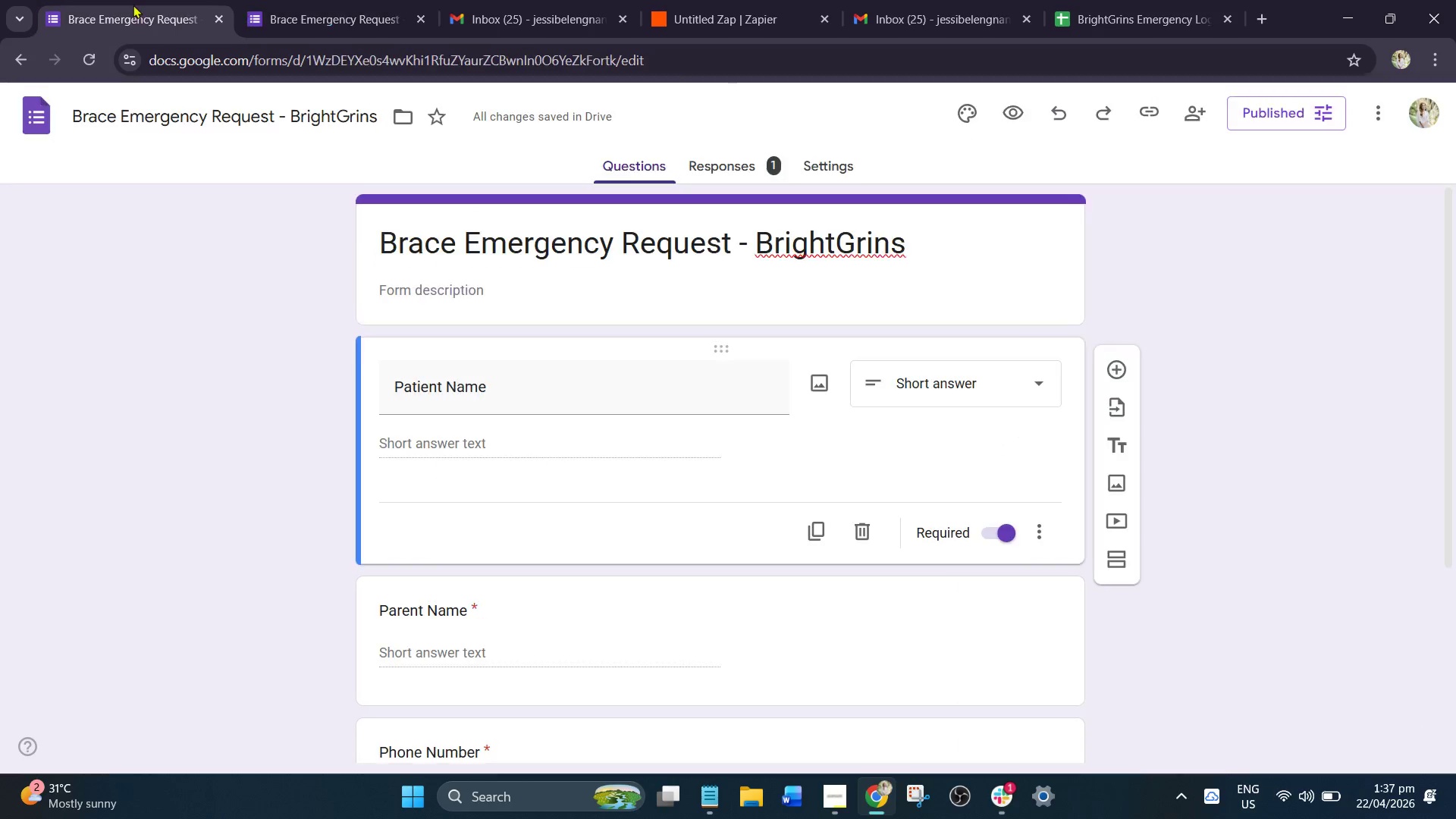 
left_click([732, 8])
 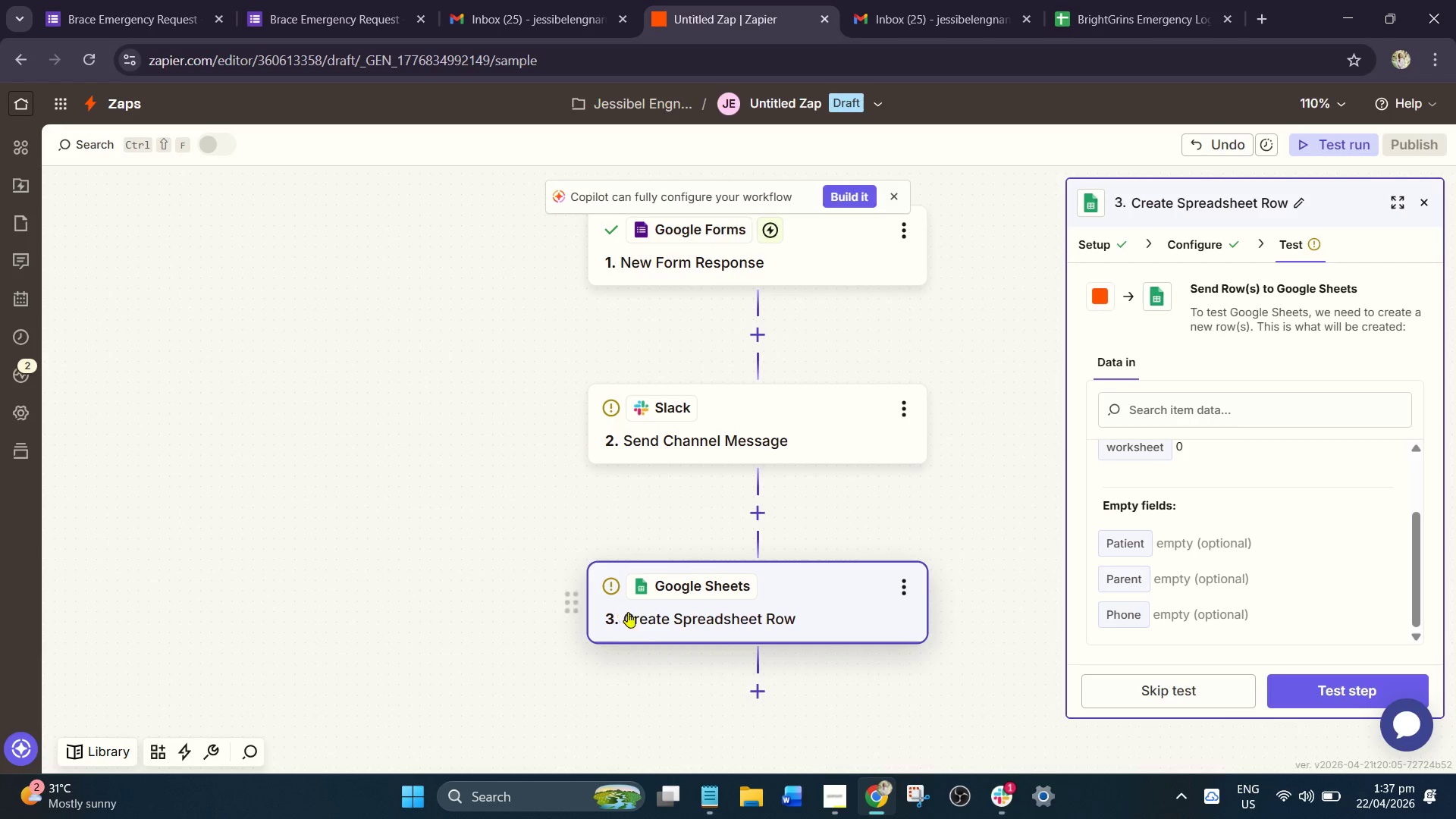 
left_click([641, 620])
 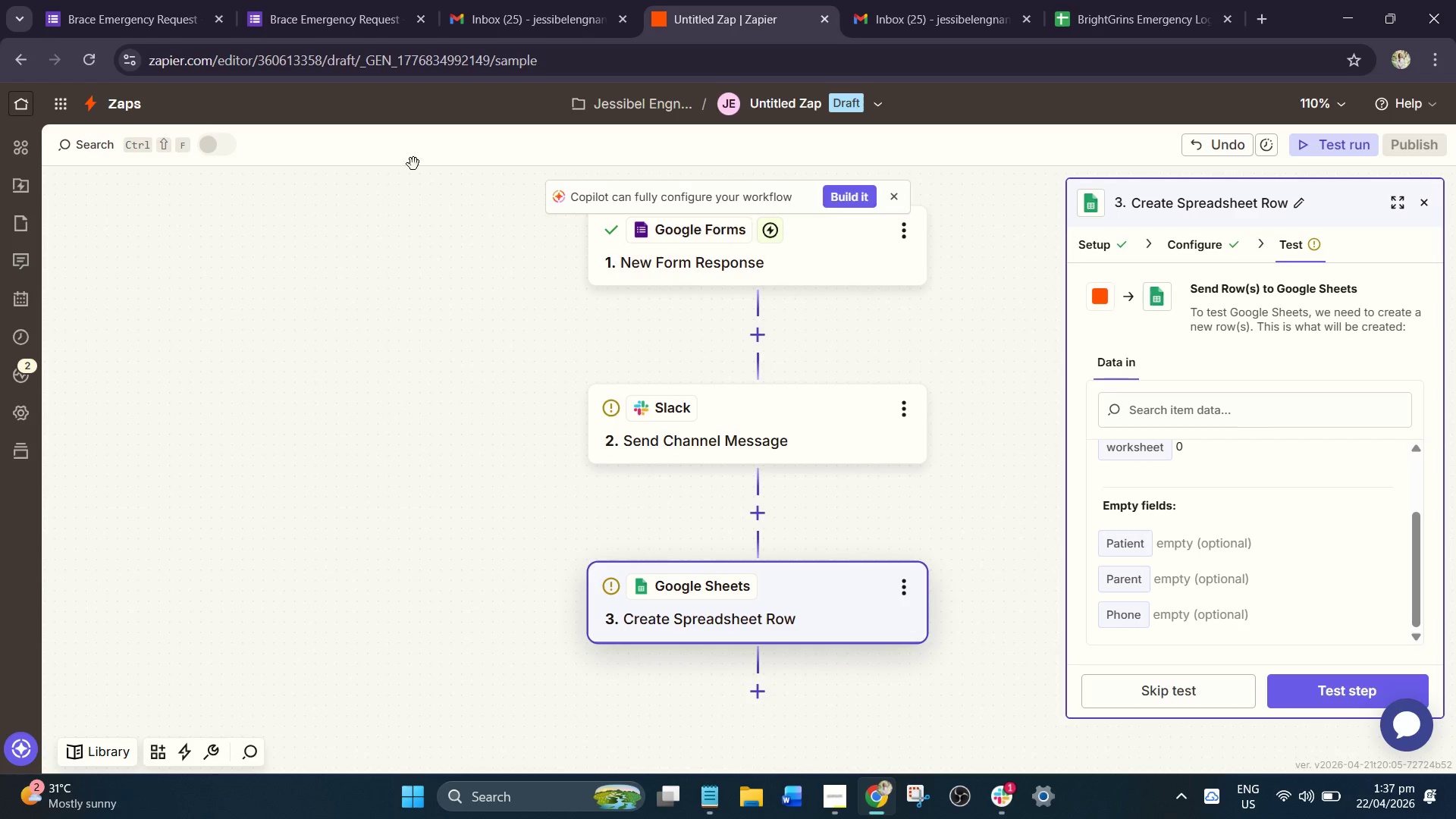 
left_click([389, 0])
 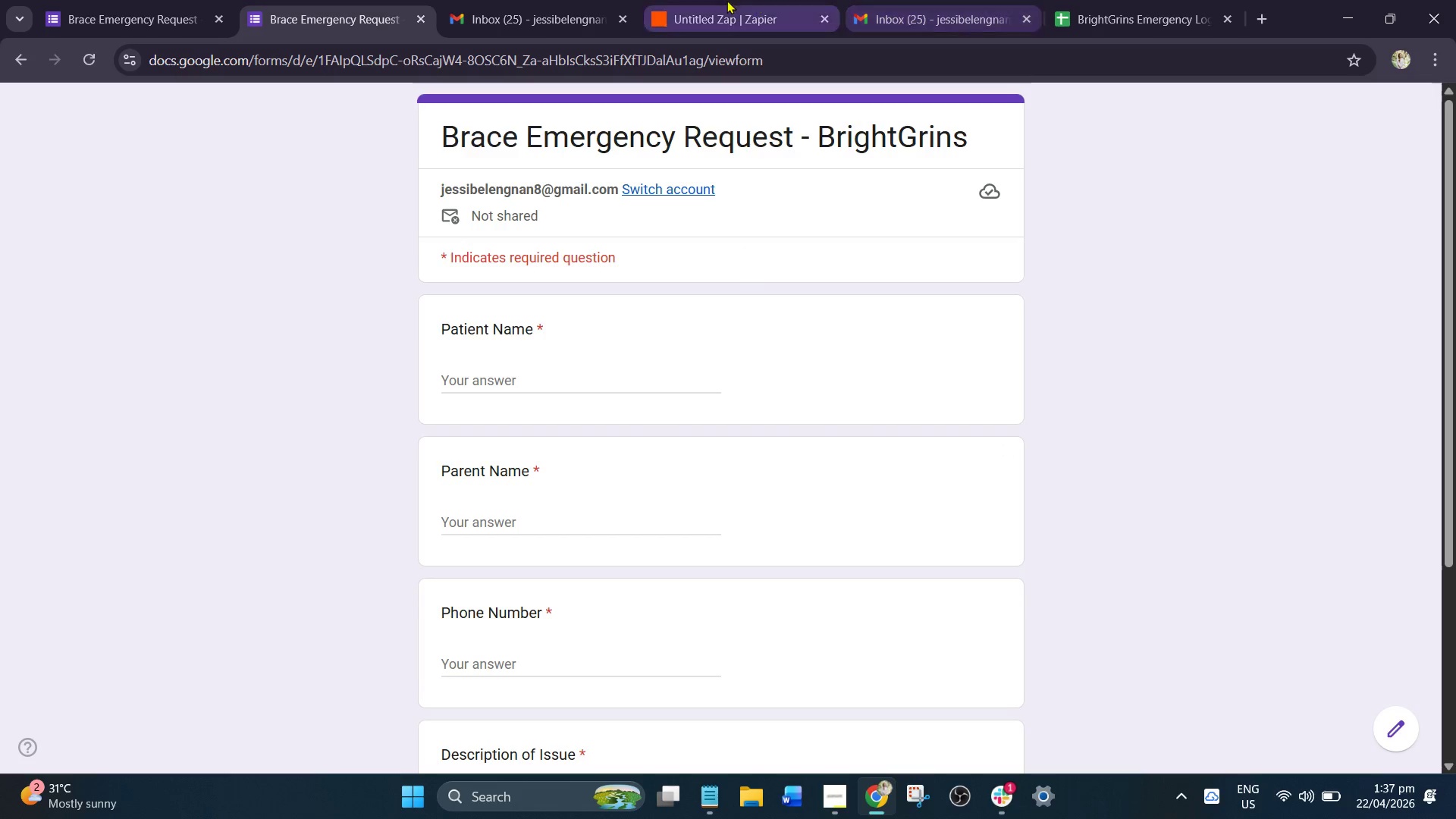 
left_click([626, 25])
 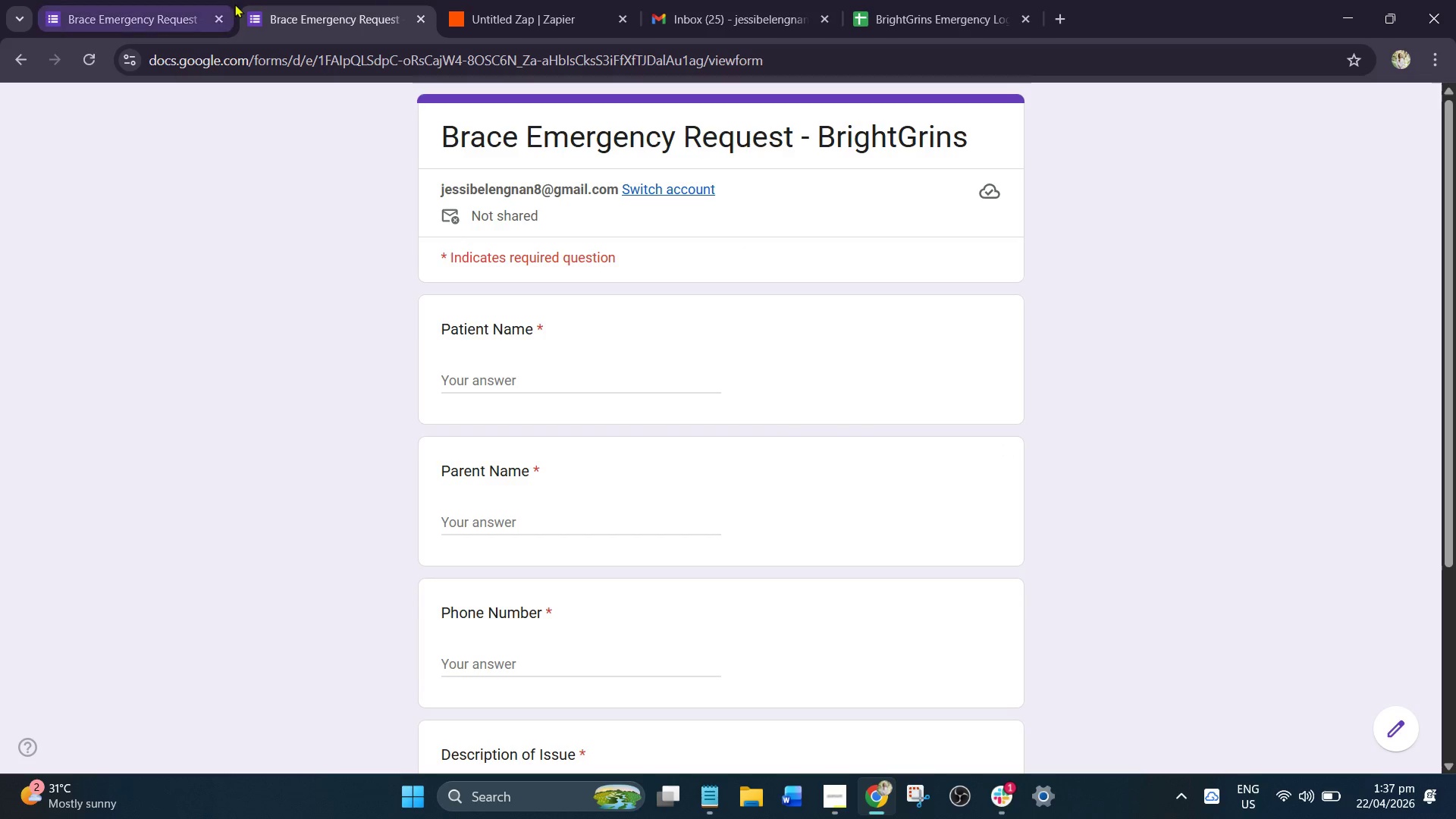 
left_click([372, 36])
 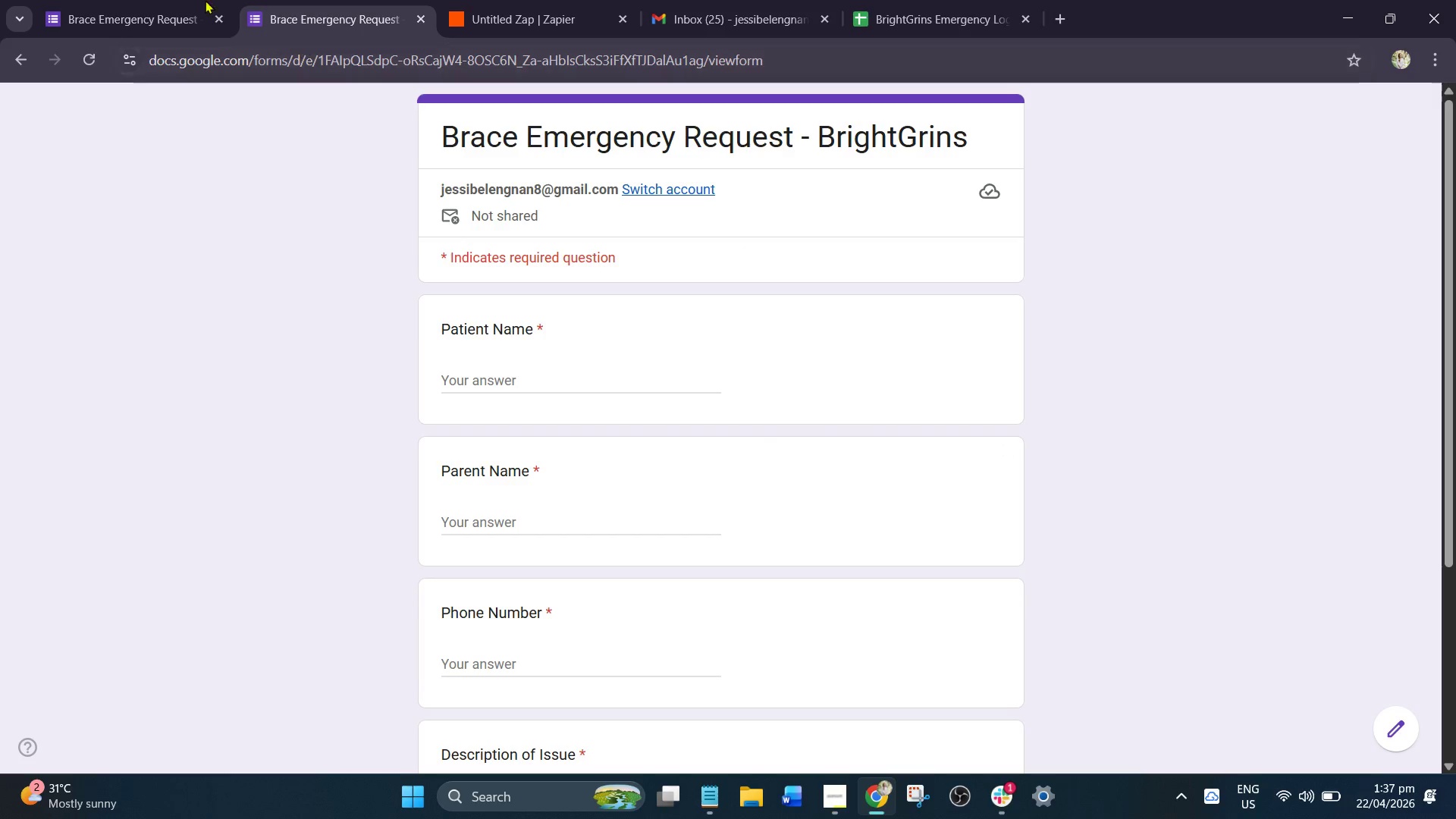 
left_click_drag(start_coordinate=[168, 0], to_coordinate=[169, 5])
 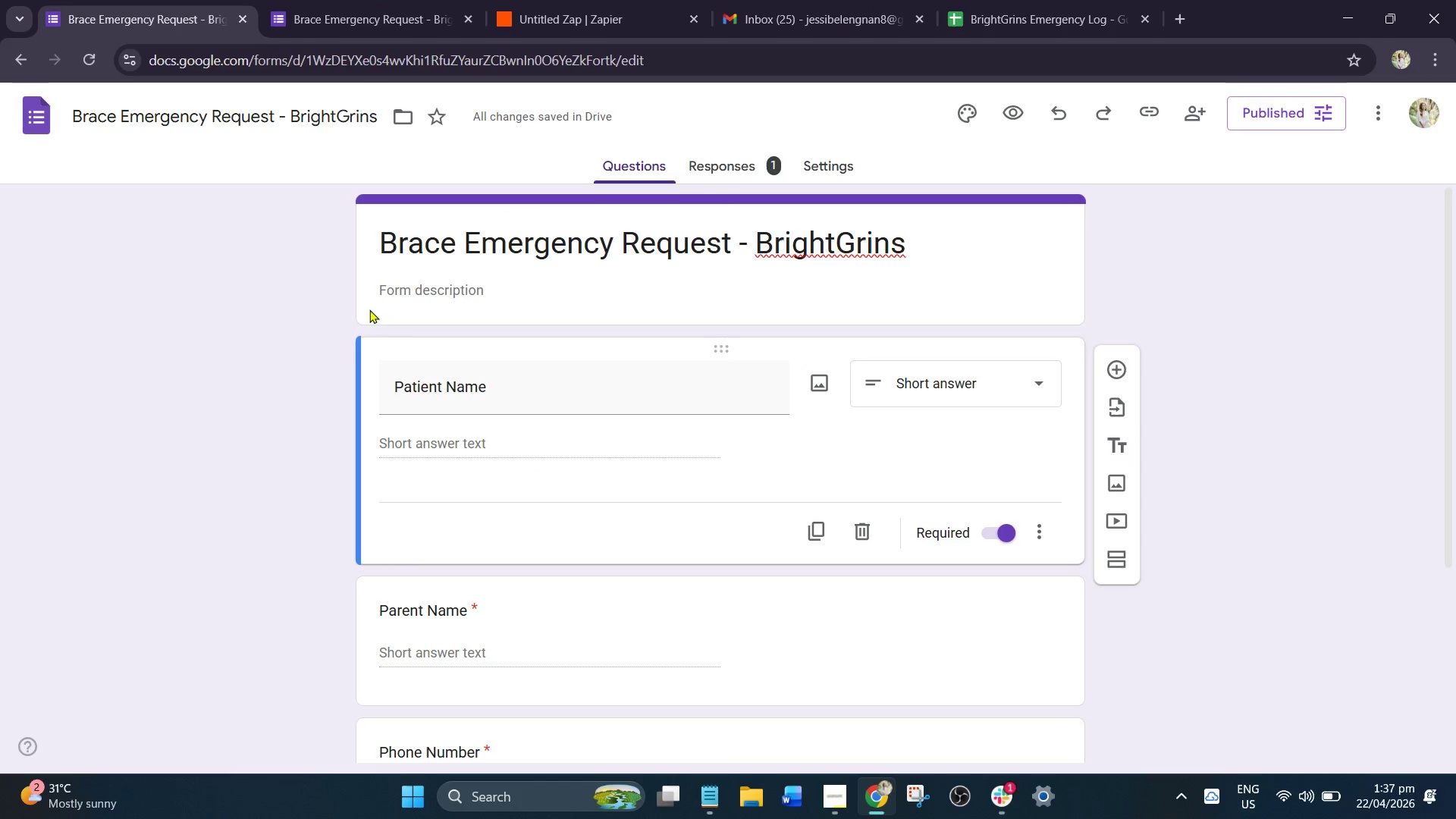 
scroll: coordinate [384, 401], scroll_direction: down, amount: 1.0
 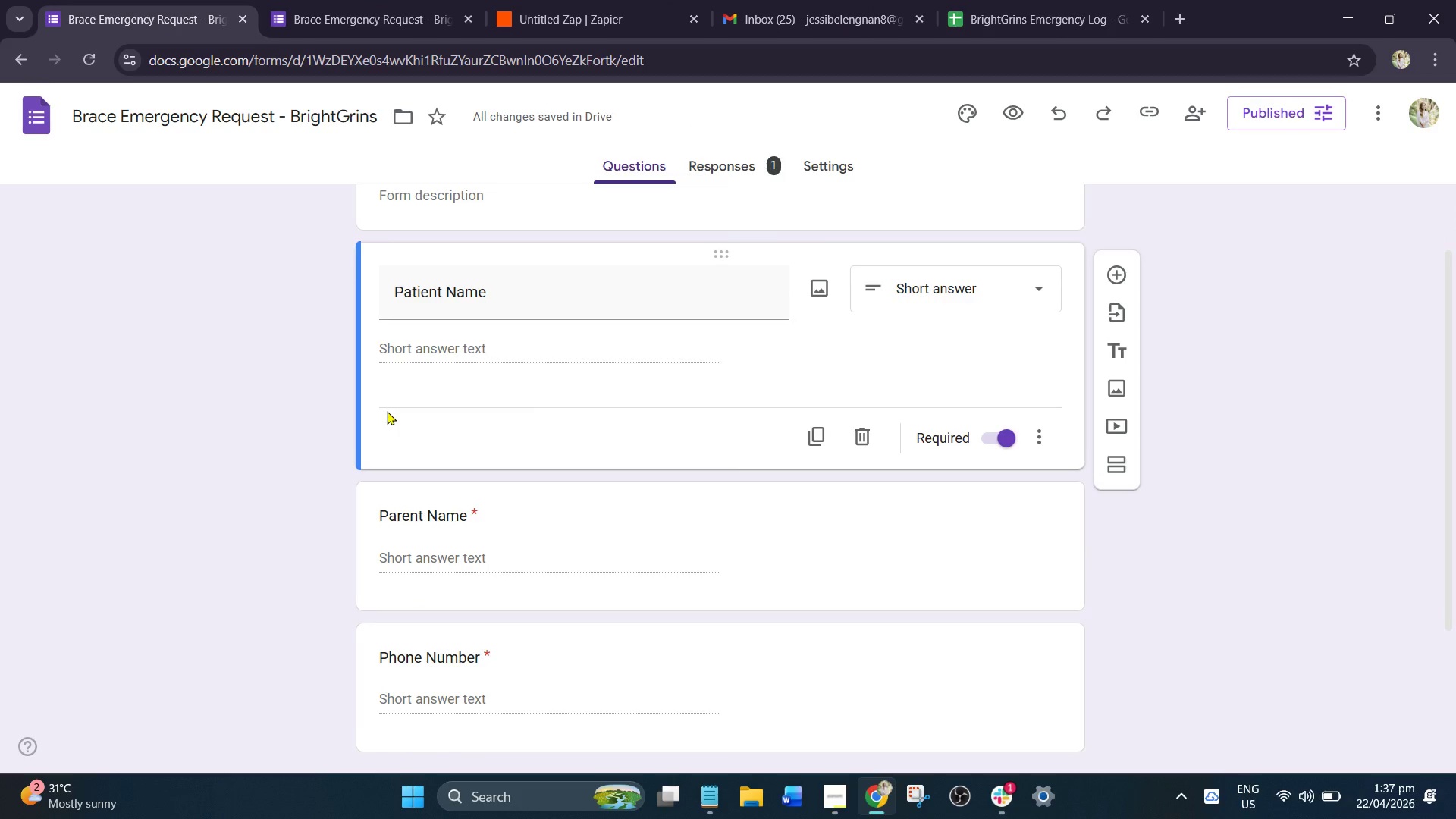 
scroll: coordinate [384, 397], scroll_direction: up, amount: 5.0
 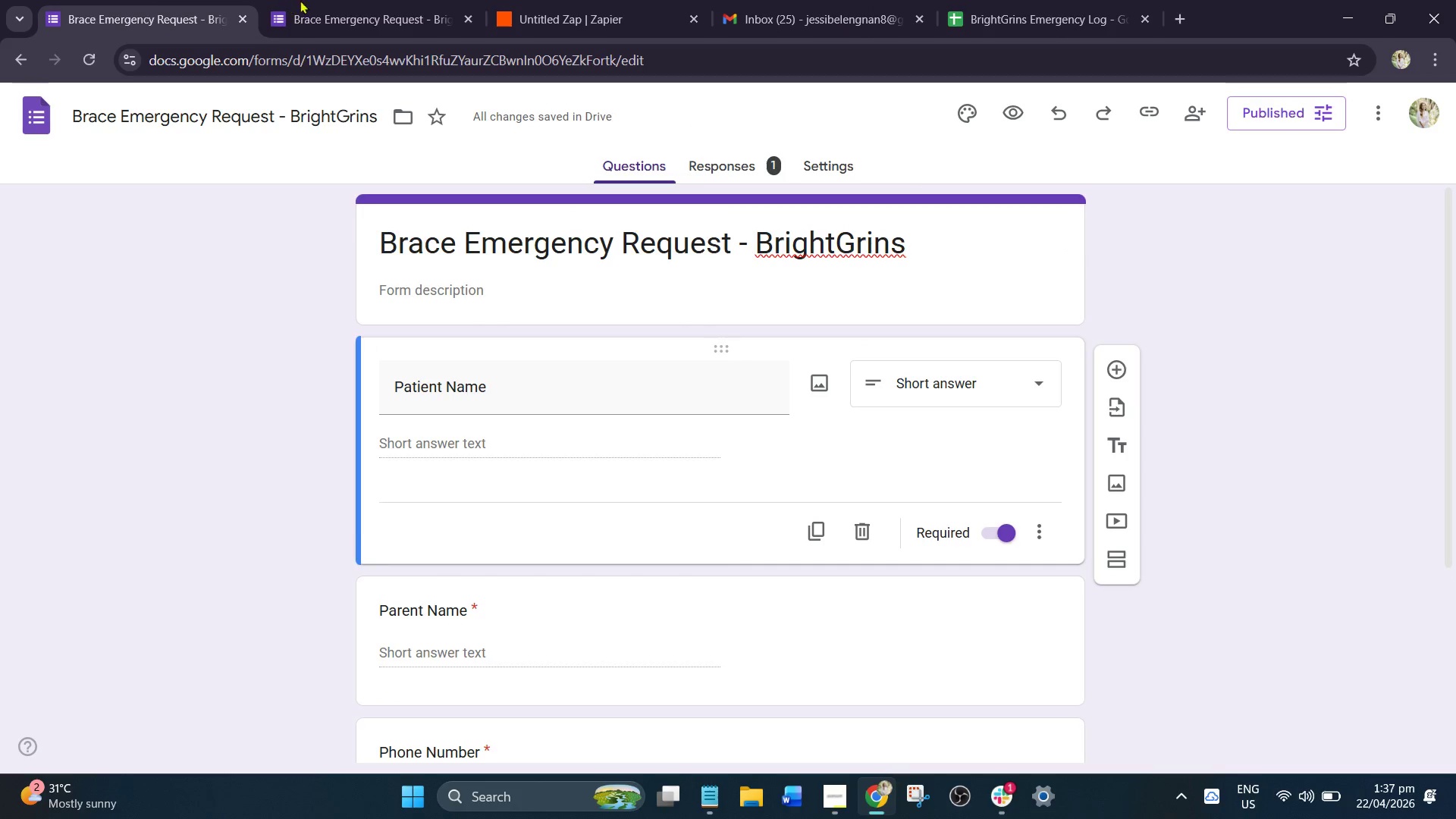 
left_click([338, 0])
 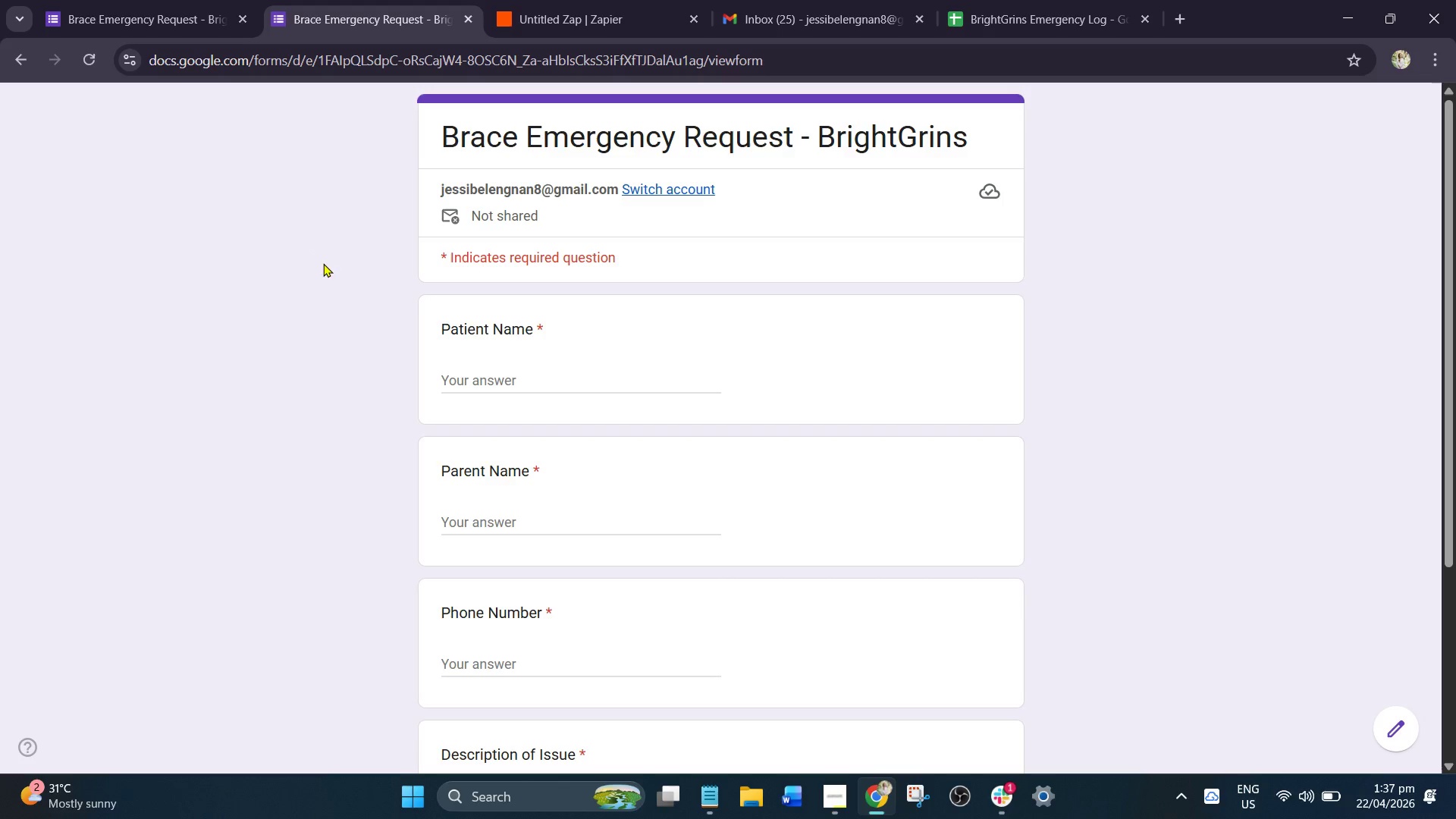 
scroll: coordinate [356, 319], scroll_direction: down, amount: 1.0
 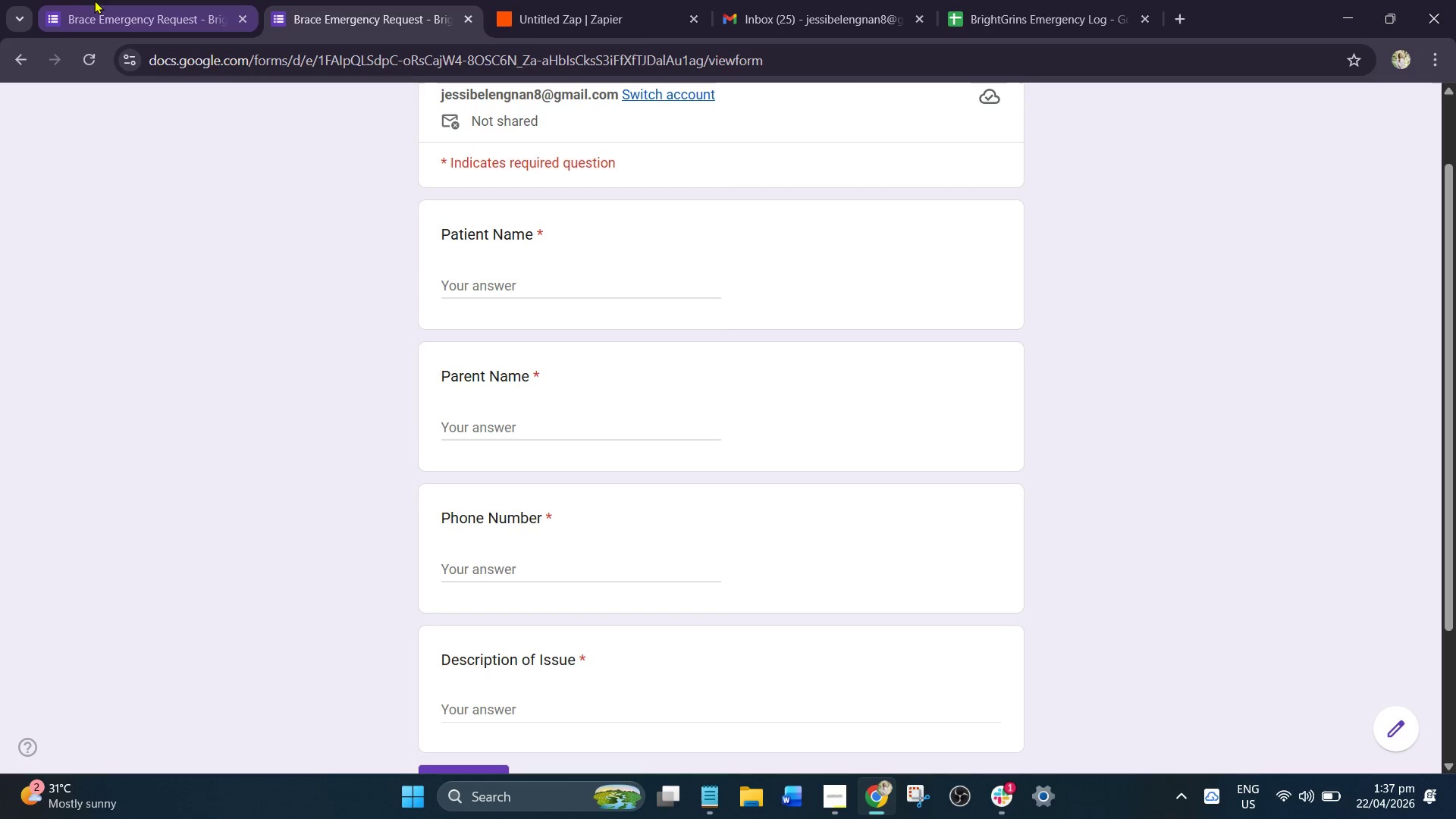 
left_click([94, 0])
 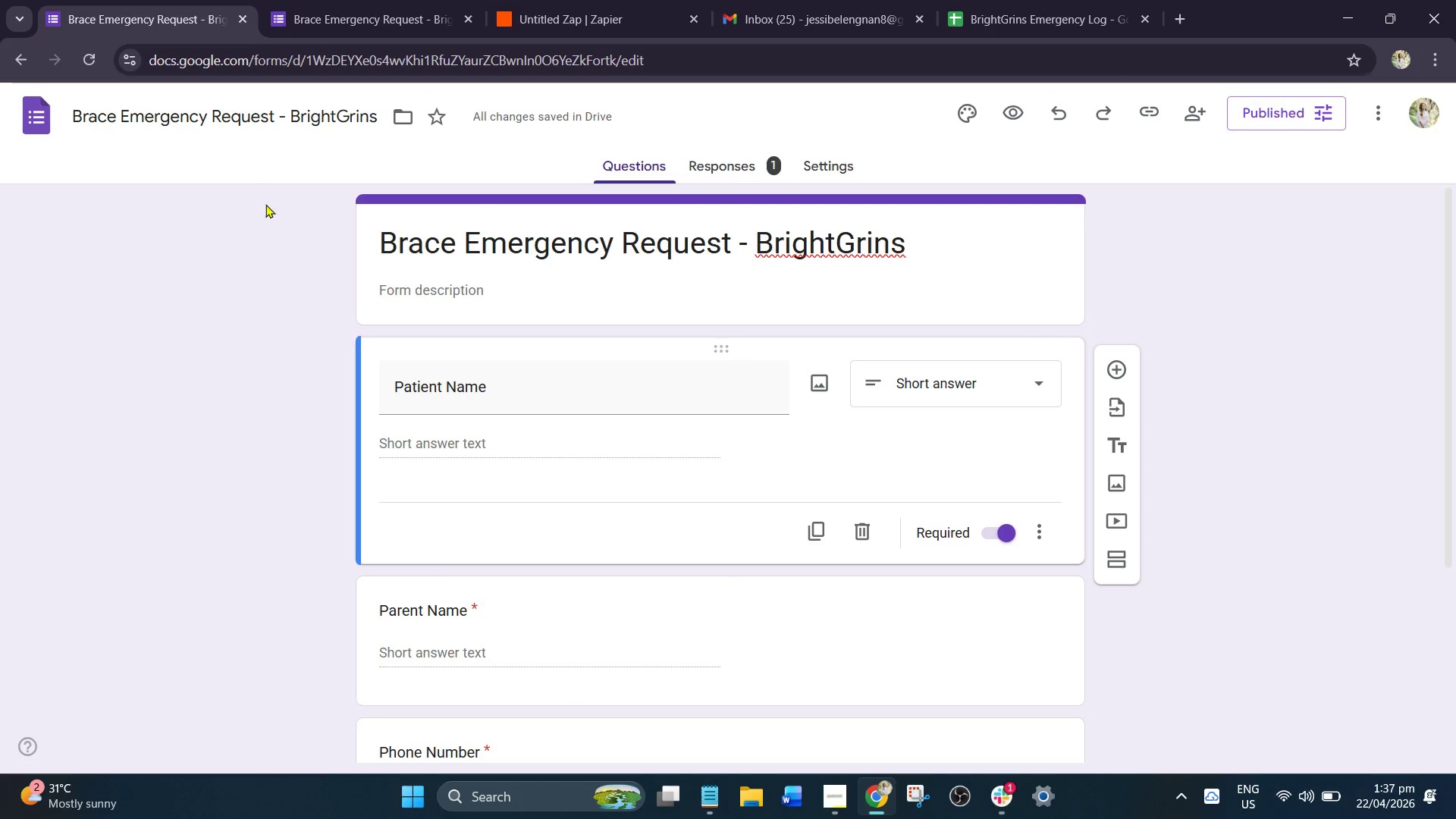 
scroll: coordinate [280, 205], scroll_direction: up, amount: 2.0
 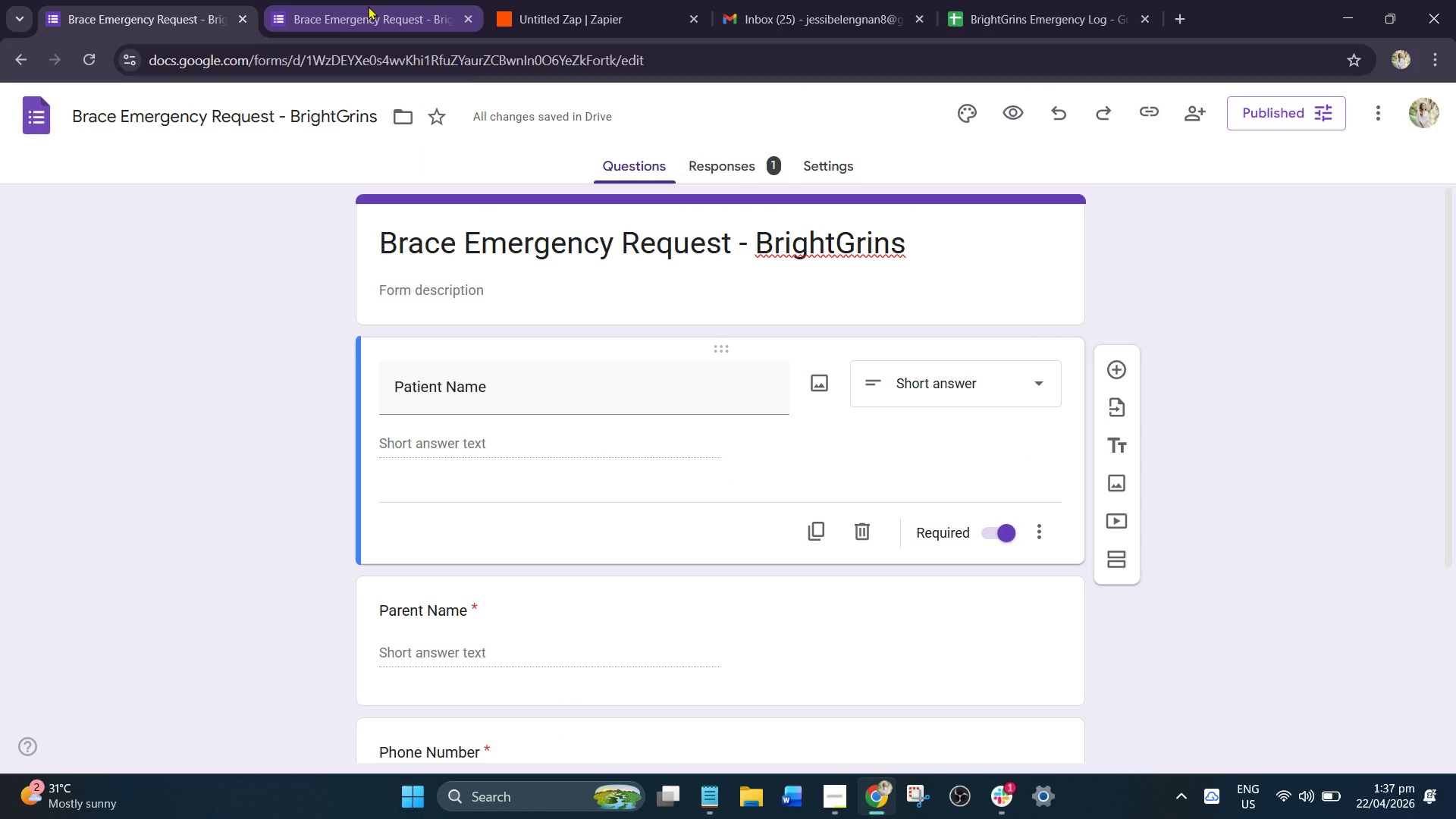 
left_click([368, 6])
 